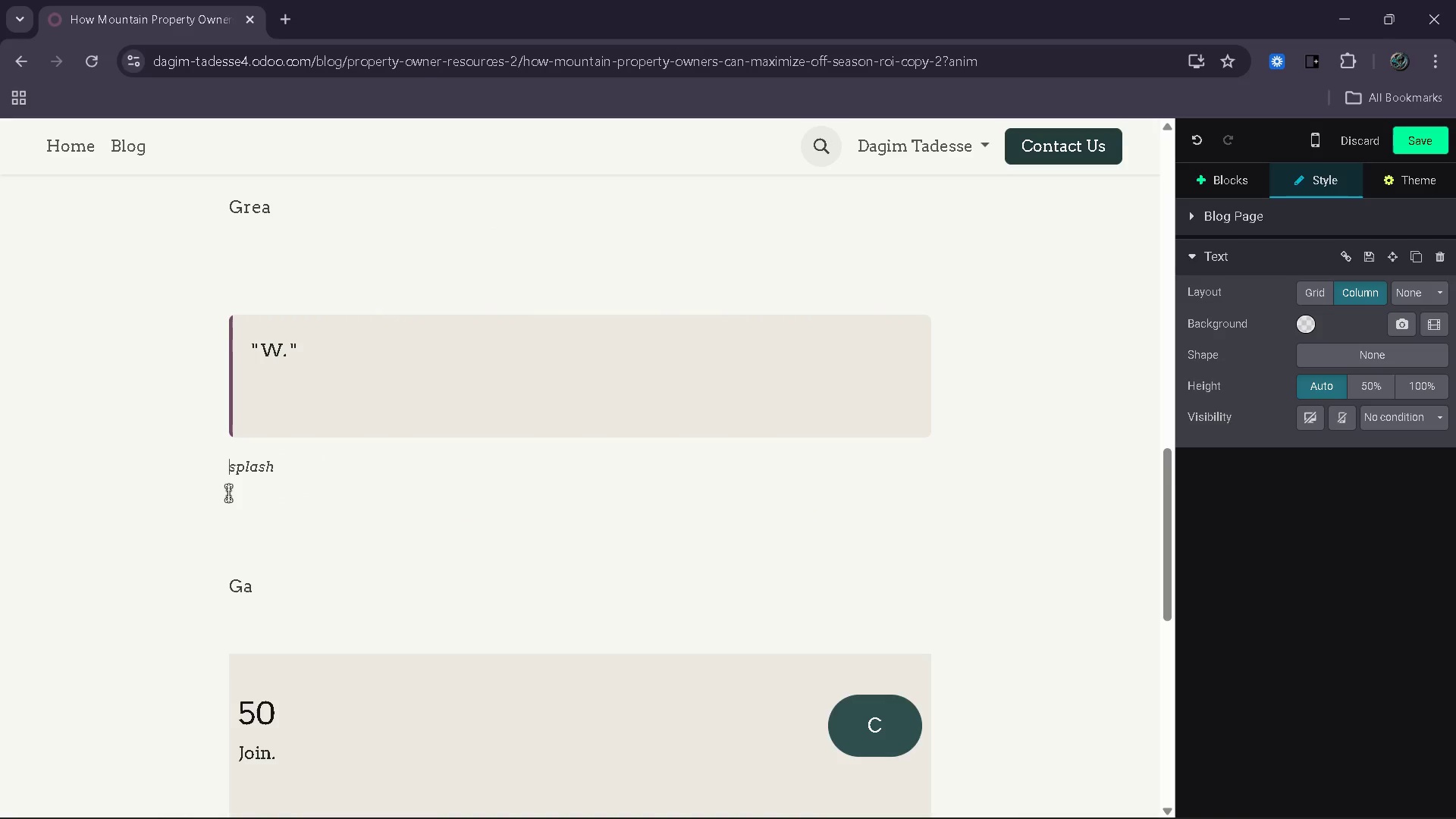 
key(Delete)
 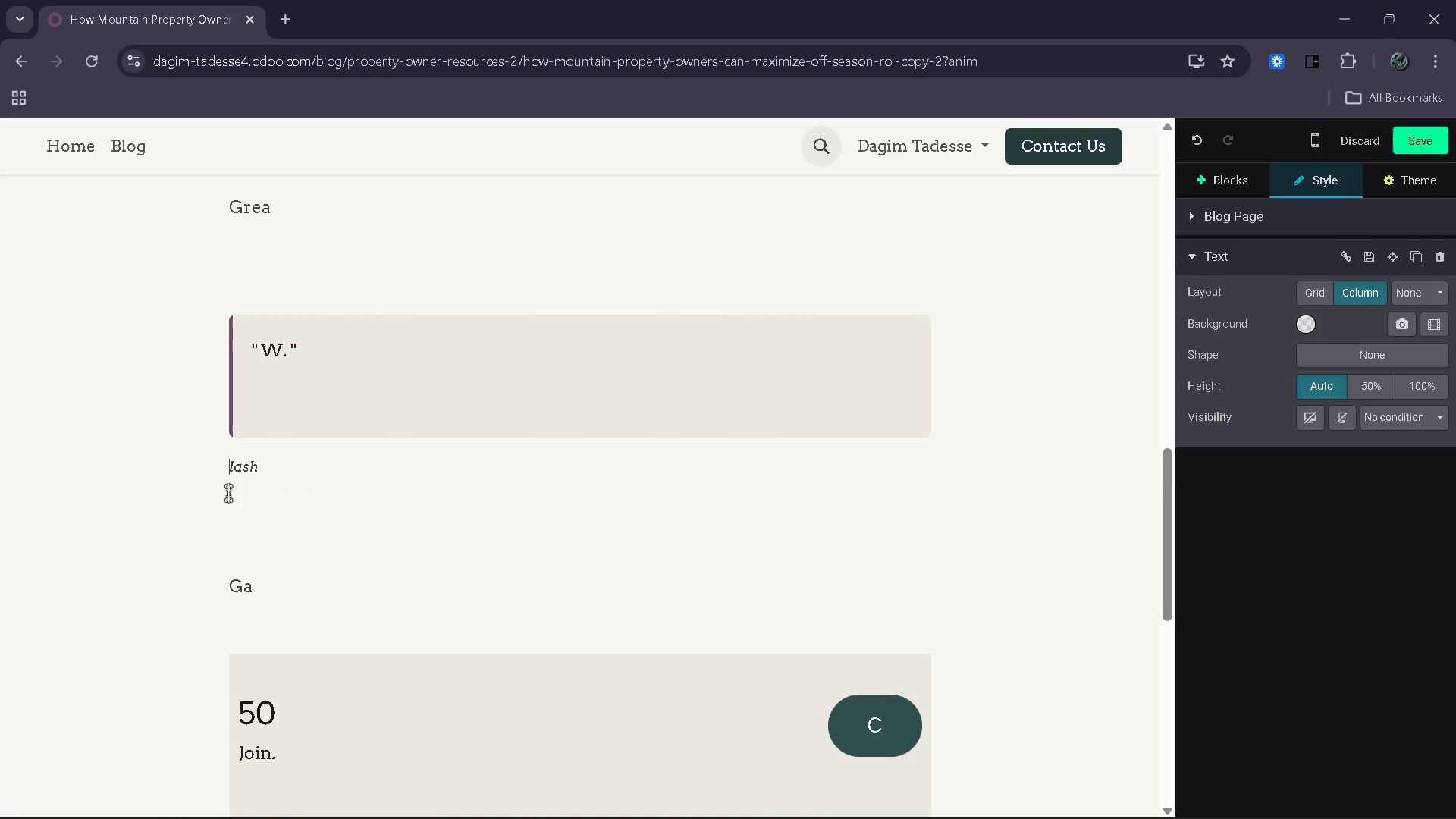 
key(Delete)
 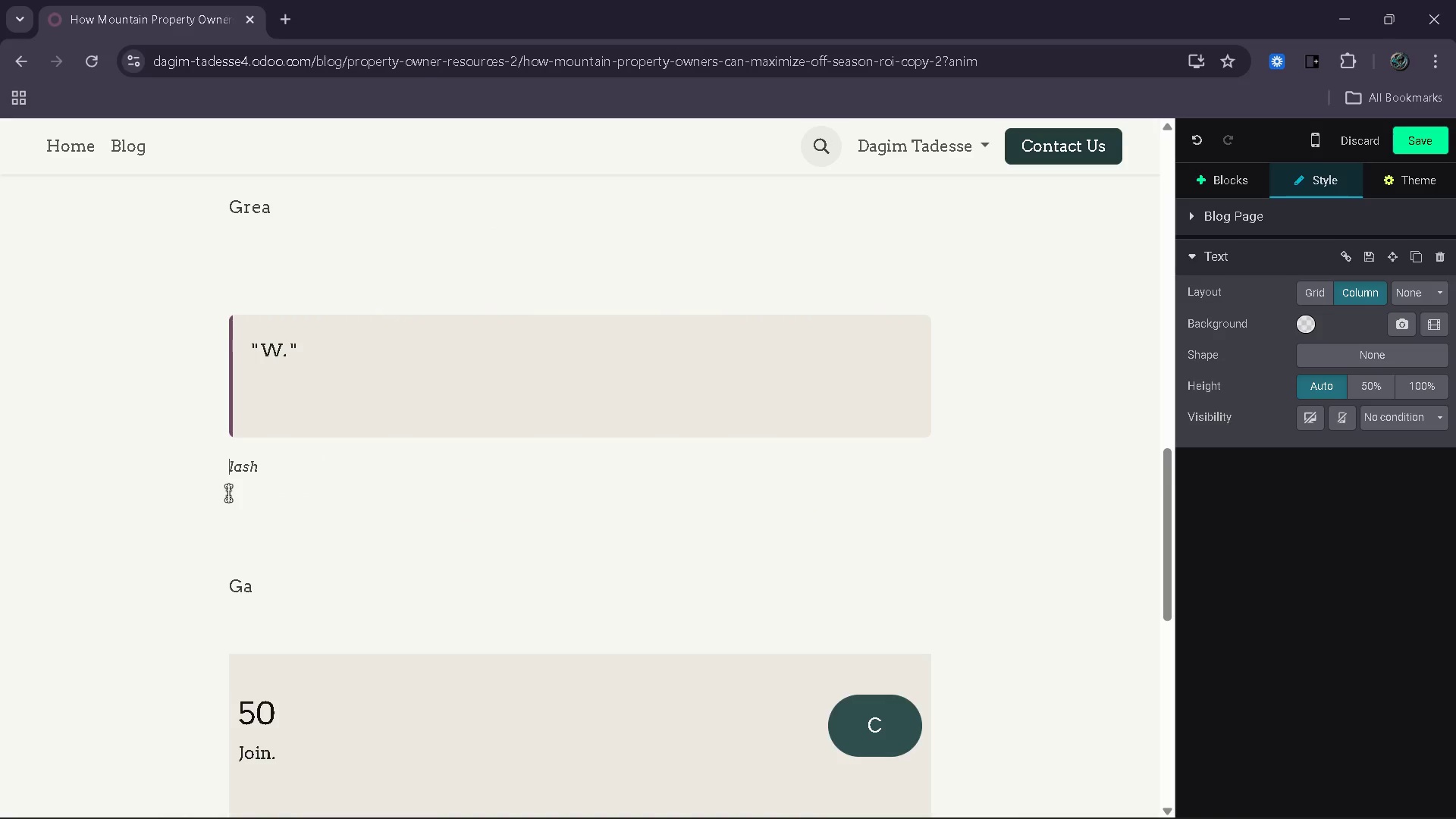 
key(Delete)
 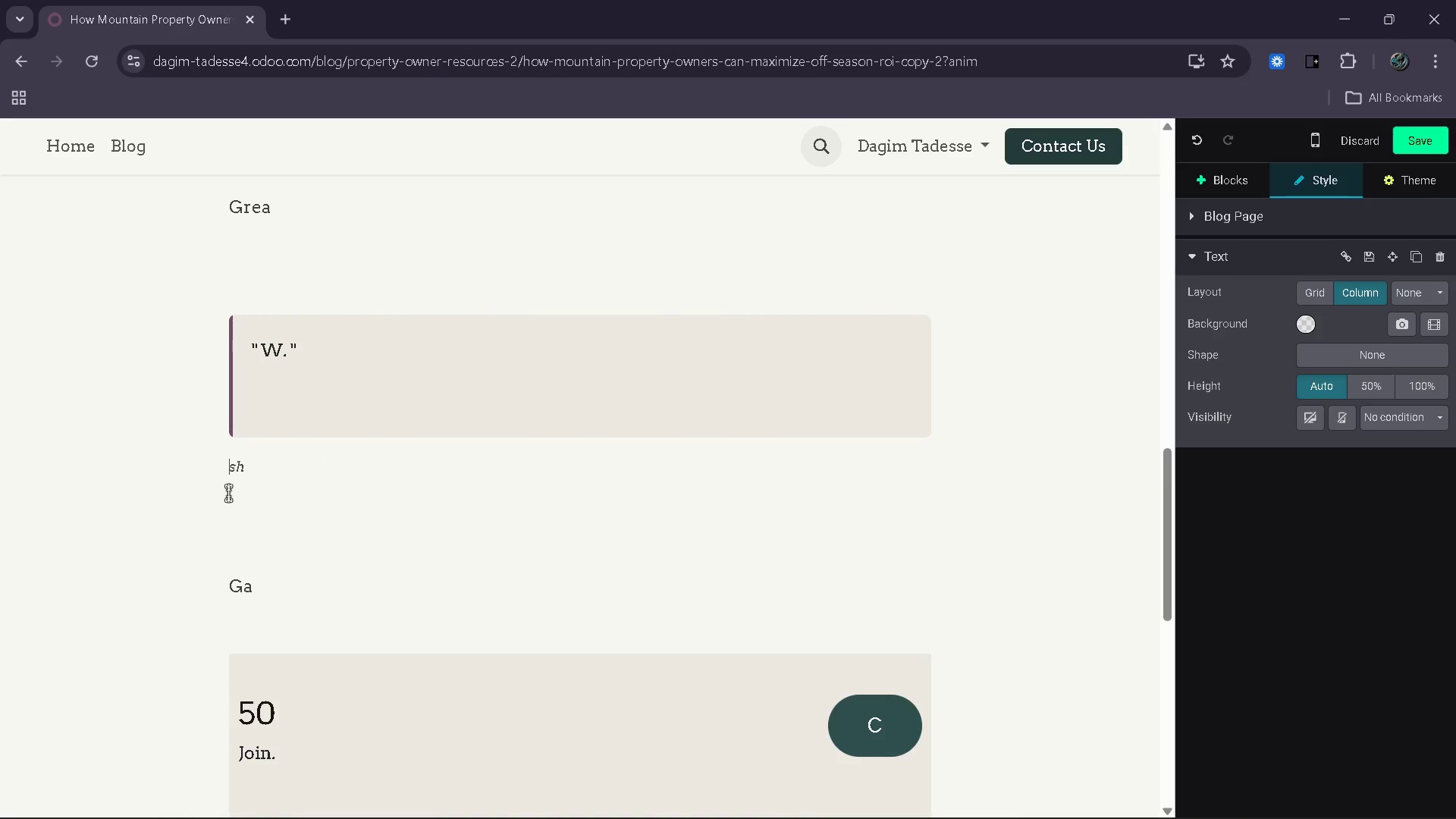 
key(Delete)
 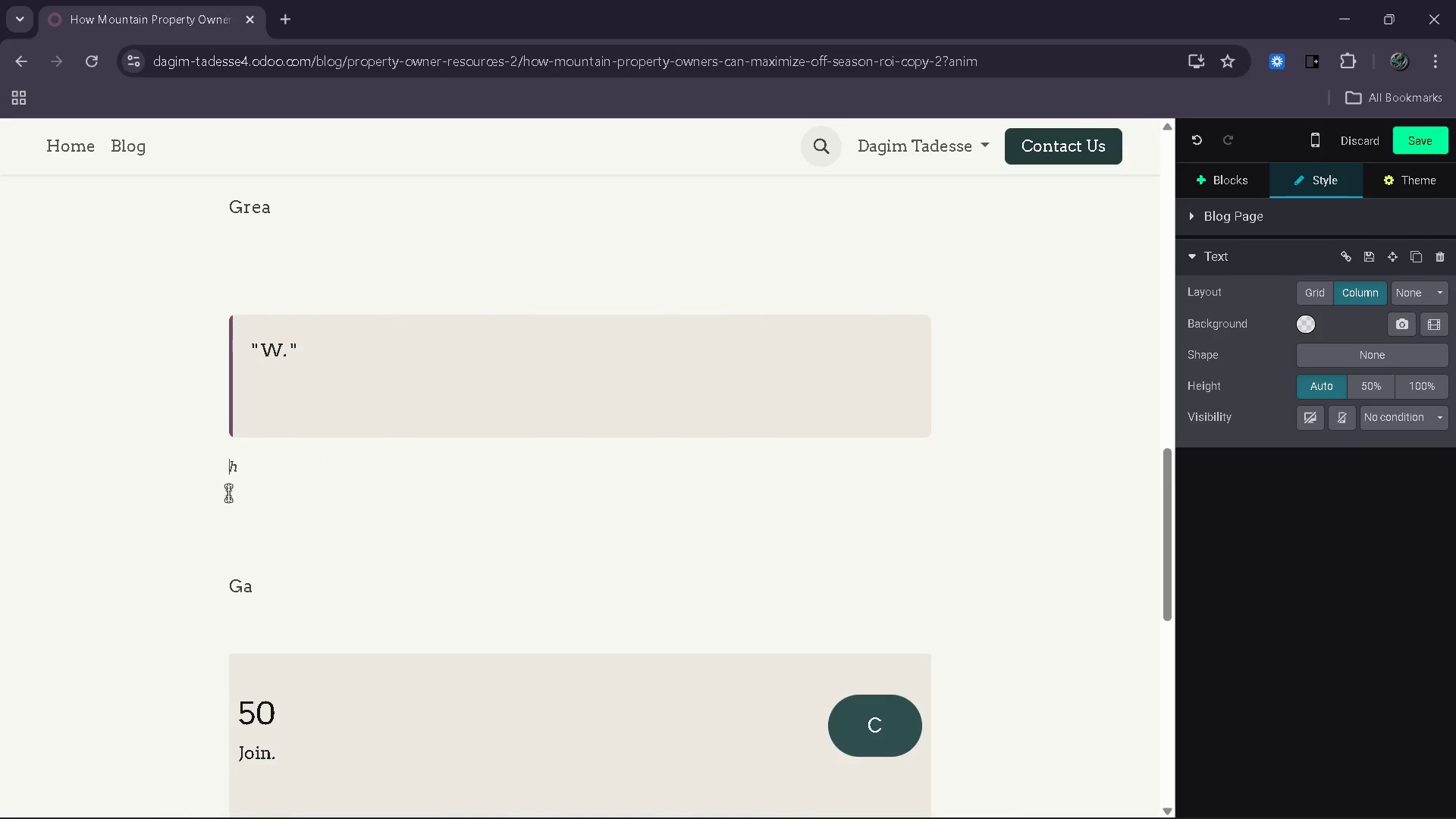 
key(Delete)
 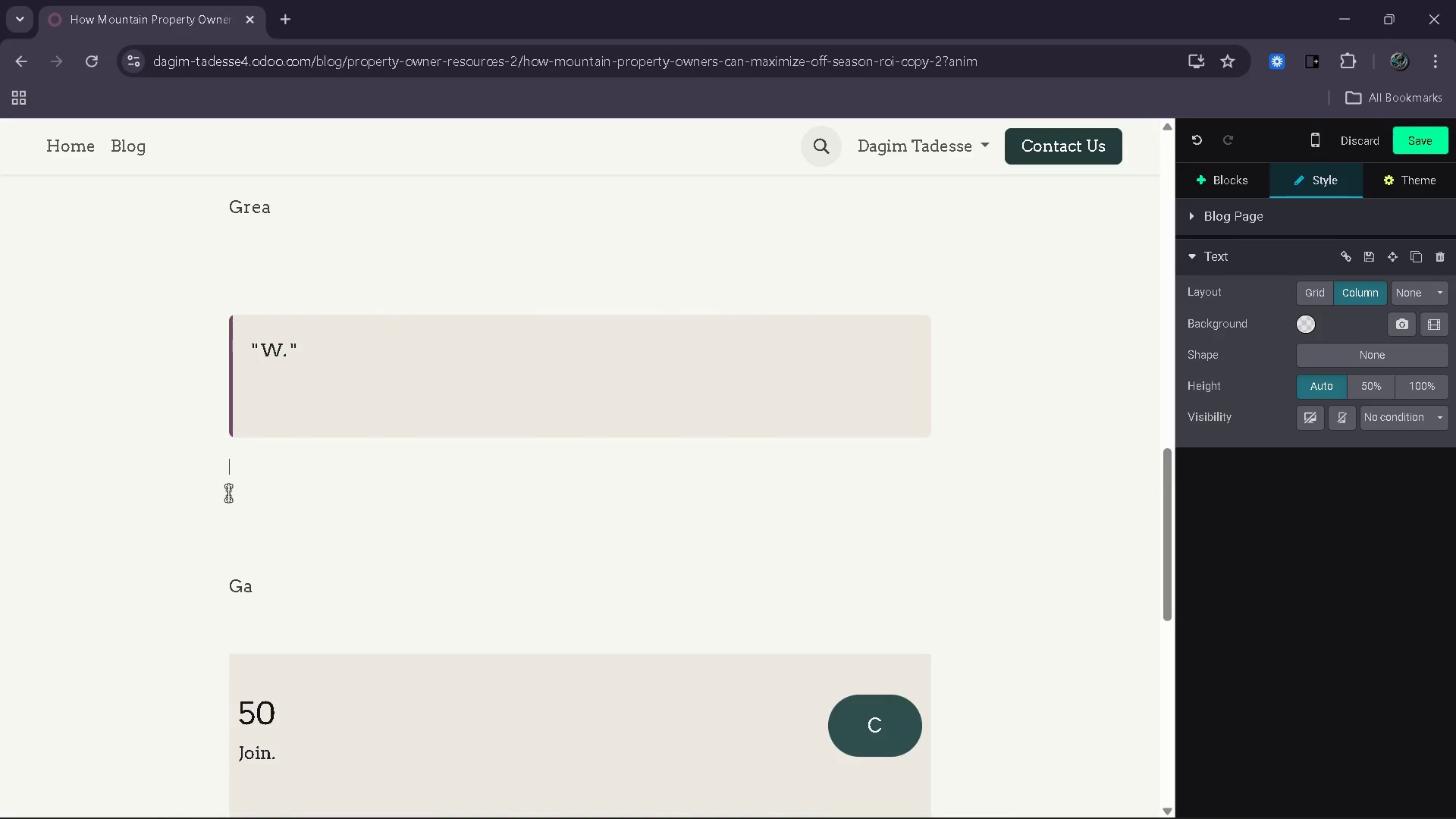 
key(Delete)
 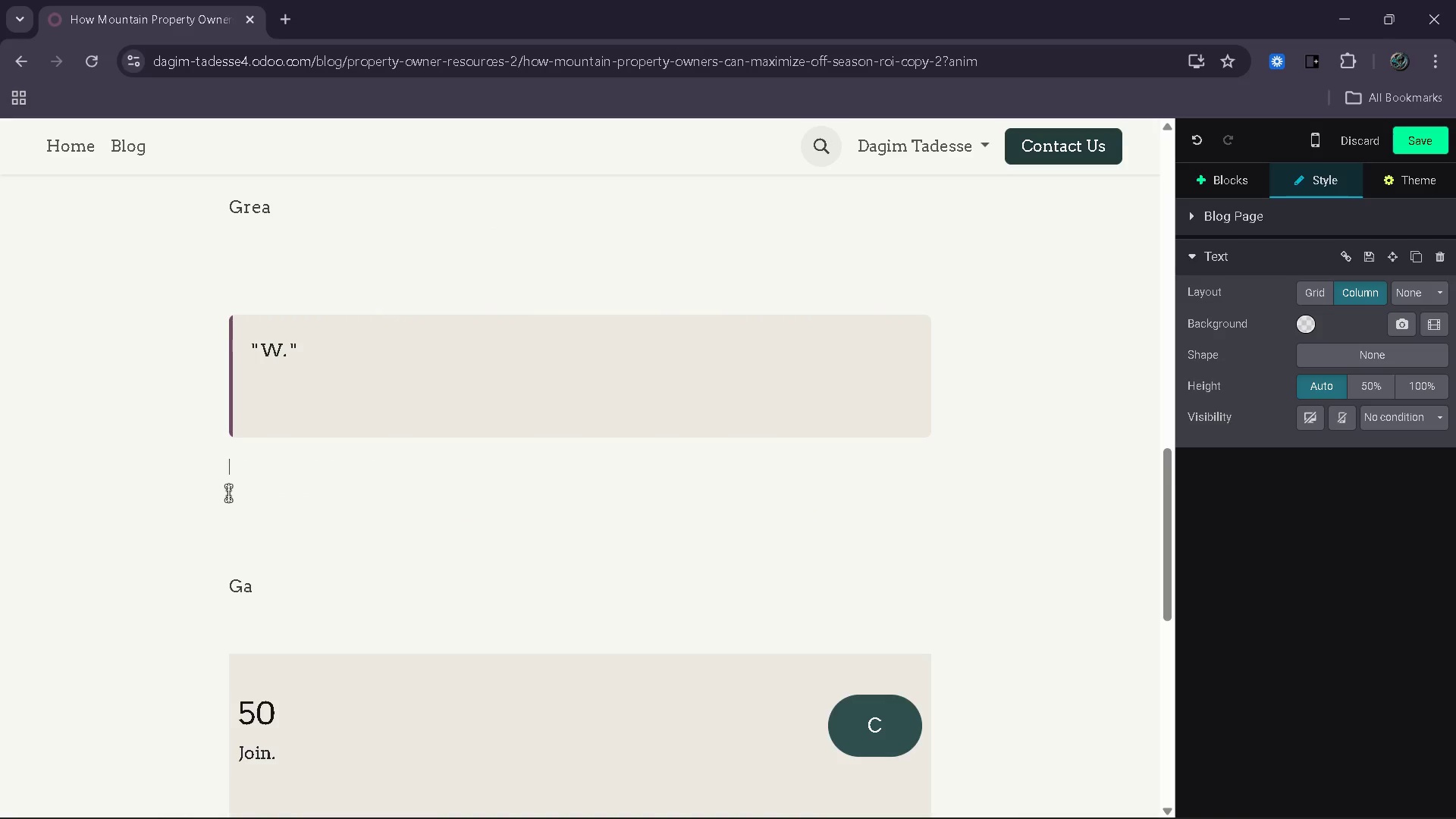 
key(Delete)
 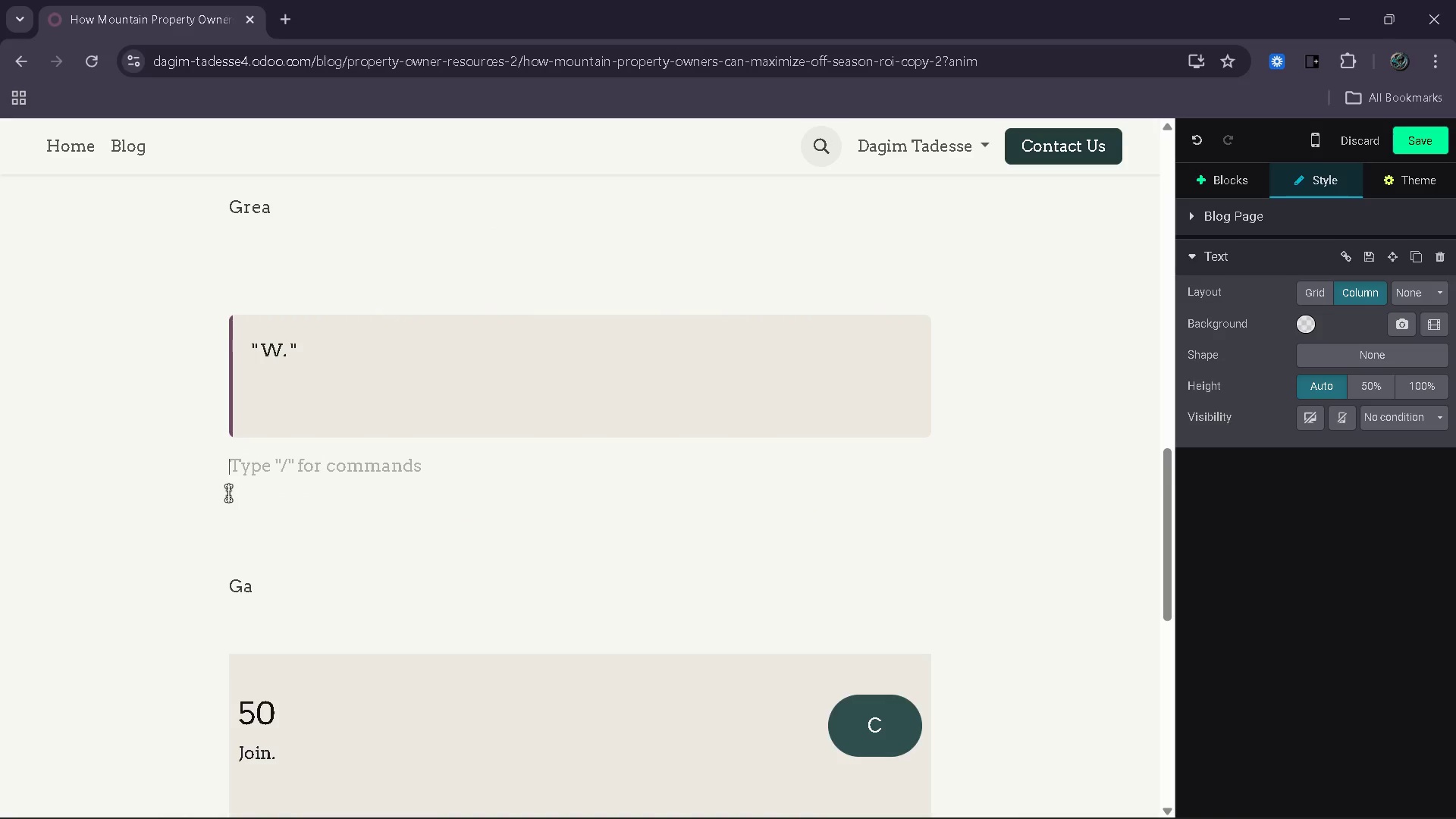 
key(Delete)
 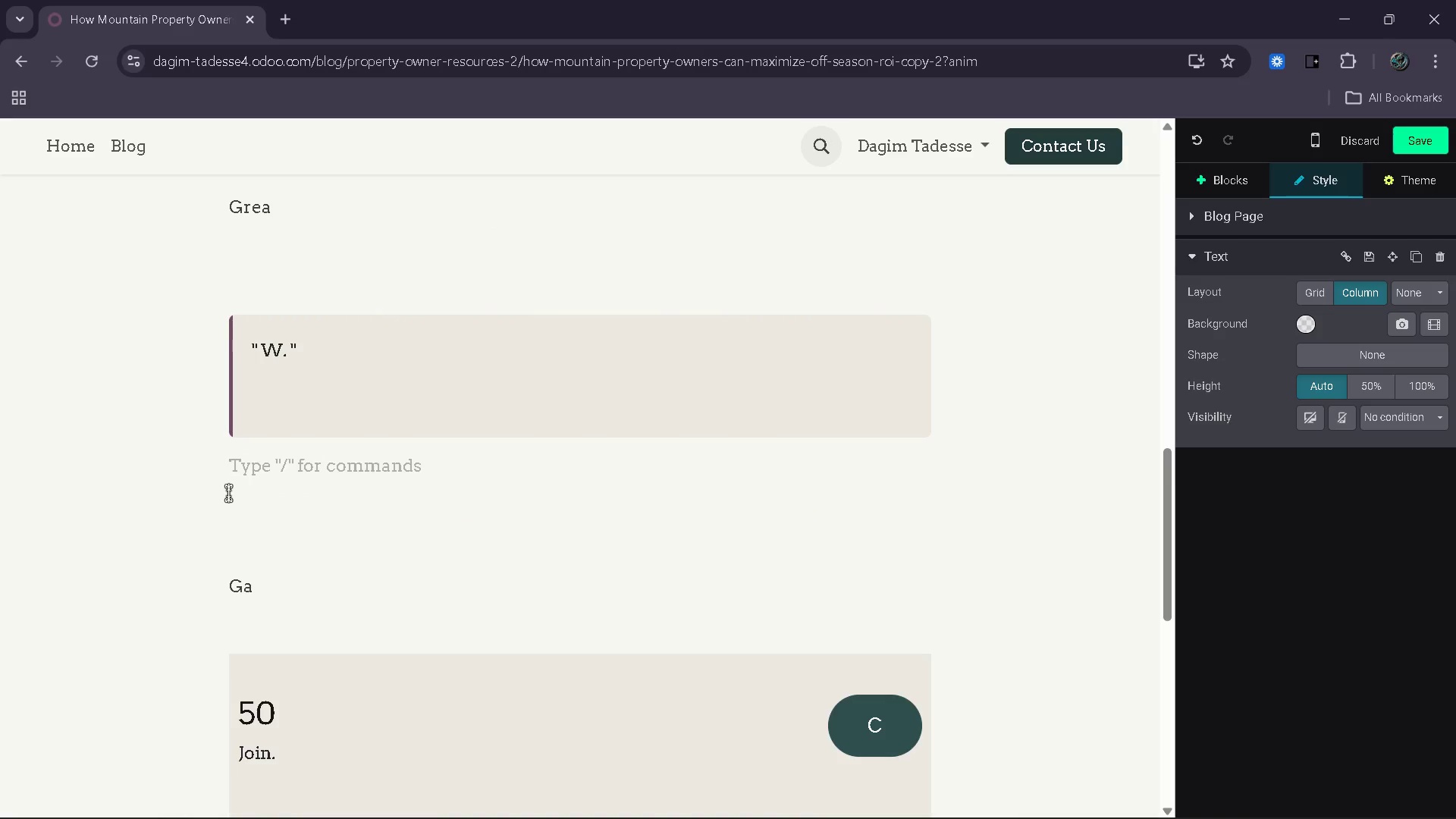 
key(Backspace)
 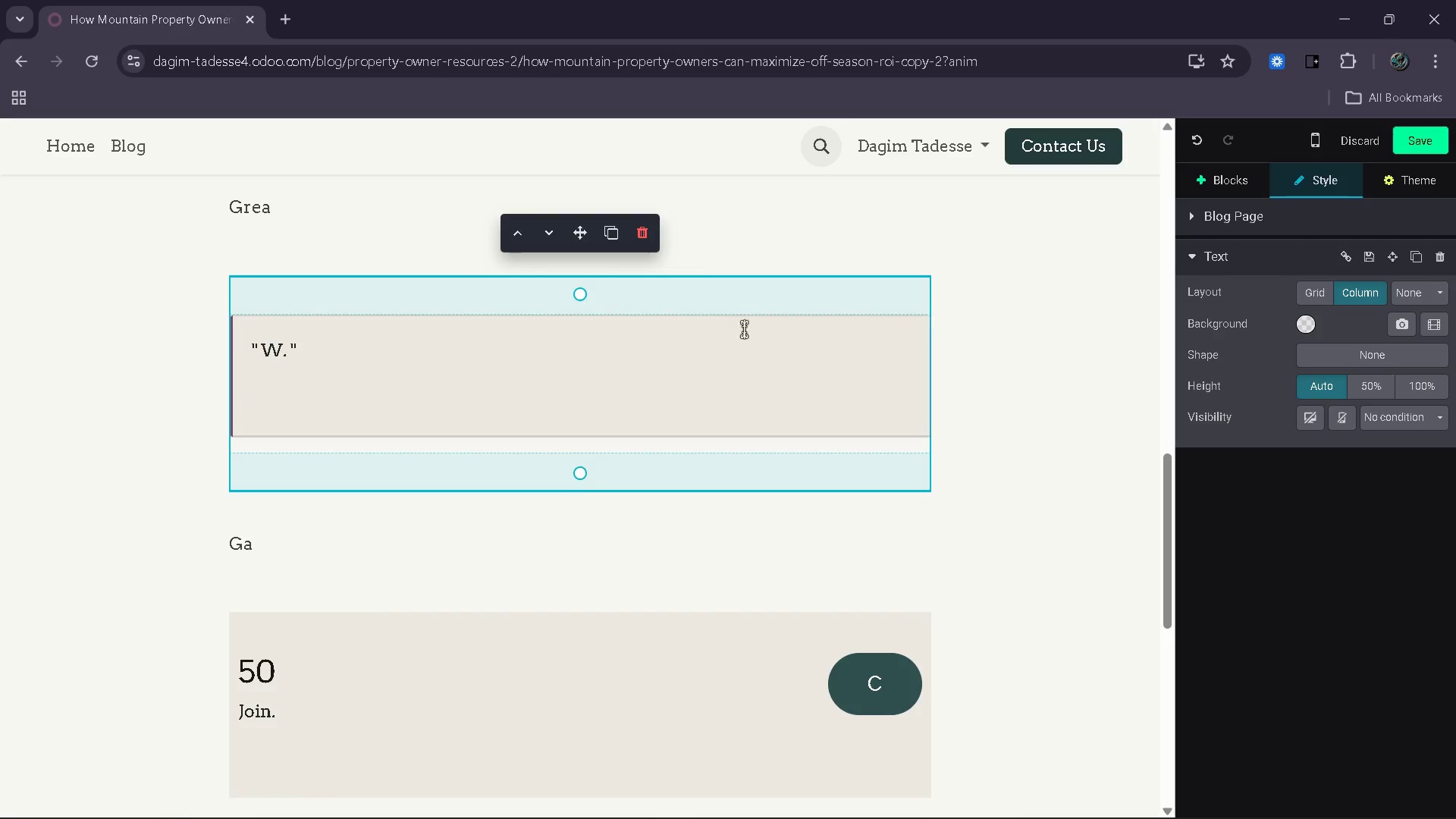 
scroll: coordinate [579, 448], scroll_direction: up, amount: 5.0
 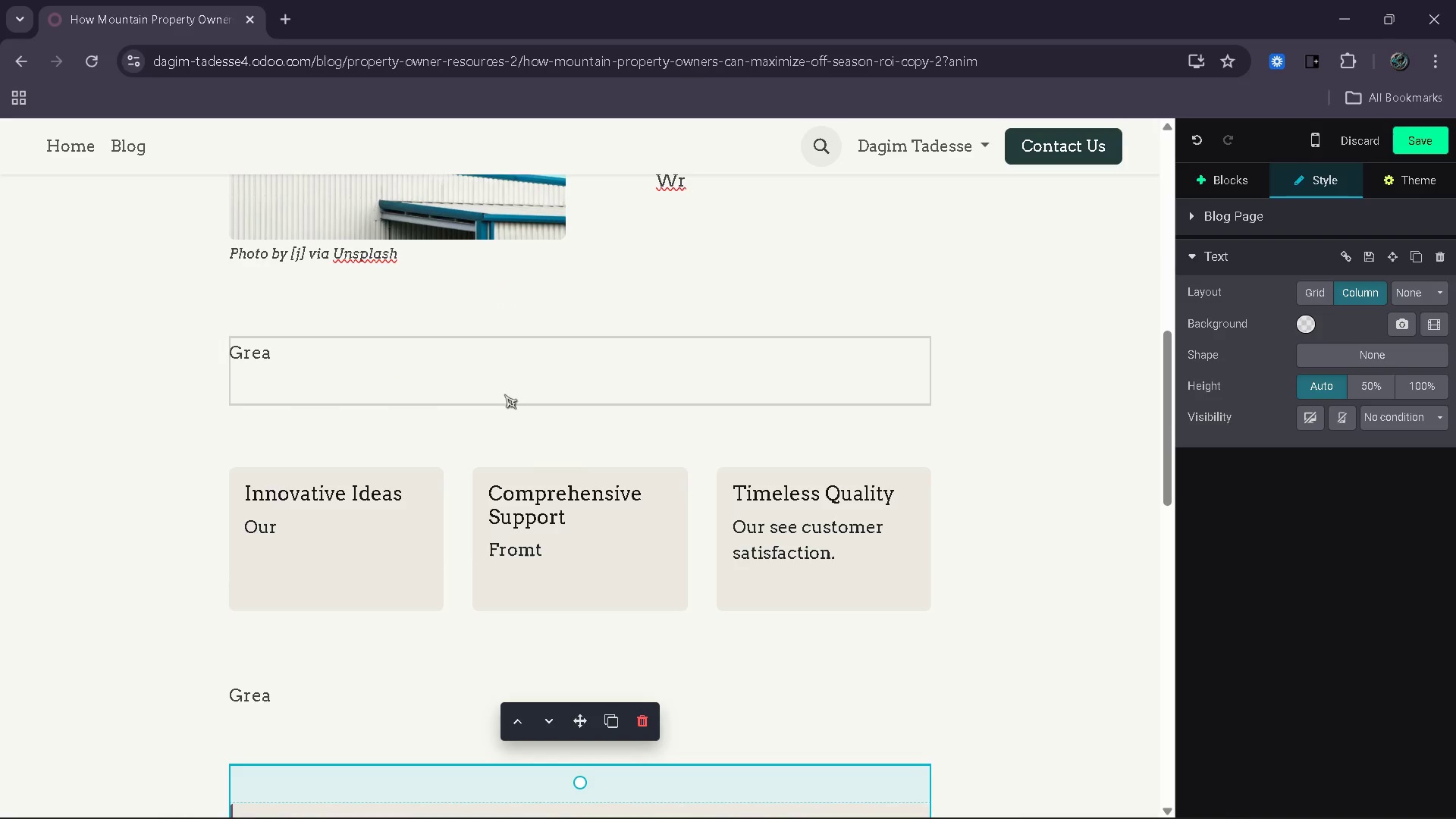 
left_click([504, 418])
 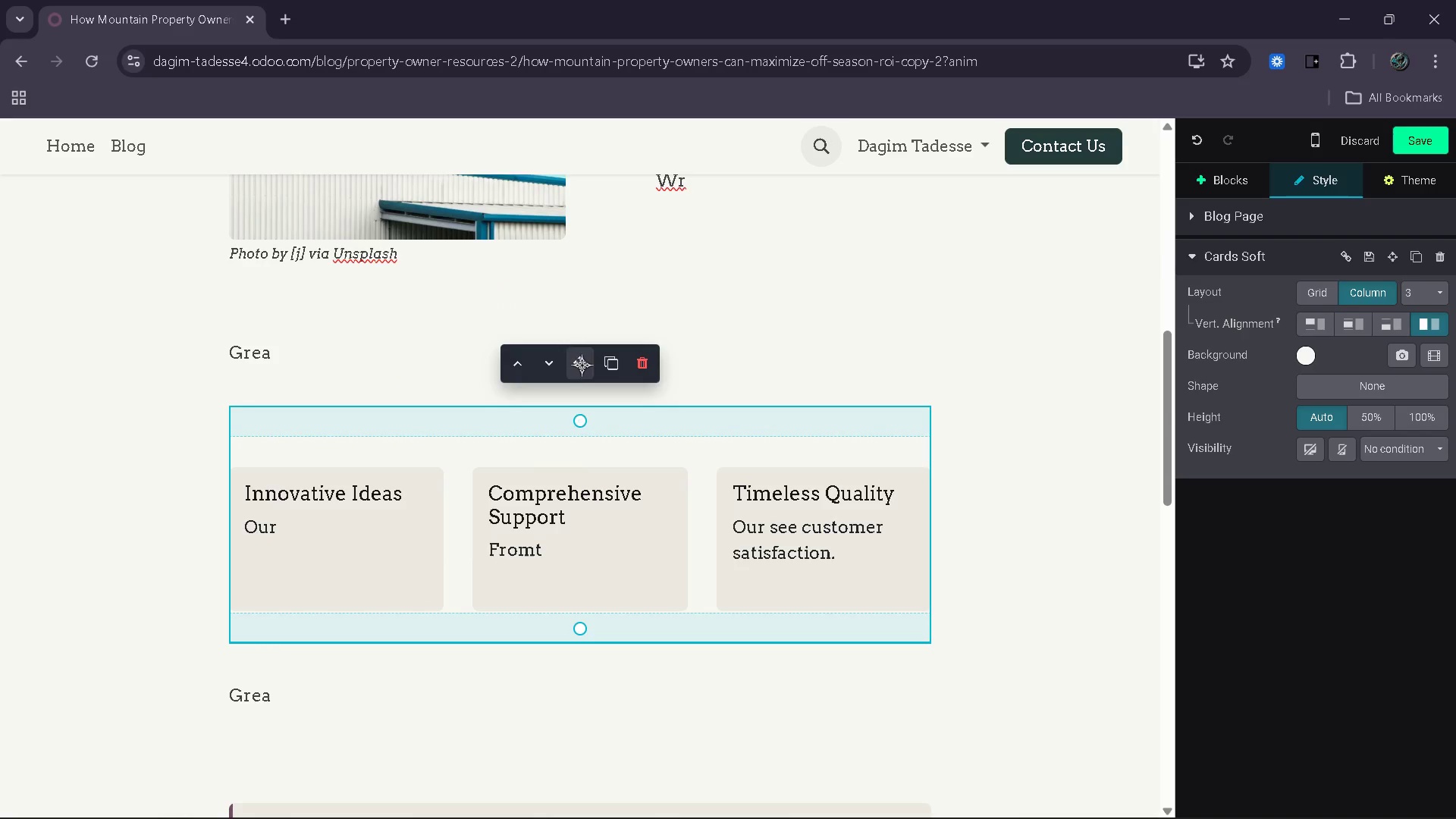 
left_click_drag(start_coordinate=[583, 364], to_coordinate=[598, 507])
 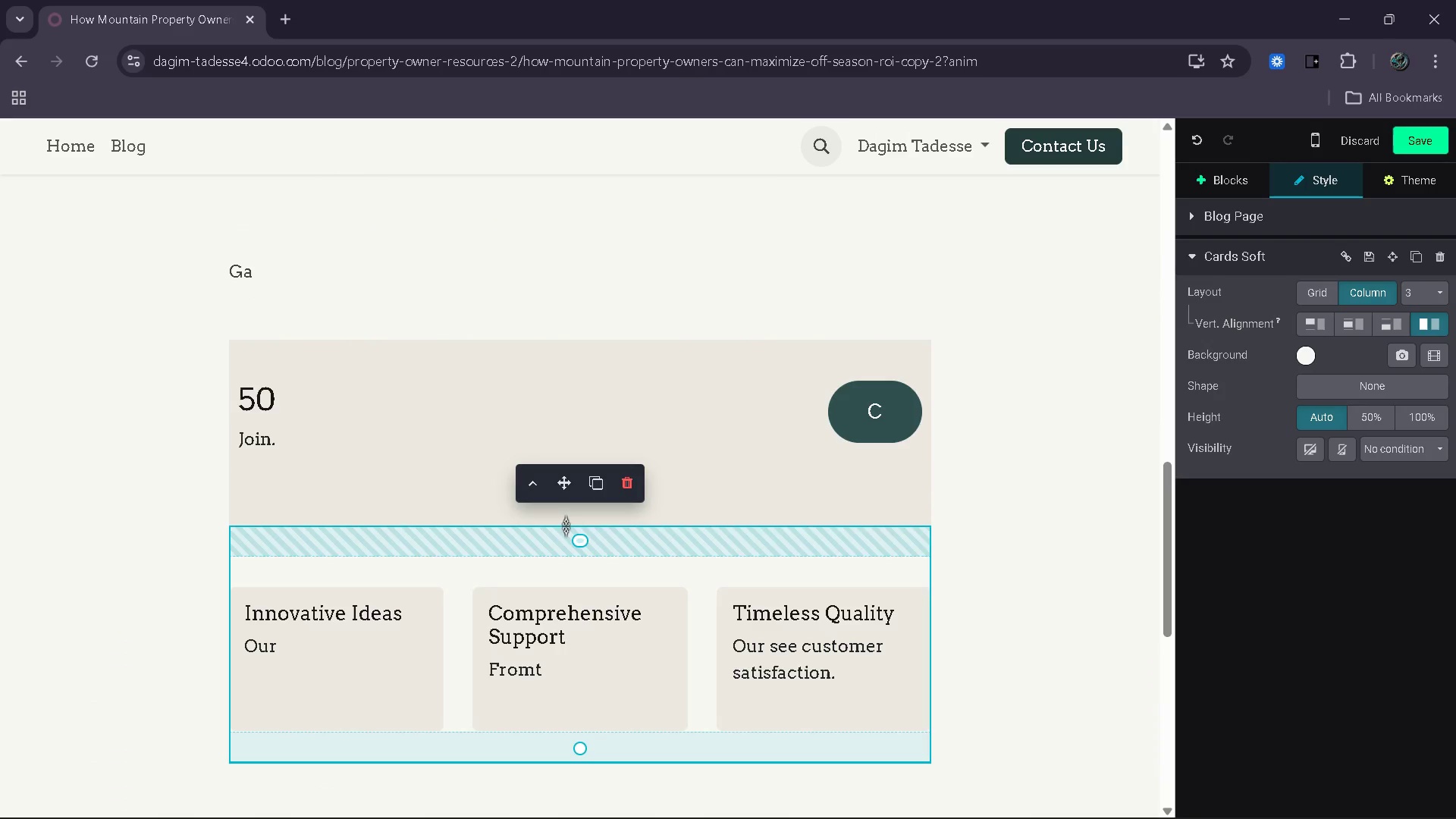 
left_click_drag(start_coordinate=[564, 503], to_coordinate=[564, 497])
 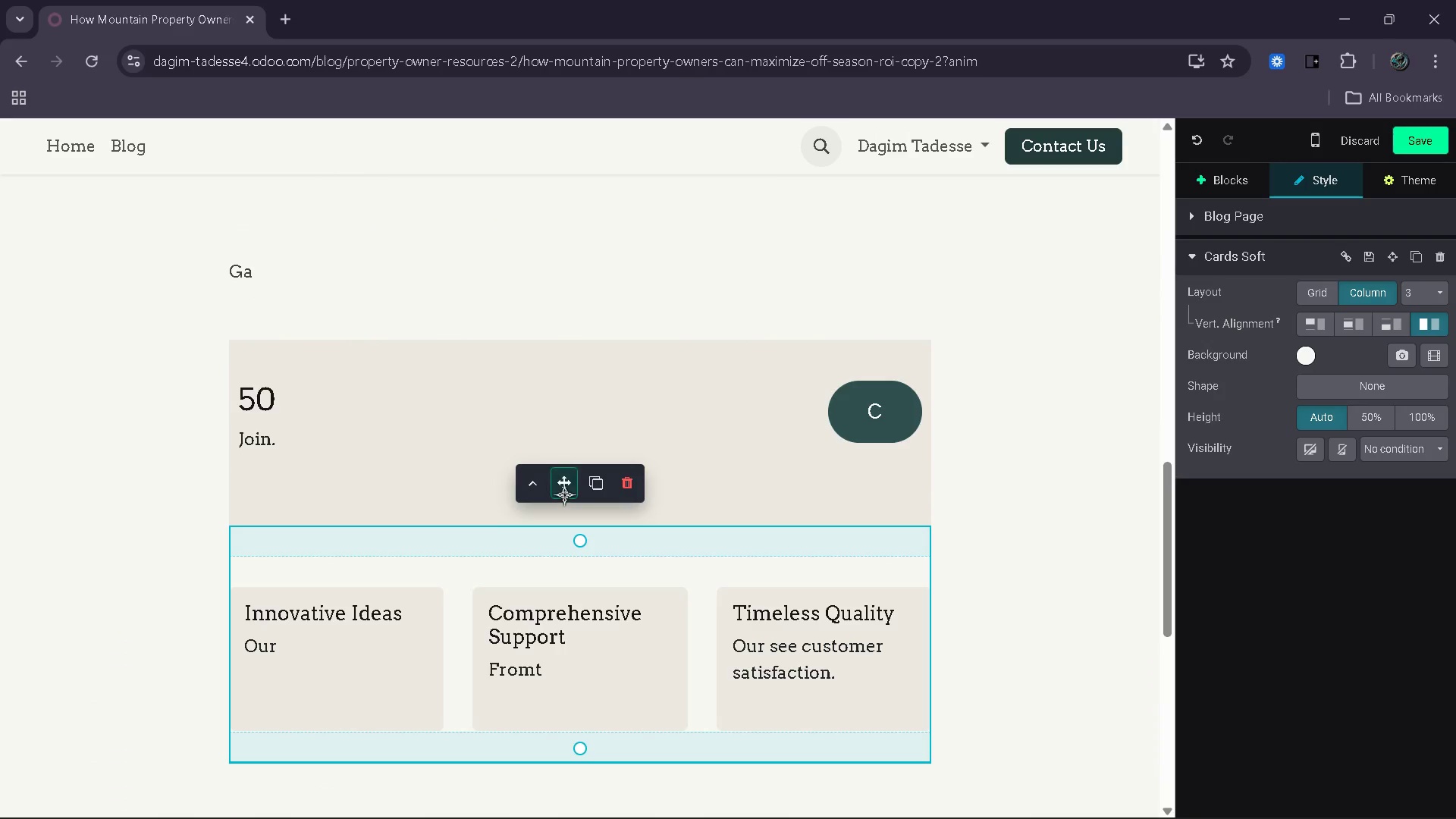 
left_click_drag(start_coordinate=[564, 495], to_coordinate=[552, 225])
 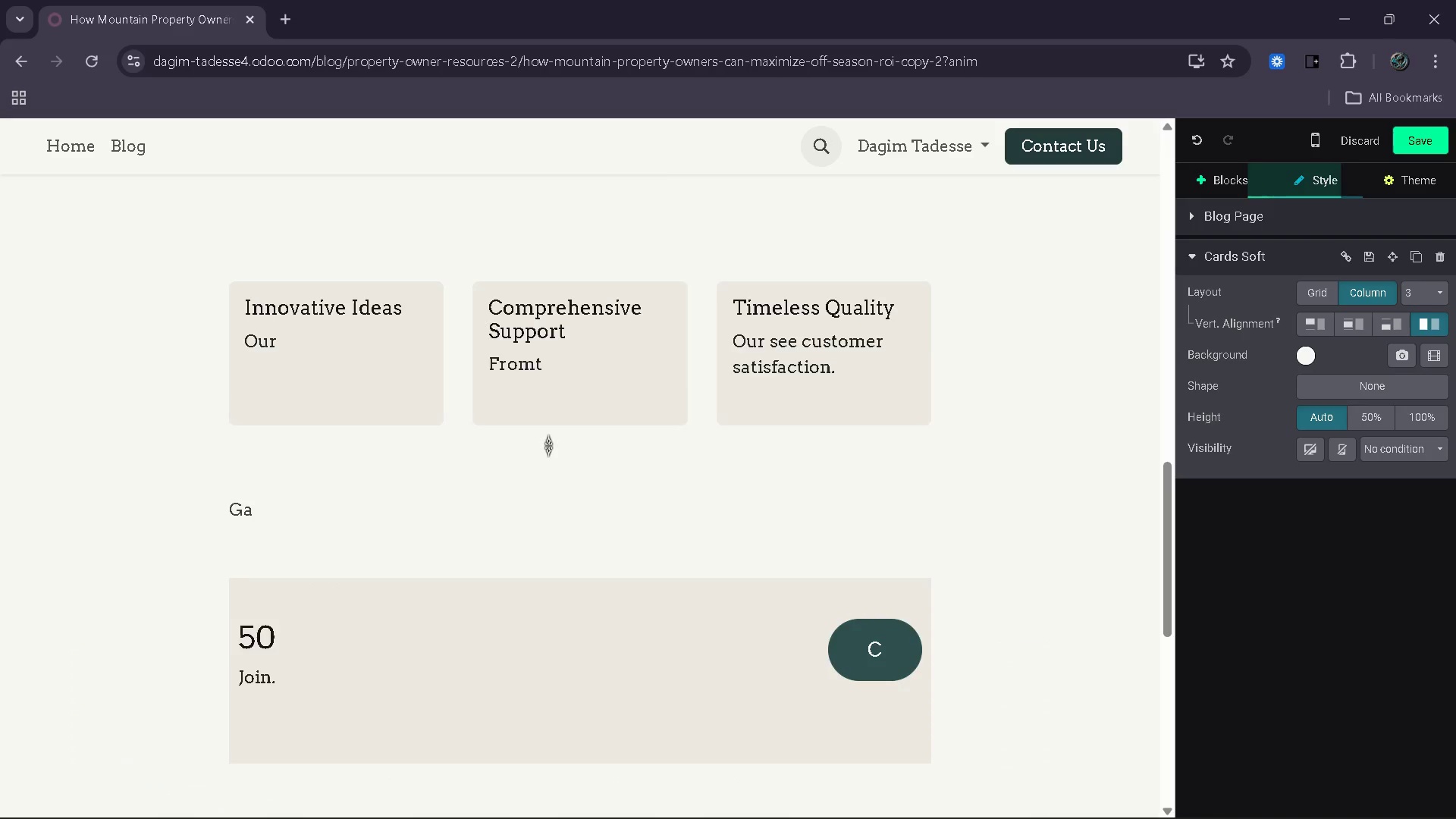 
scroll: coordinate [548, 445], scroll_direction: up, amount: 4.0
 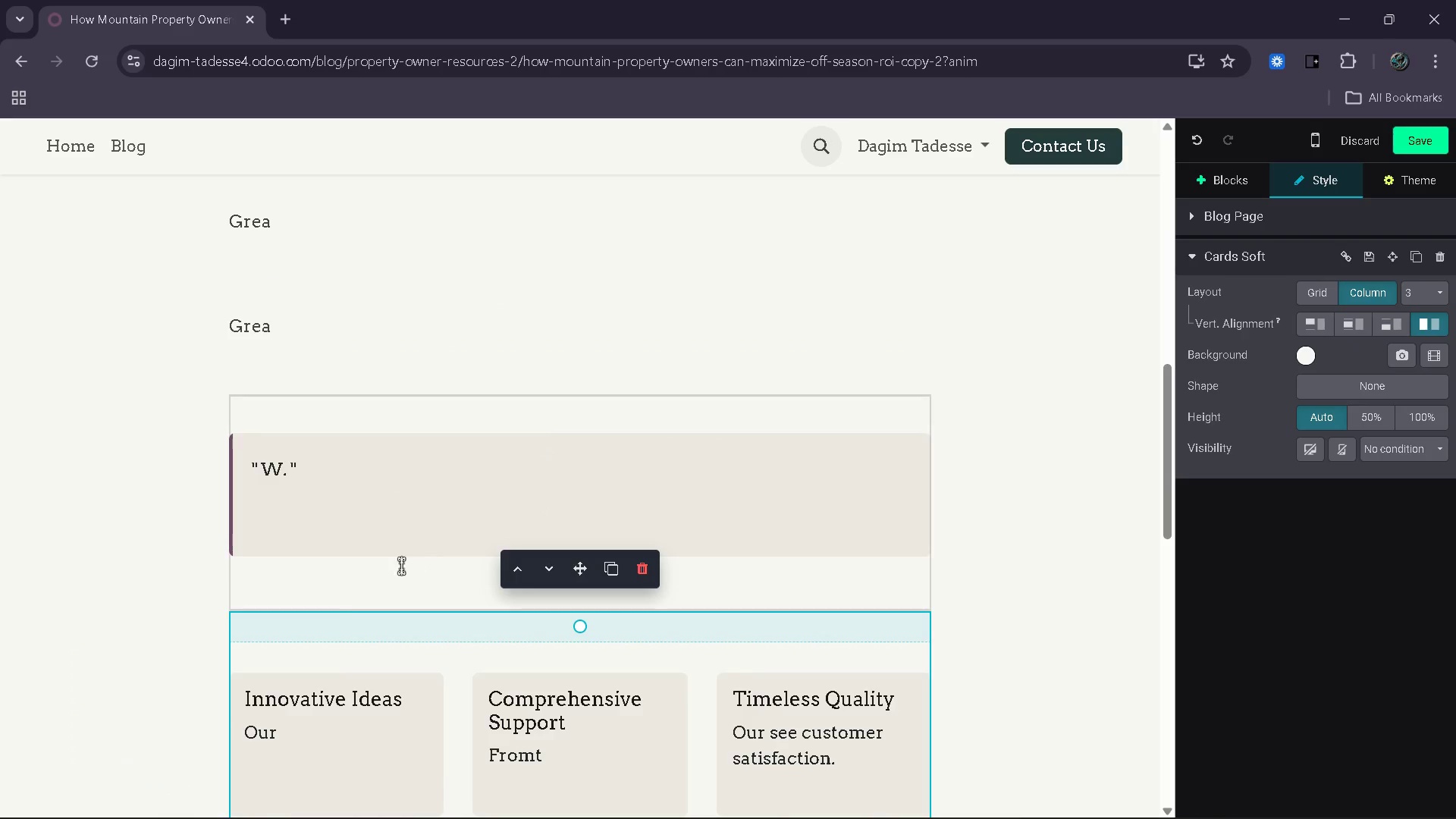 
scroll: coordinate [327, 603], scroll_direction: down, amount: 3.0
 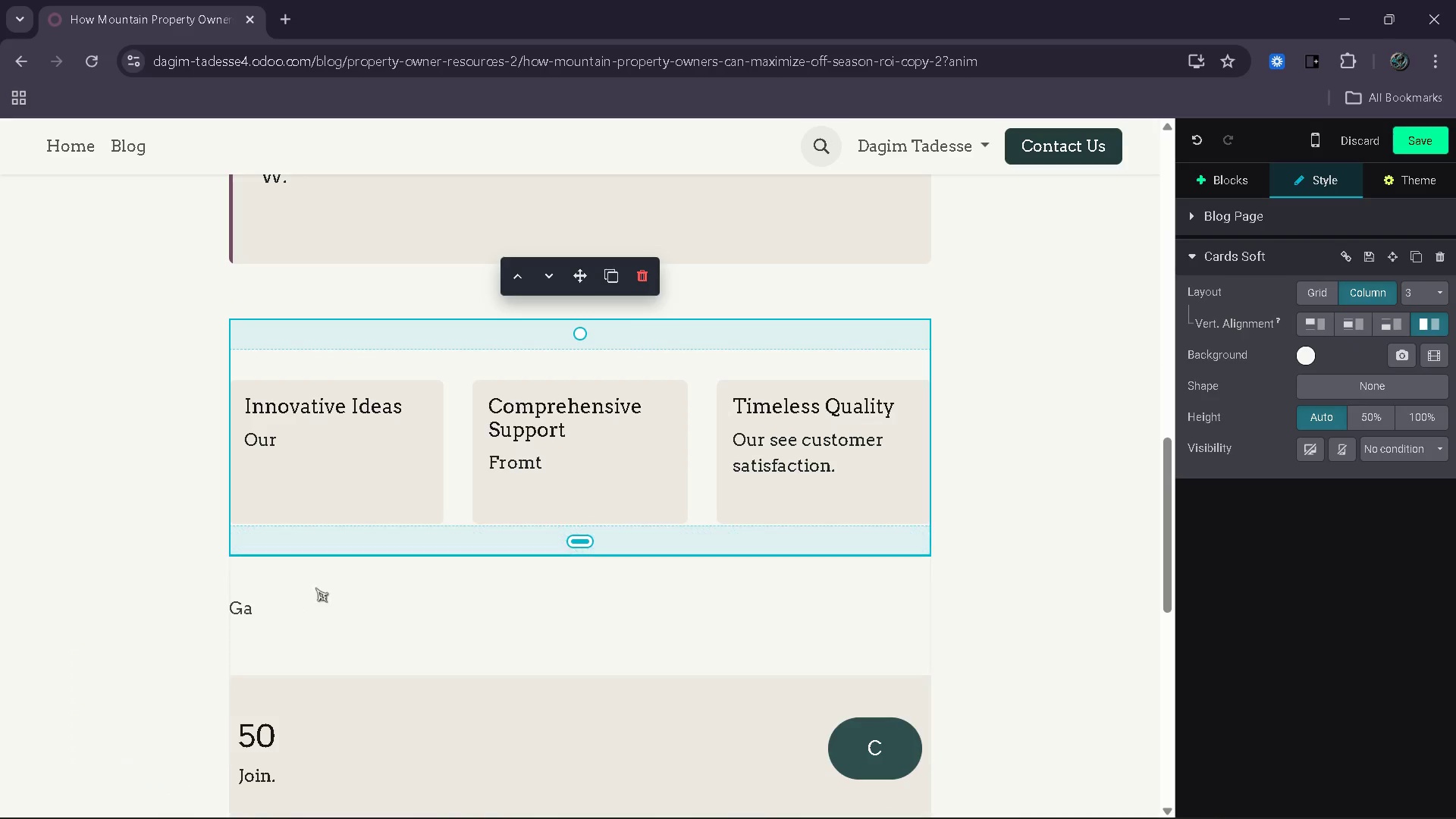 
left_click([299, 603])
 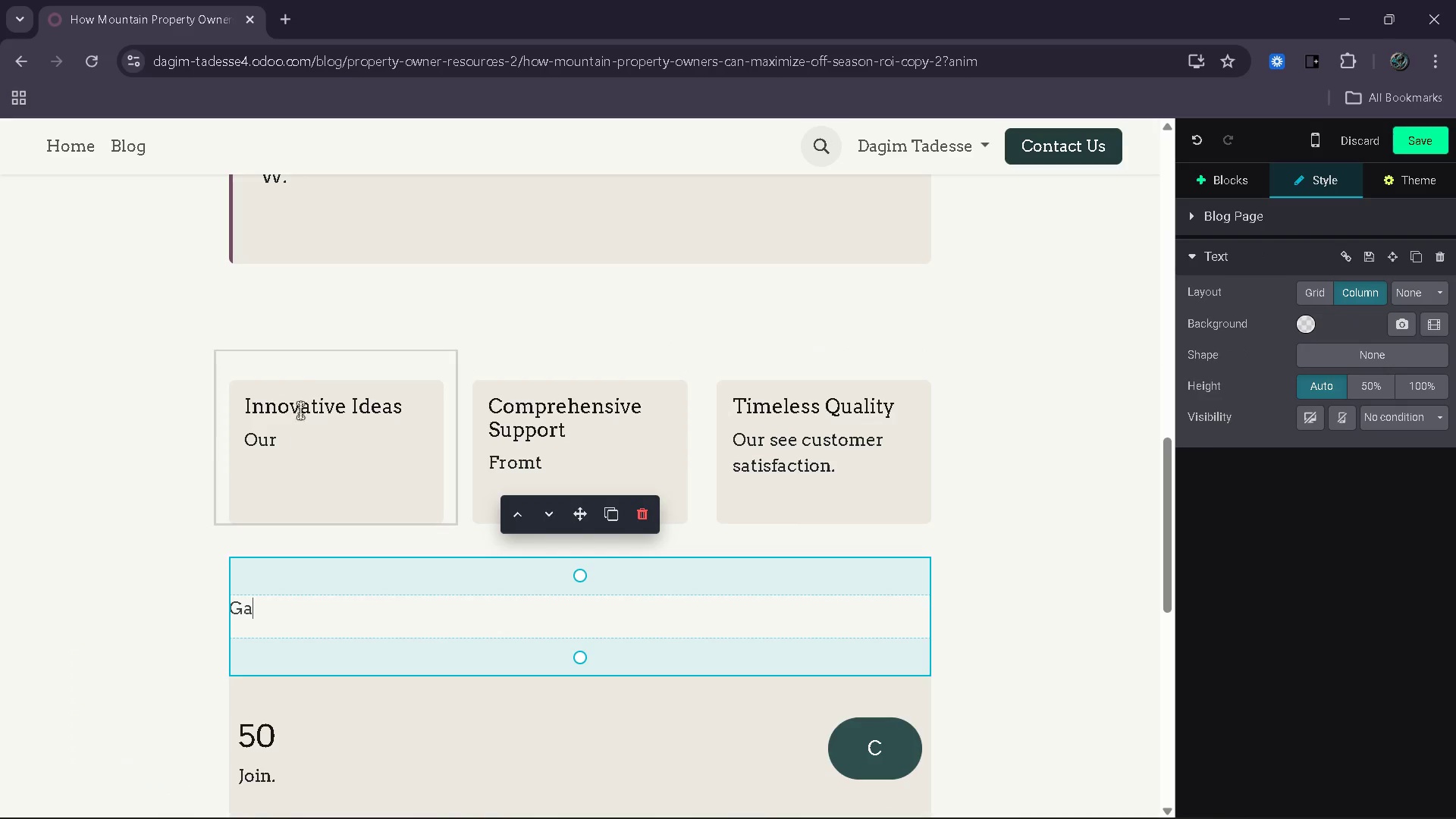 
left_click([303, 318])
 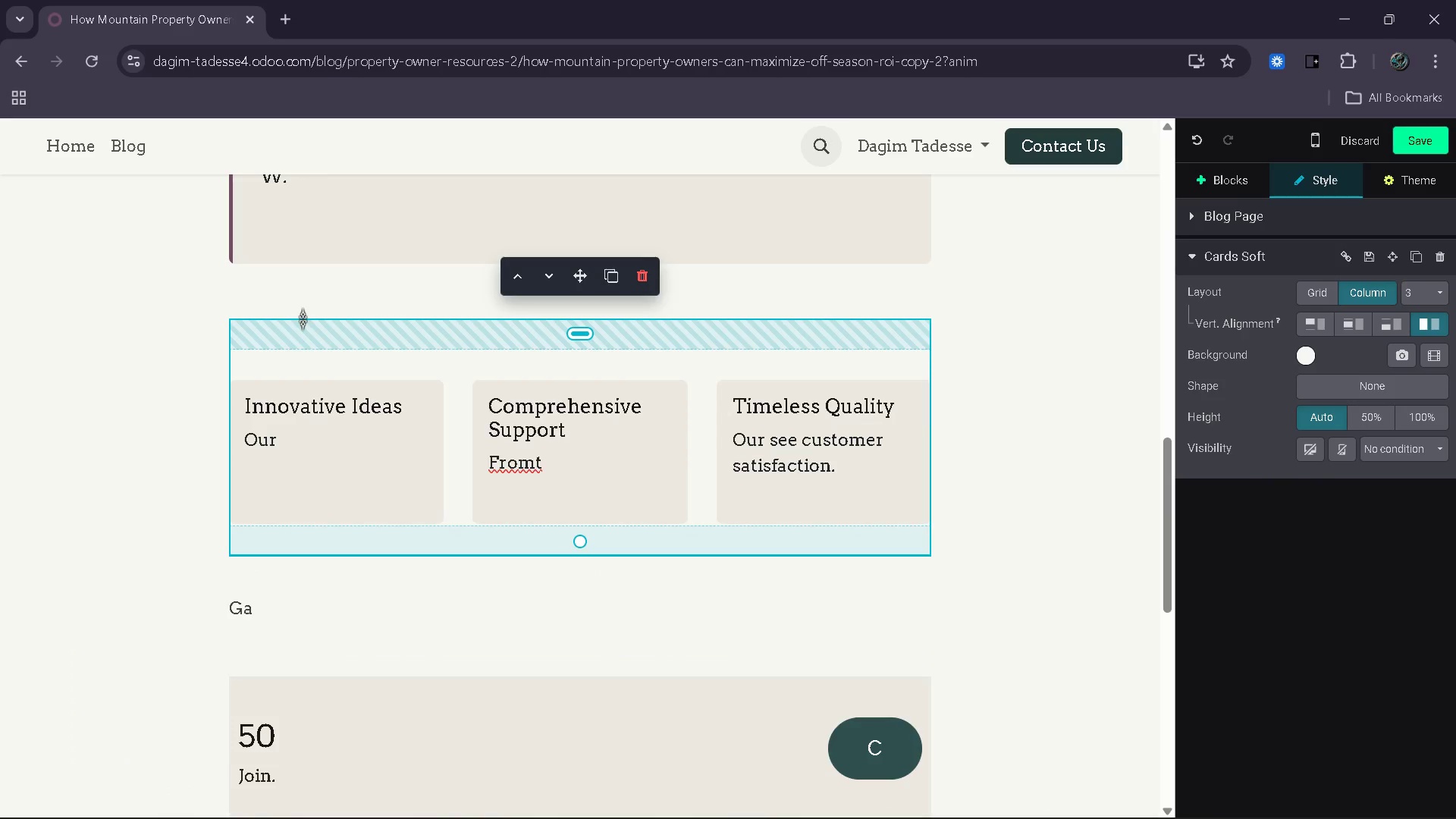 
left_click([307, 292])
 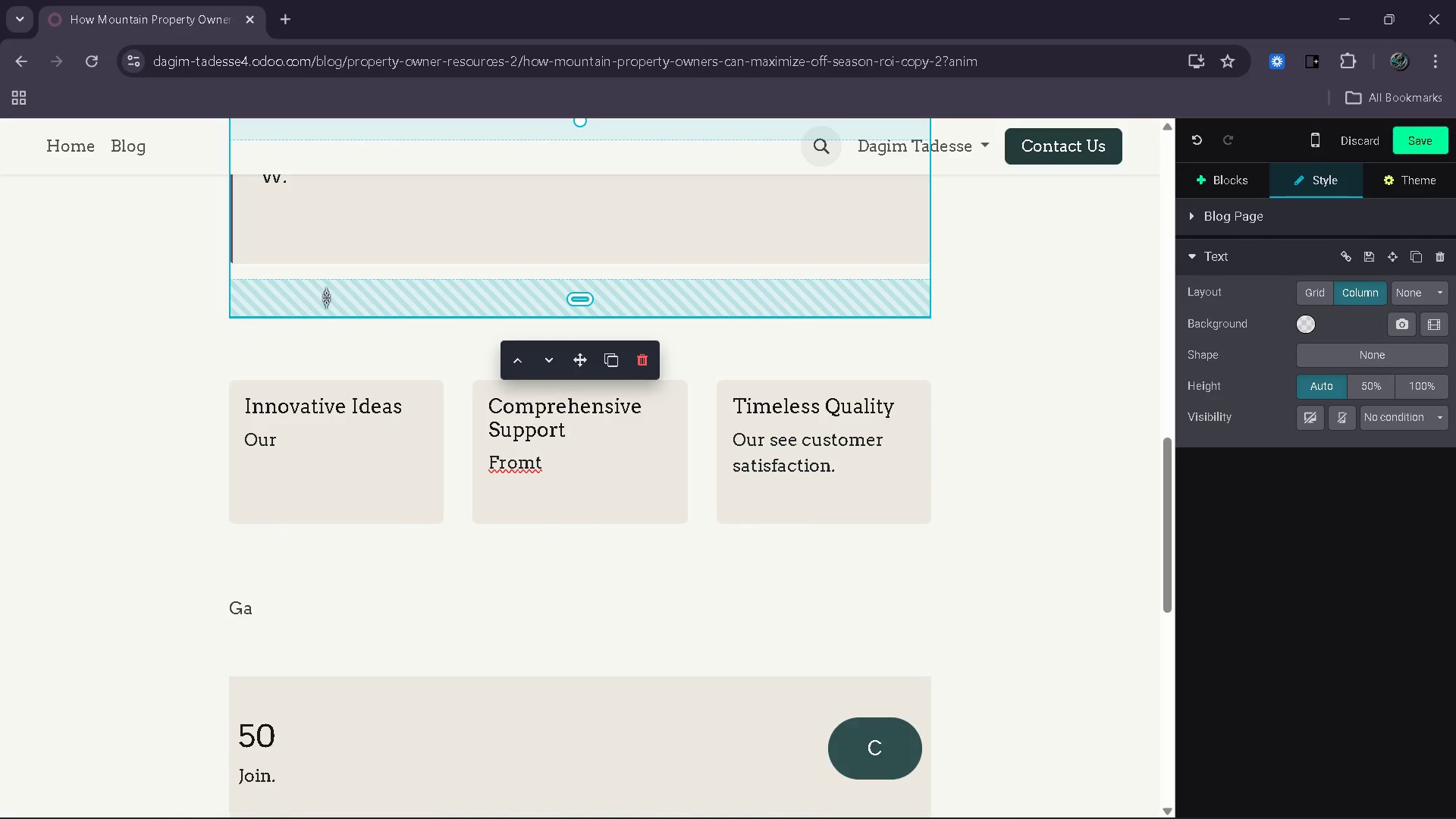 
left_click_drag(start_coordinate=[340, 302], to_coordinate=[342, 292])
 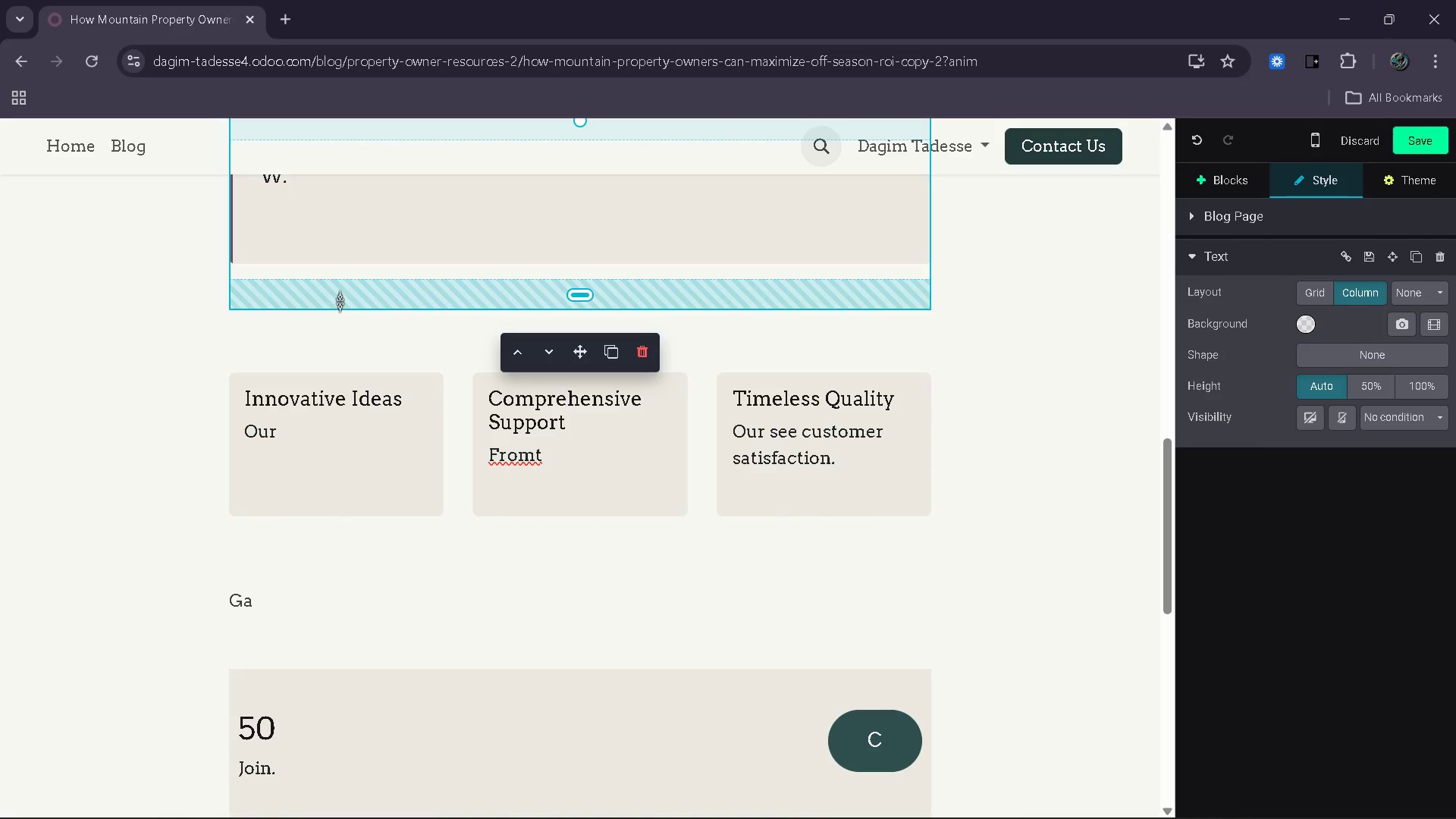 
left_click_drag(start_coordinate=[340, 301], to_coordinate=[346, 283])
 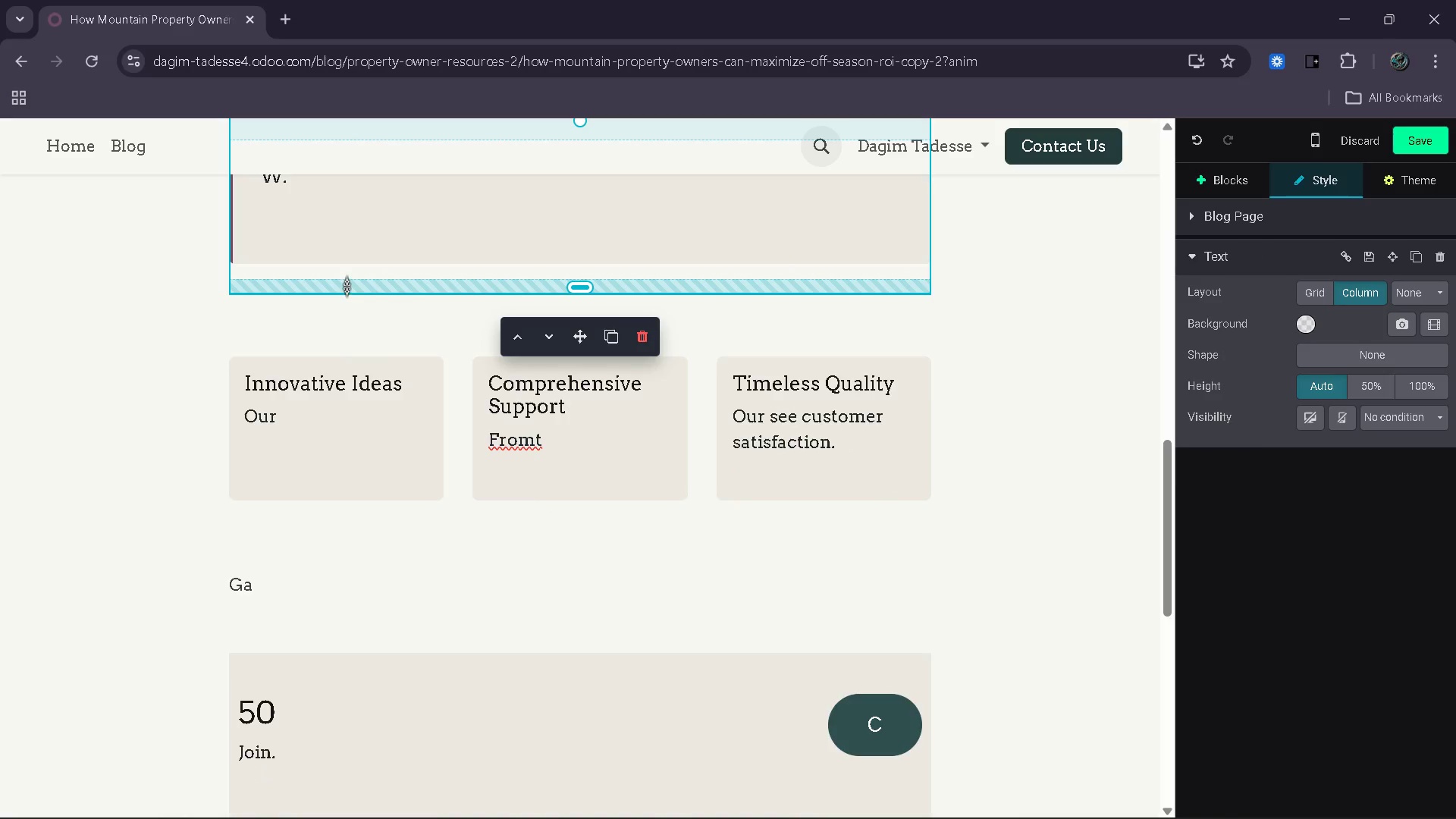 
double_click([347, 286])
 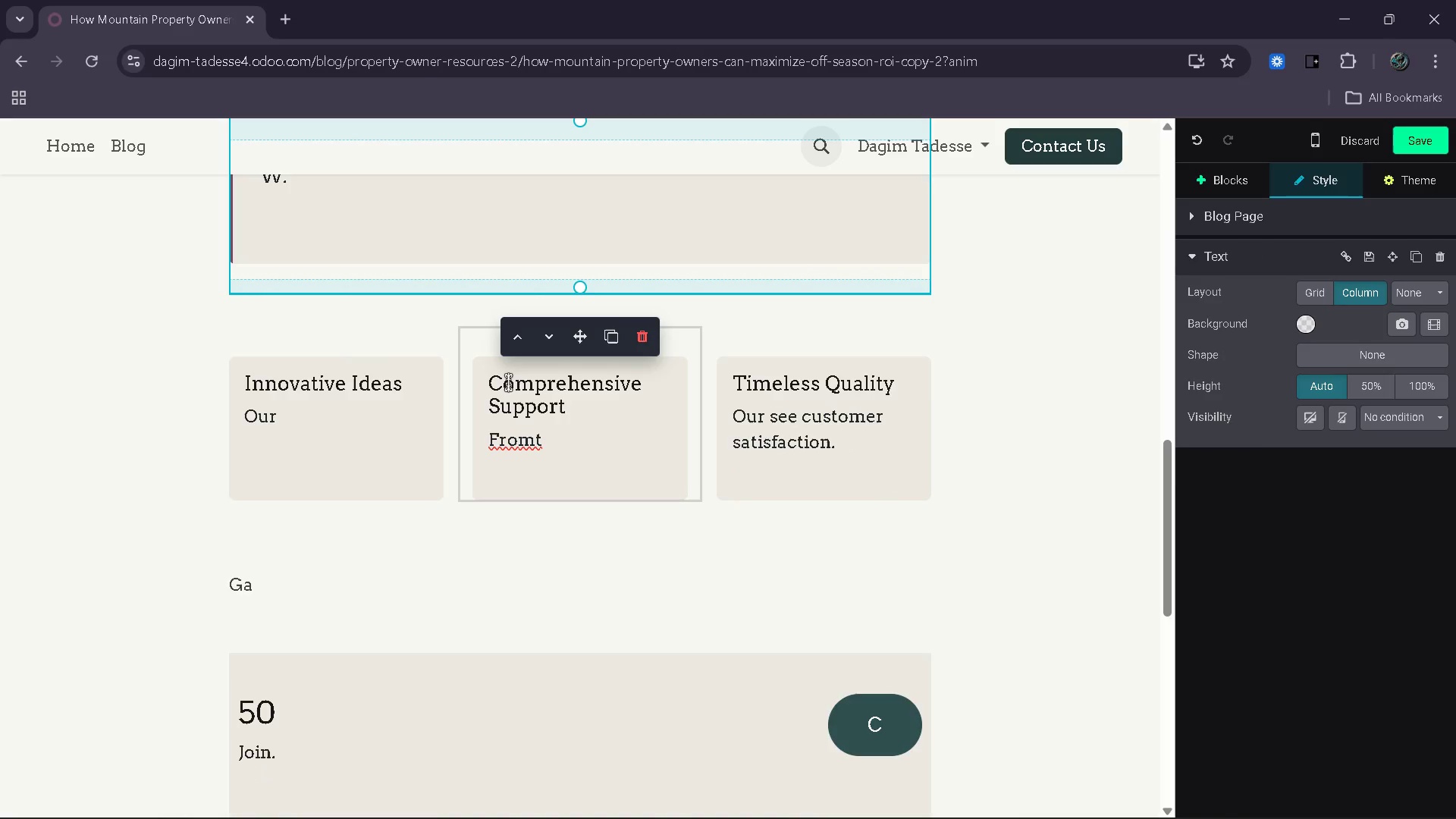 
scroll: coordinate [511, 382], scroll_direction: up, amount: 6.0
 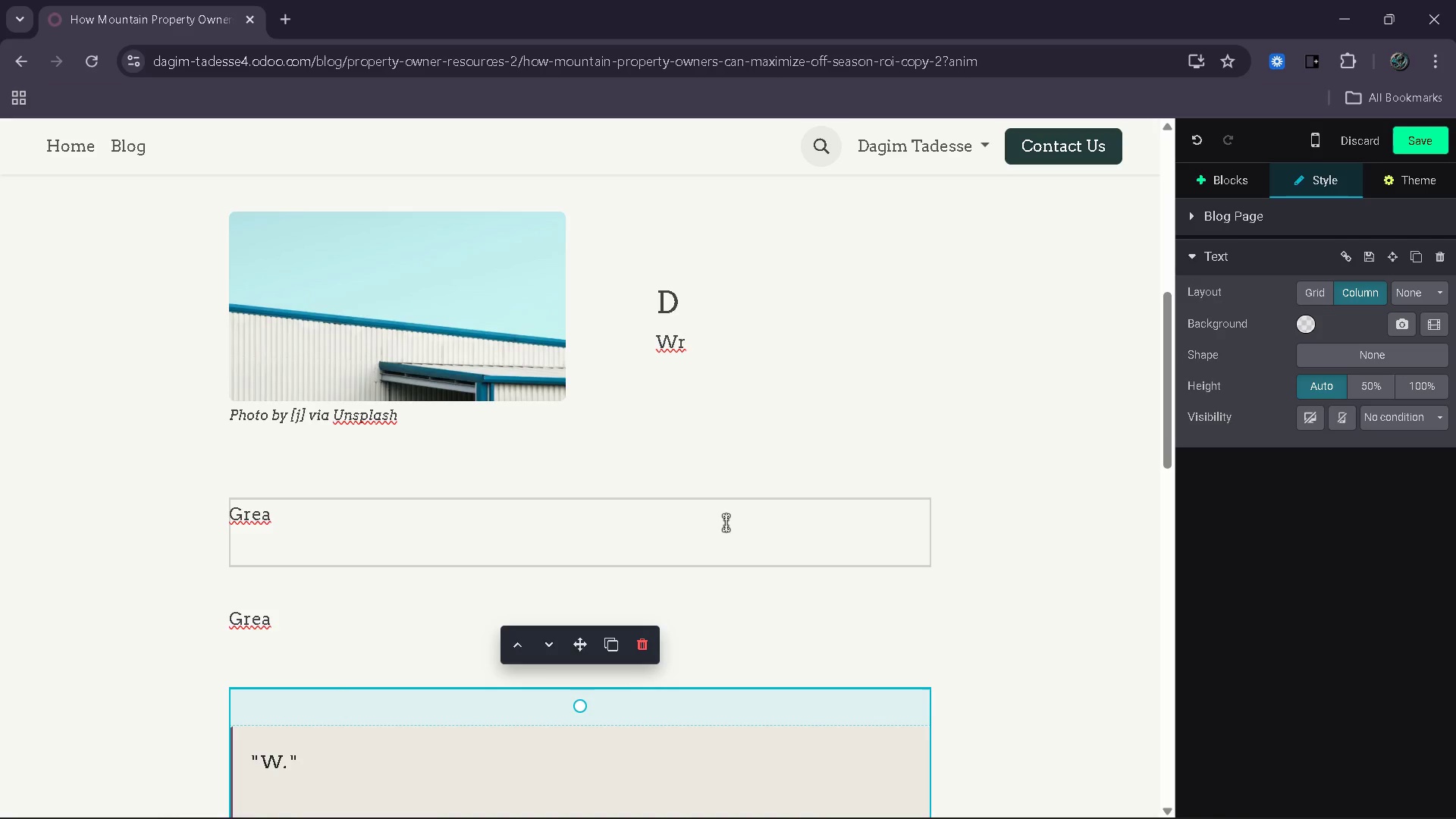 
wait(9.04)
 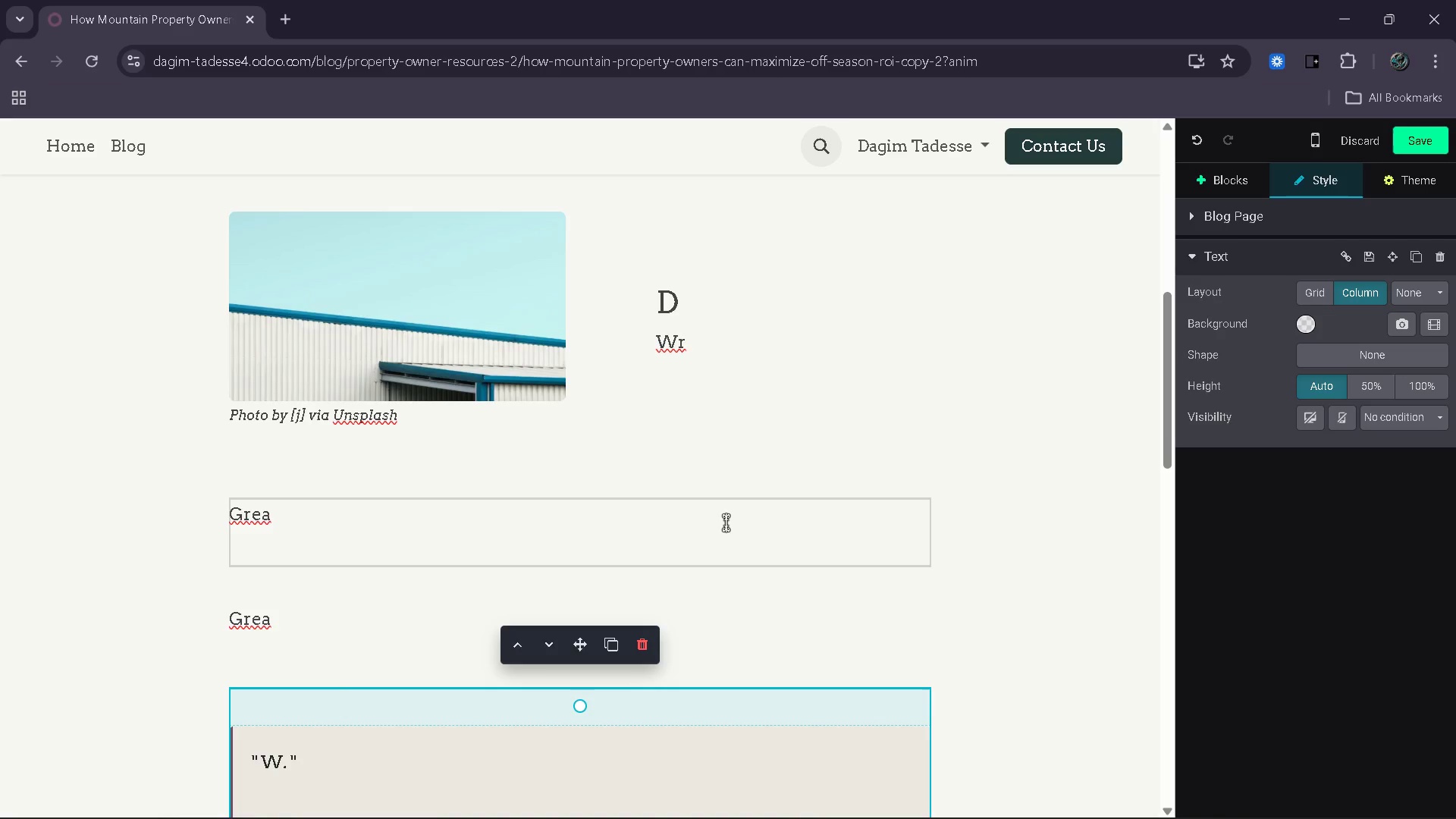 
left_click([1223, 184])
 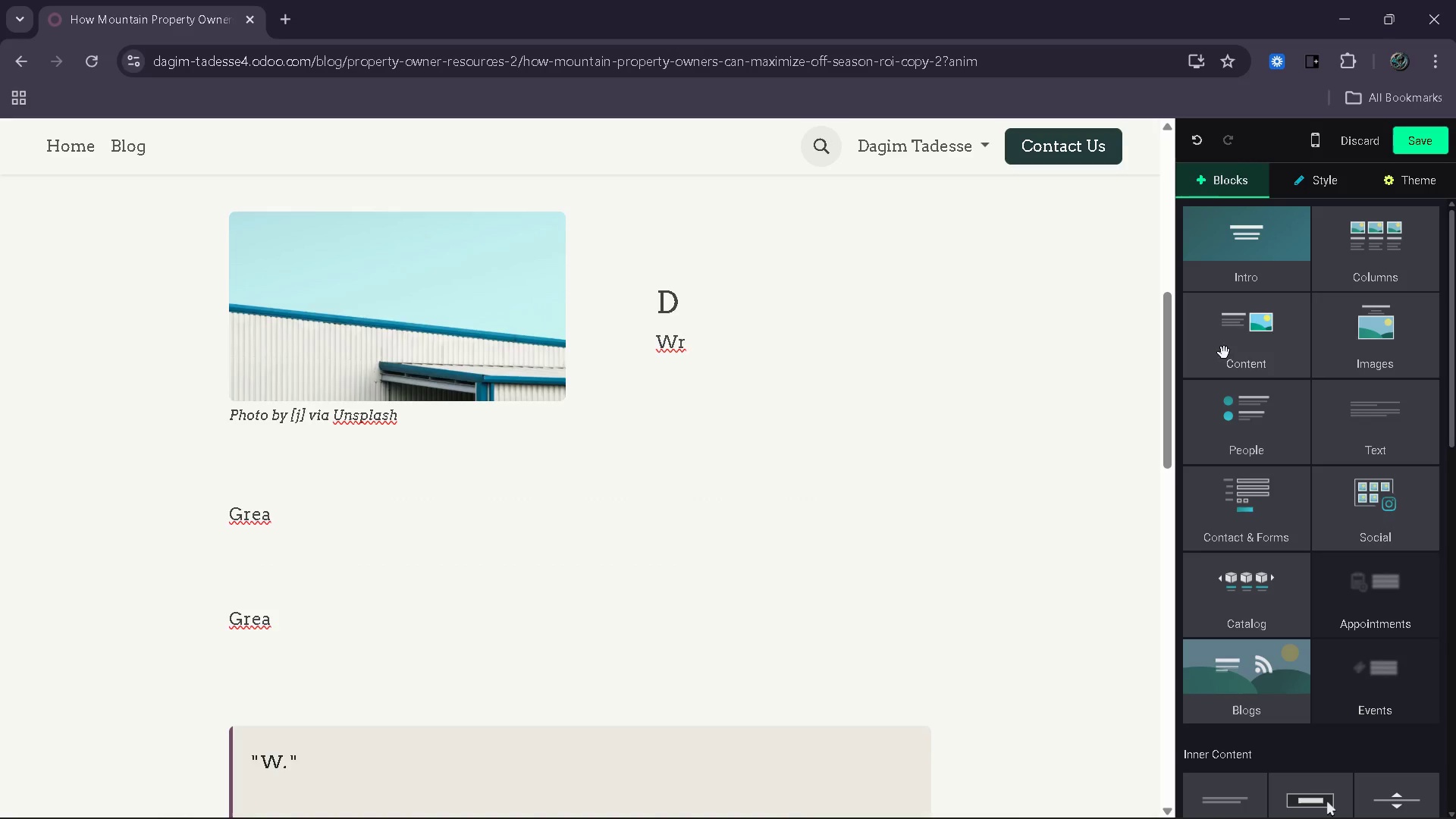 
left_click_drag(start_coordinate=[1282, 341], to_coordinate=[623, 579])
 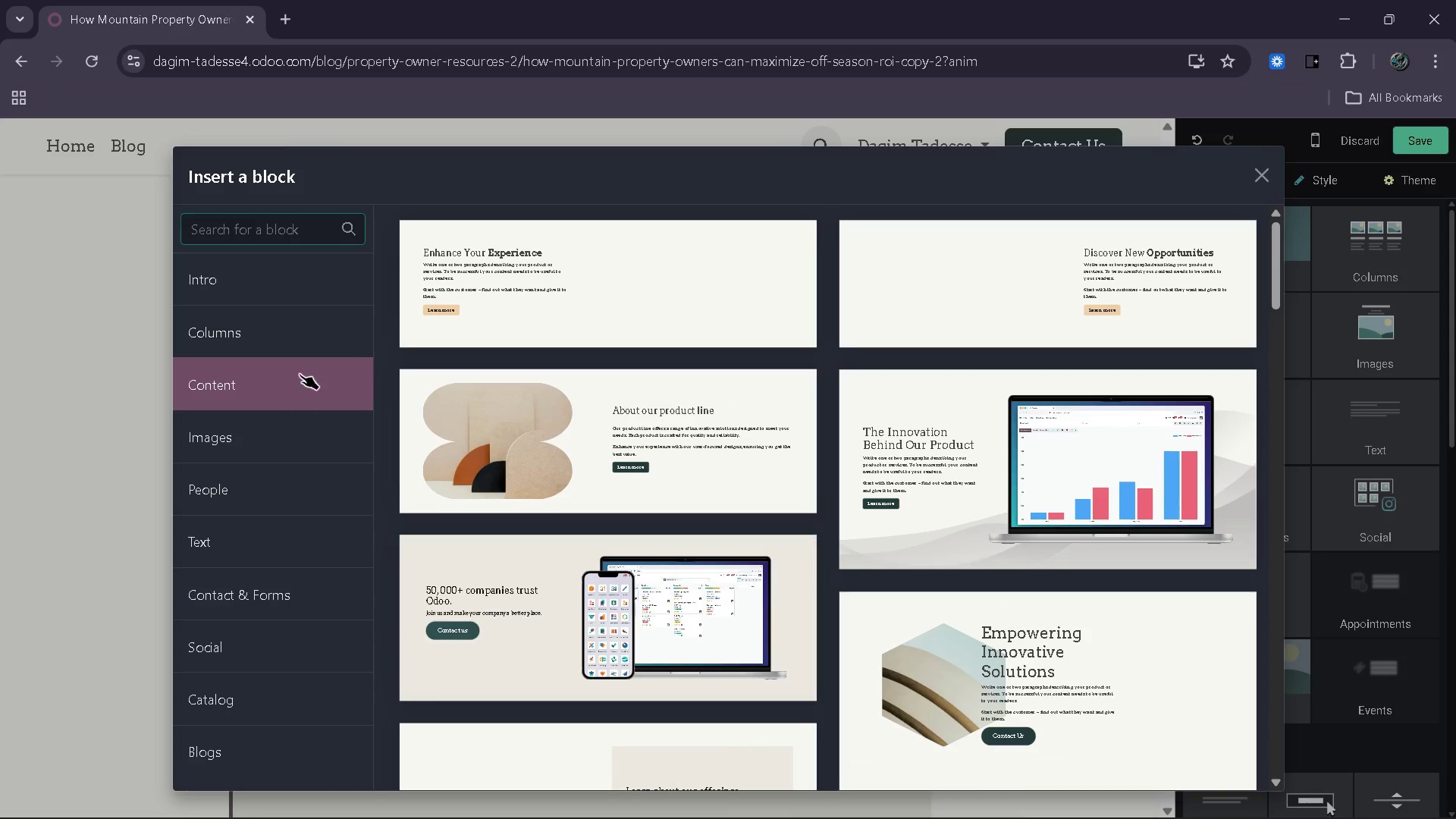 
left_click([310, 343])
 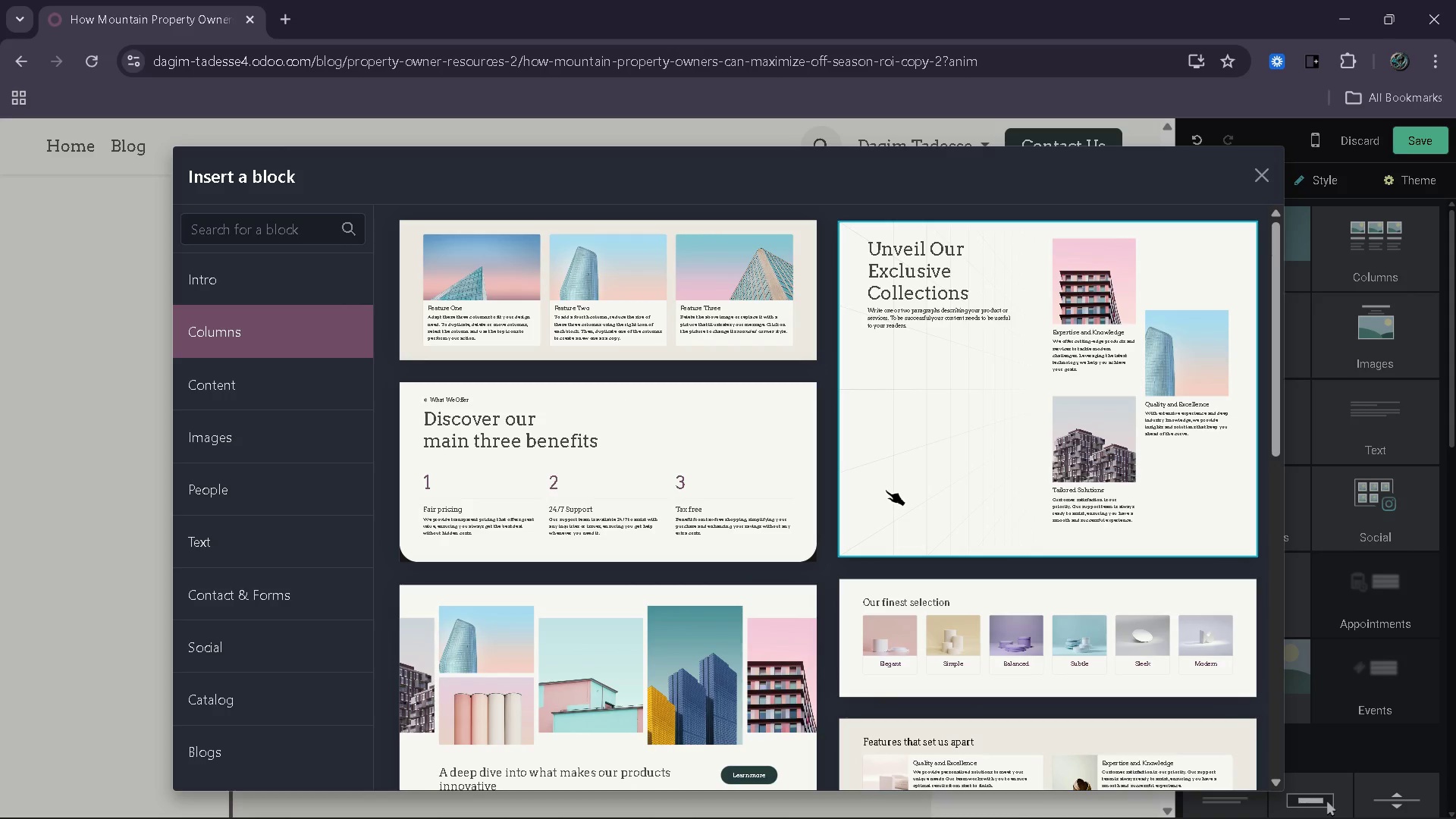 
scroll: coordinate [885, 490], scroll_direction: down, amount: 4.0
 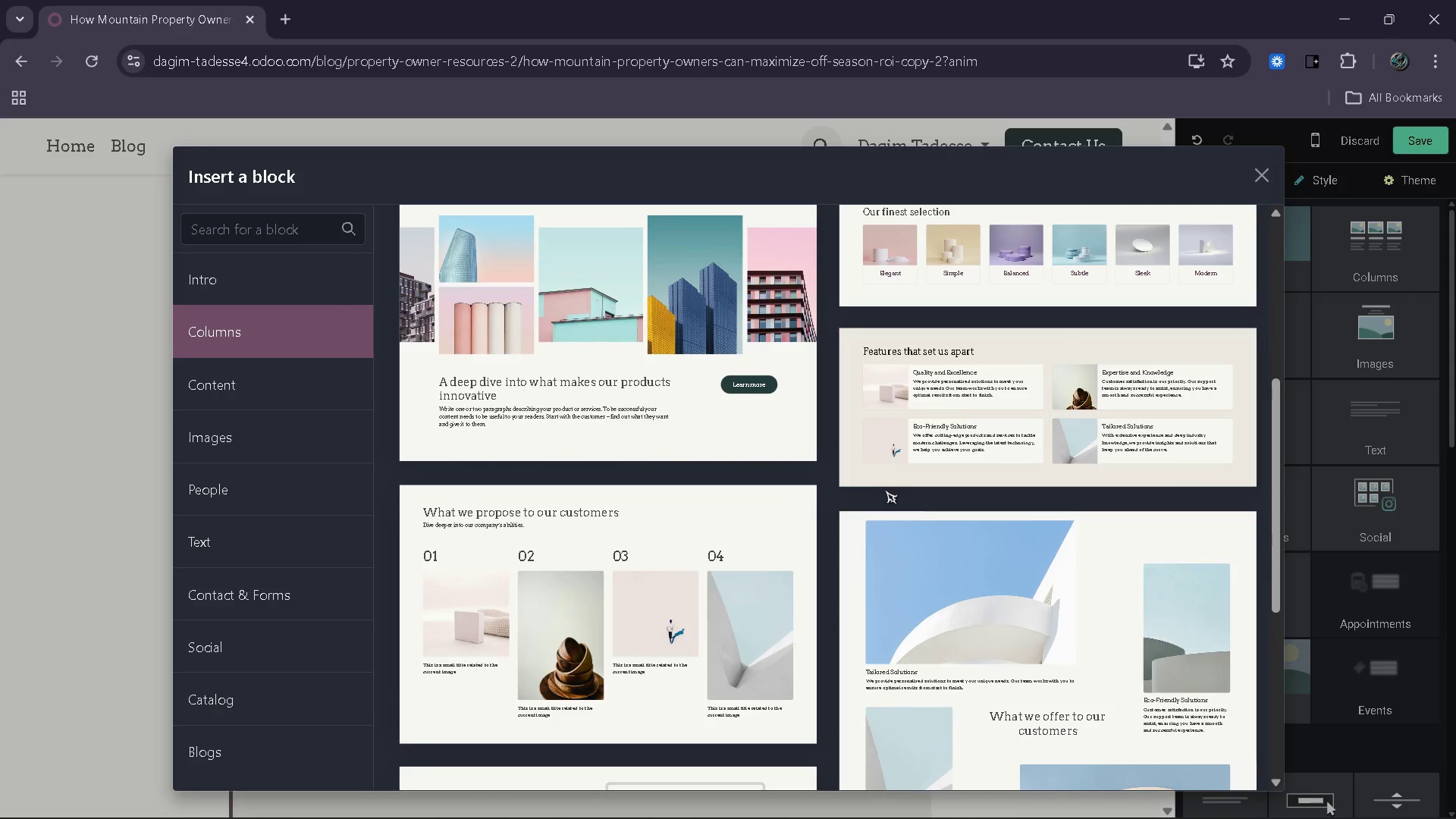 
wait(11.08)
 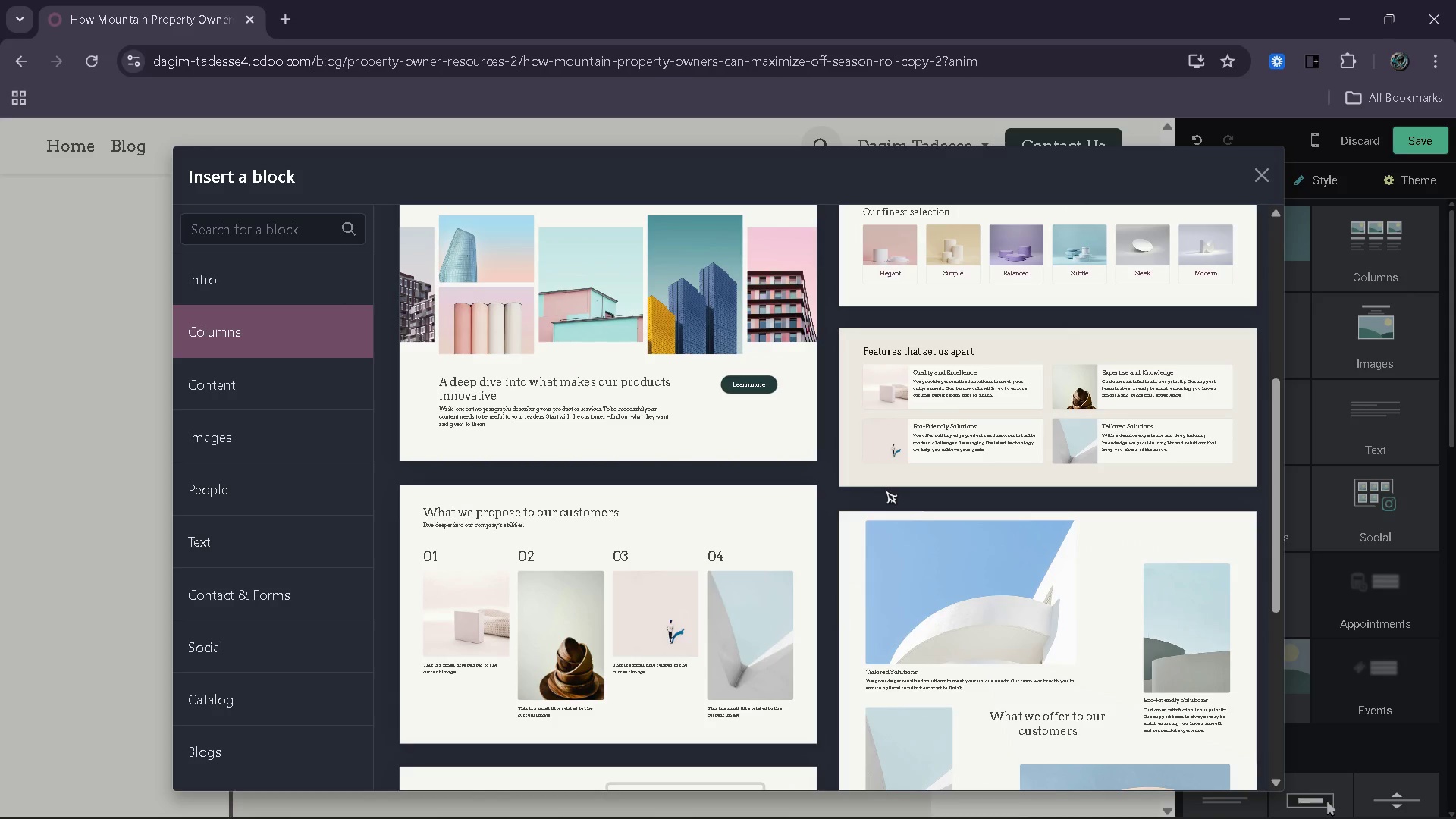 
scroll: coordinate [883, 490], scroll_direction: down, amount: 2.0
 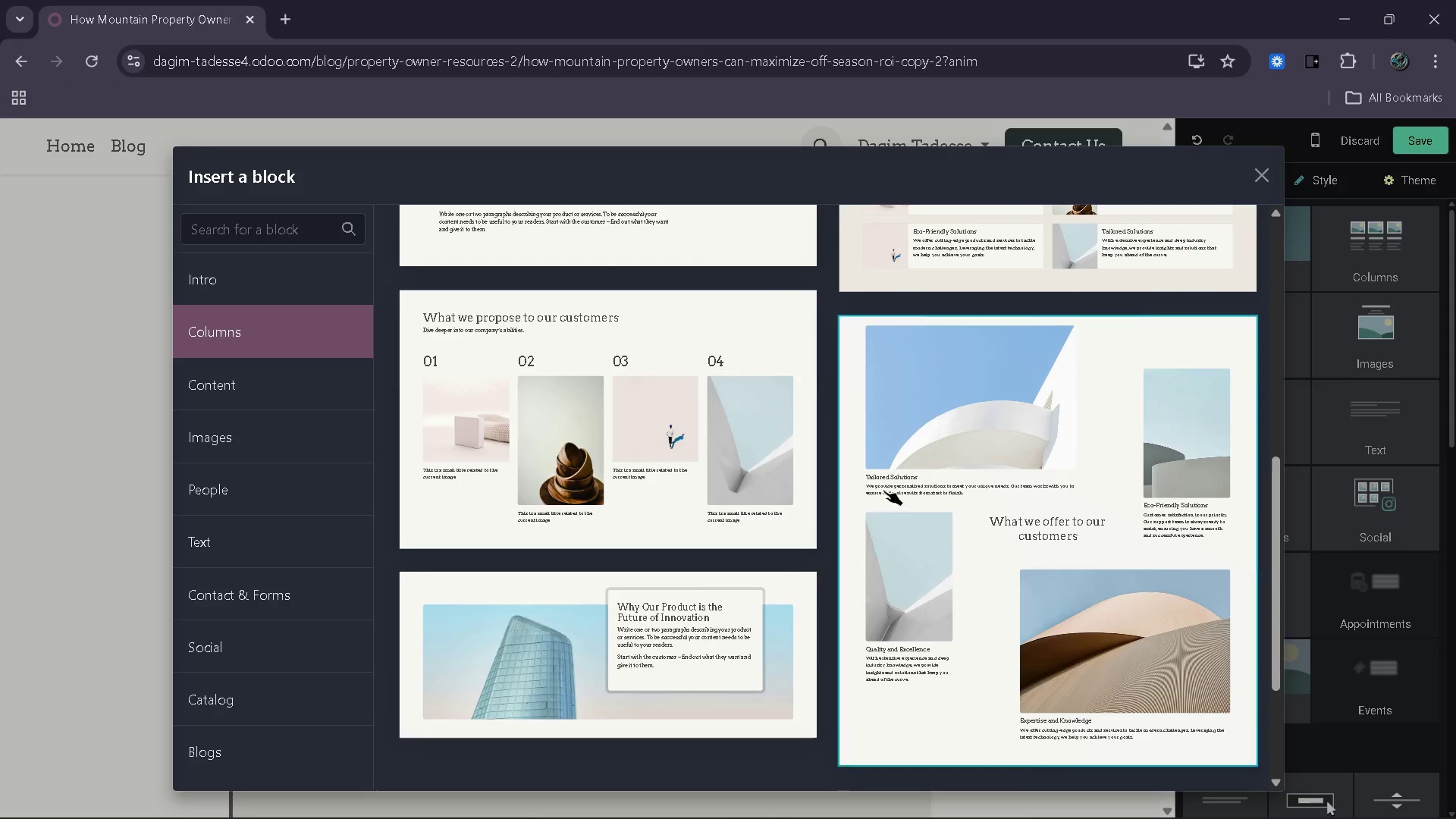 
scroll: coordinate [883, 490], scroll_direction: up, amount: 1.0
 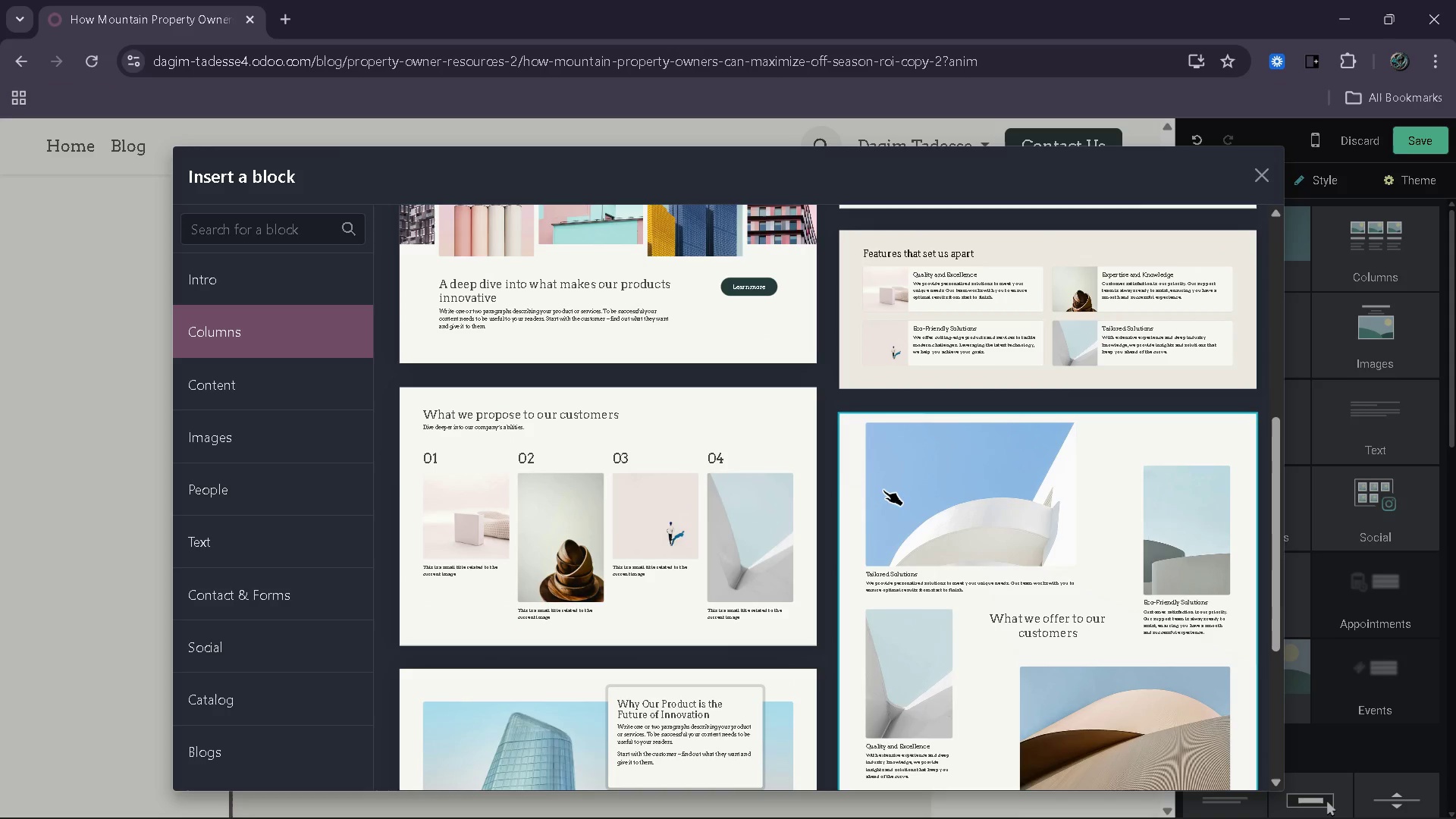 
wait(16.22)
 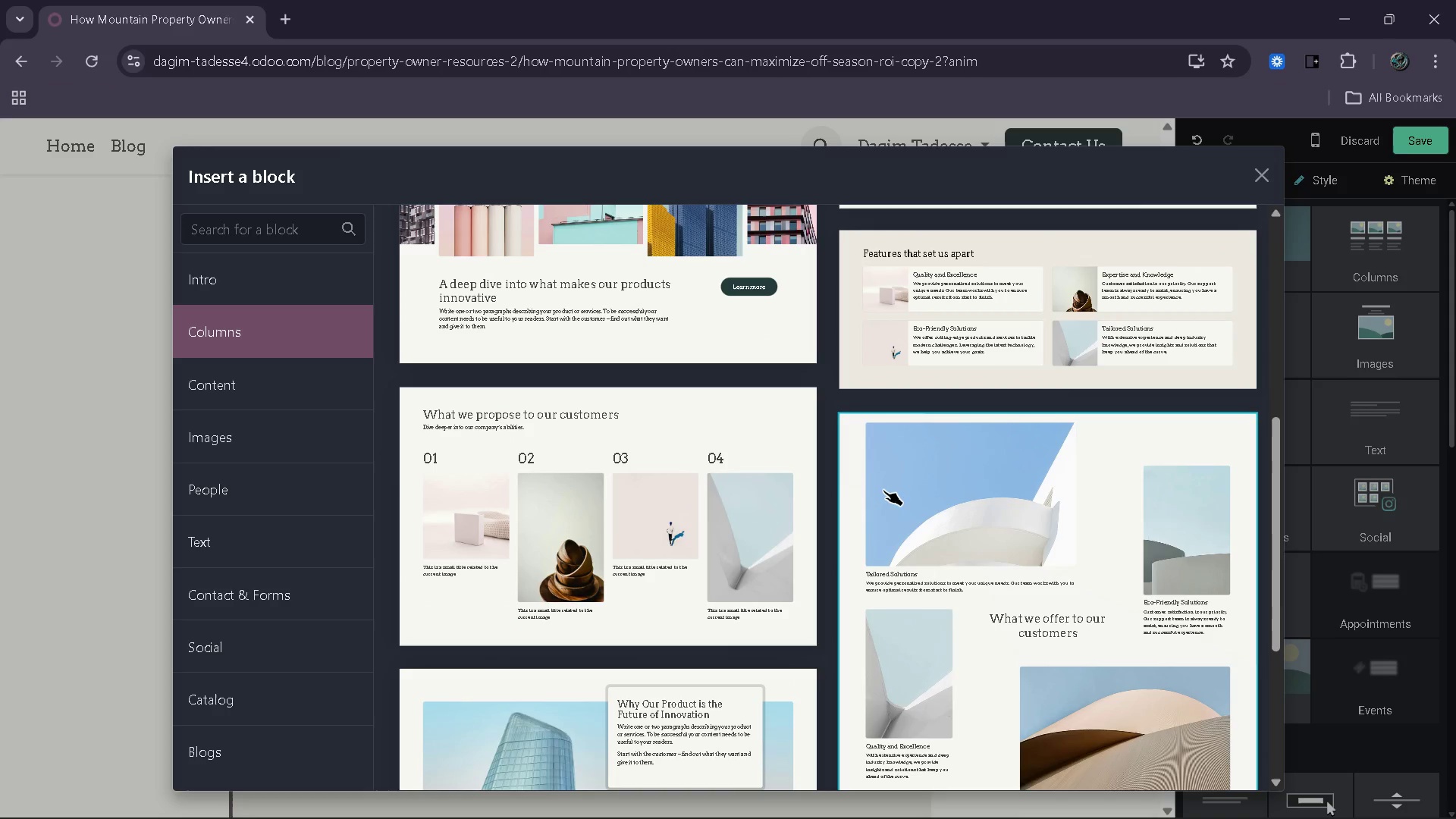 
left_click([256, 230])
 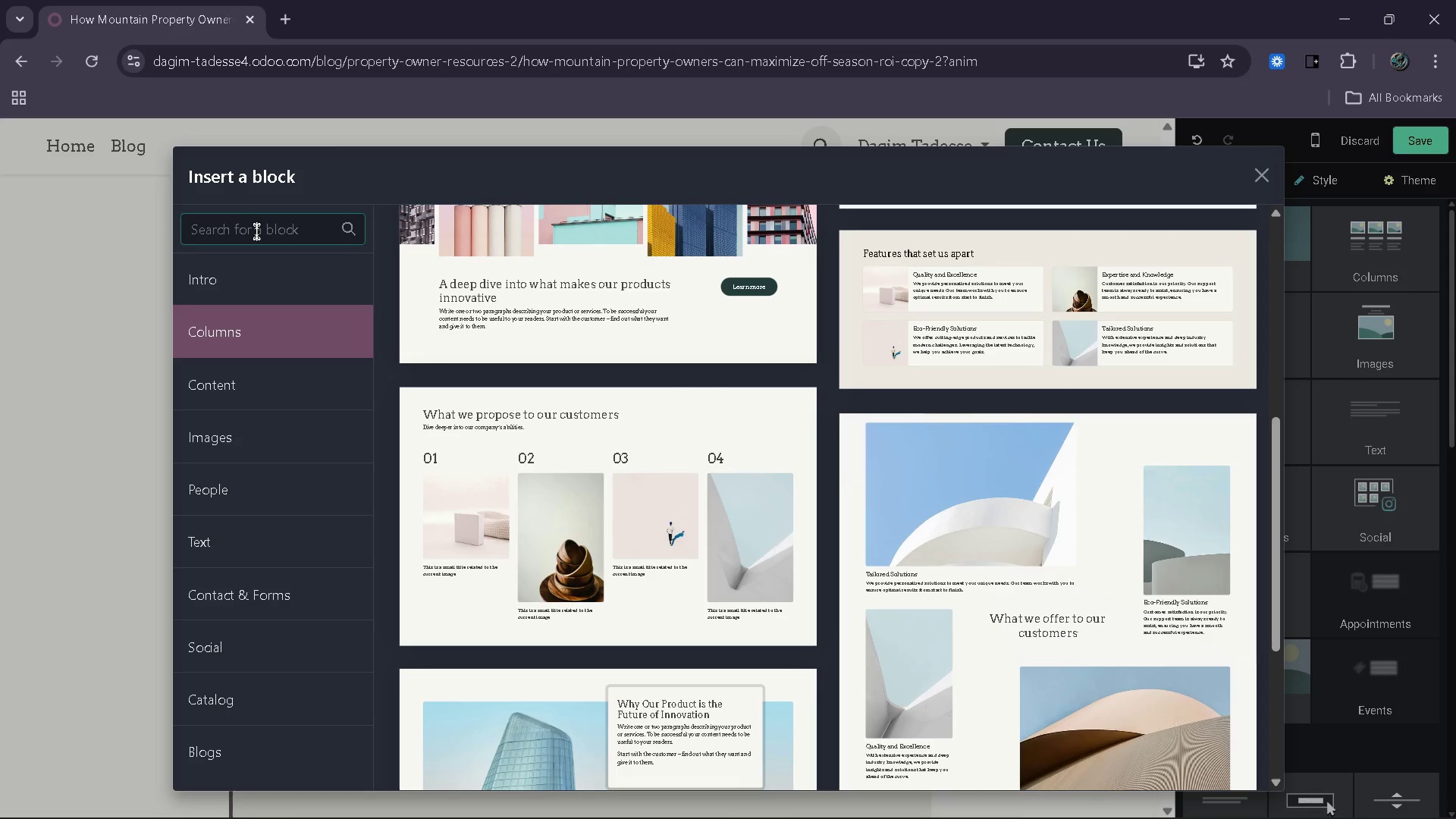 
type(table)
 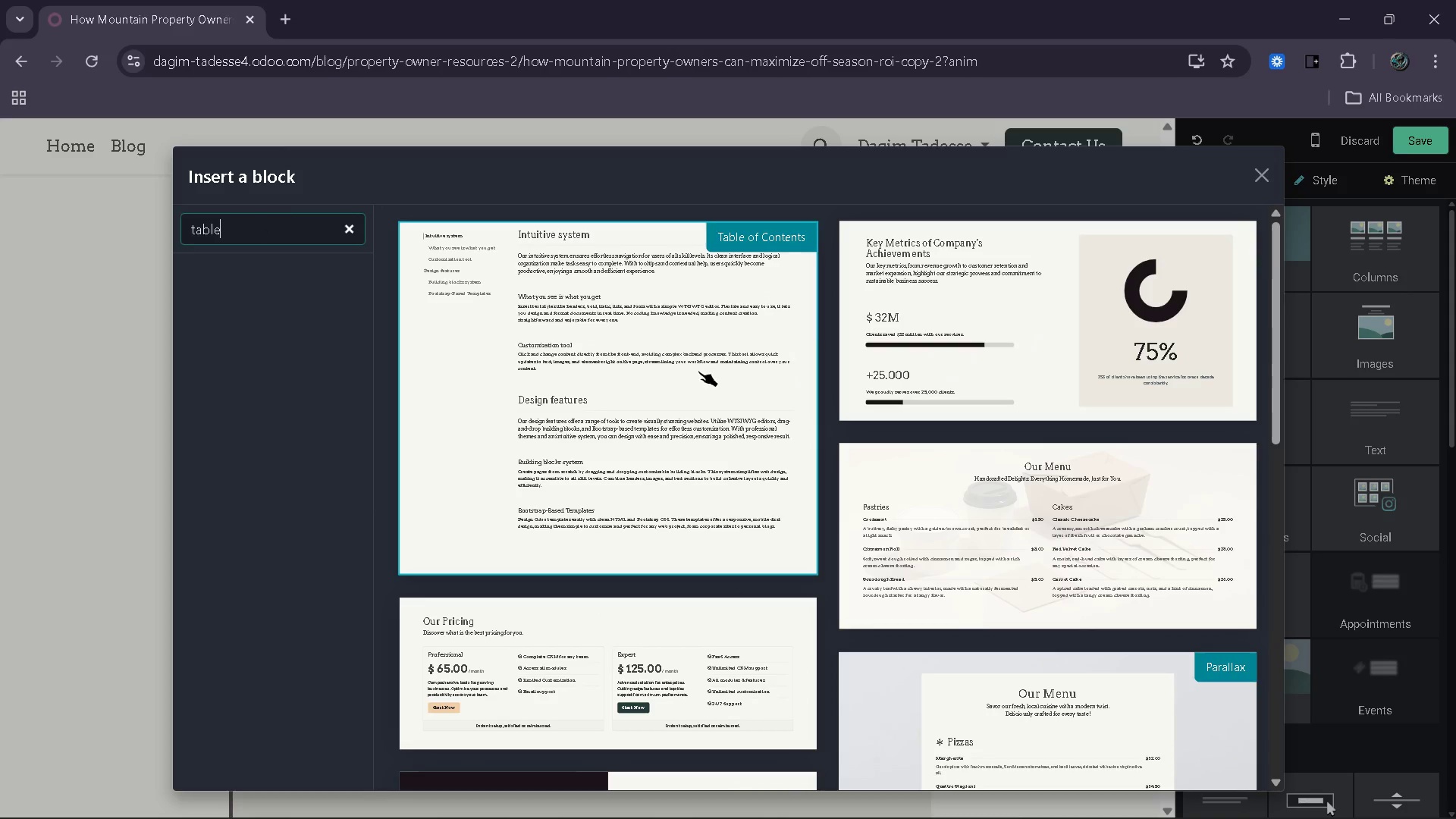 
scroll: coordinate [698, 371], scroll_direction: down, amount: 5.0
 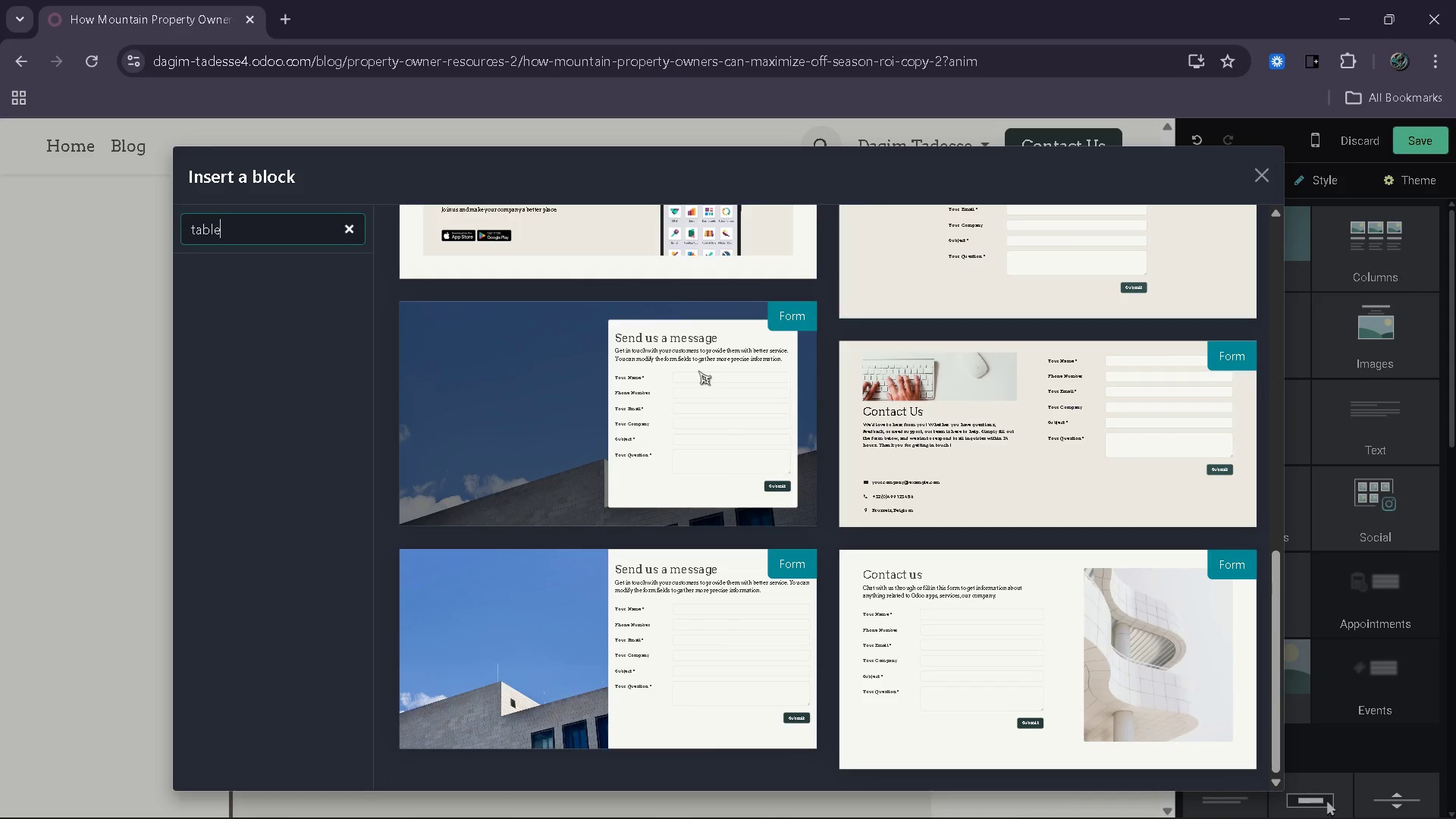 
scroll: coordinate [698, 371], scroll_direction: up, amount: 9.0
 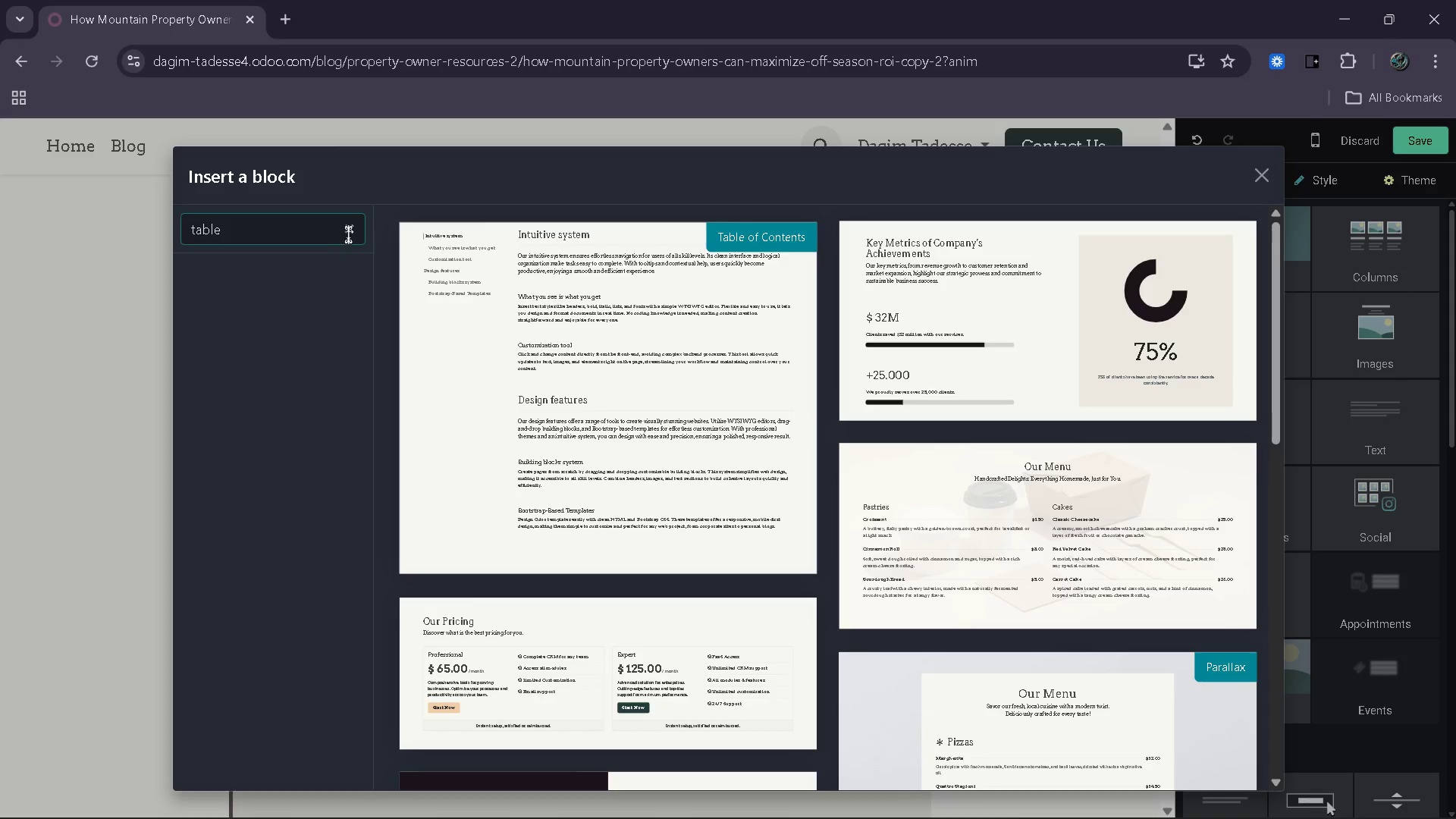 
left_click([350, 232])
 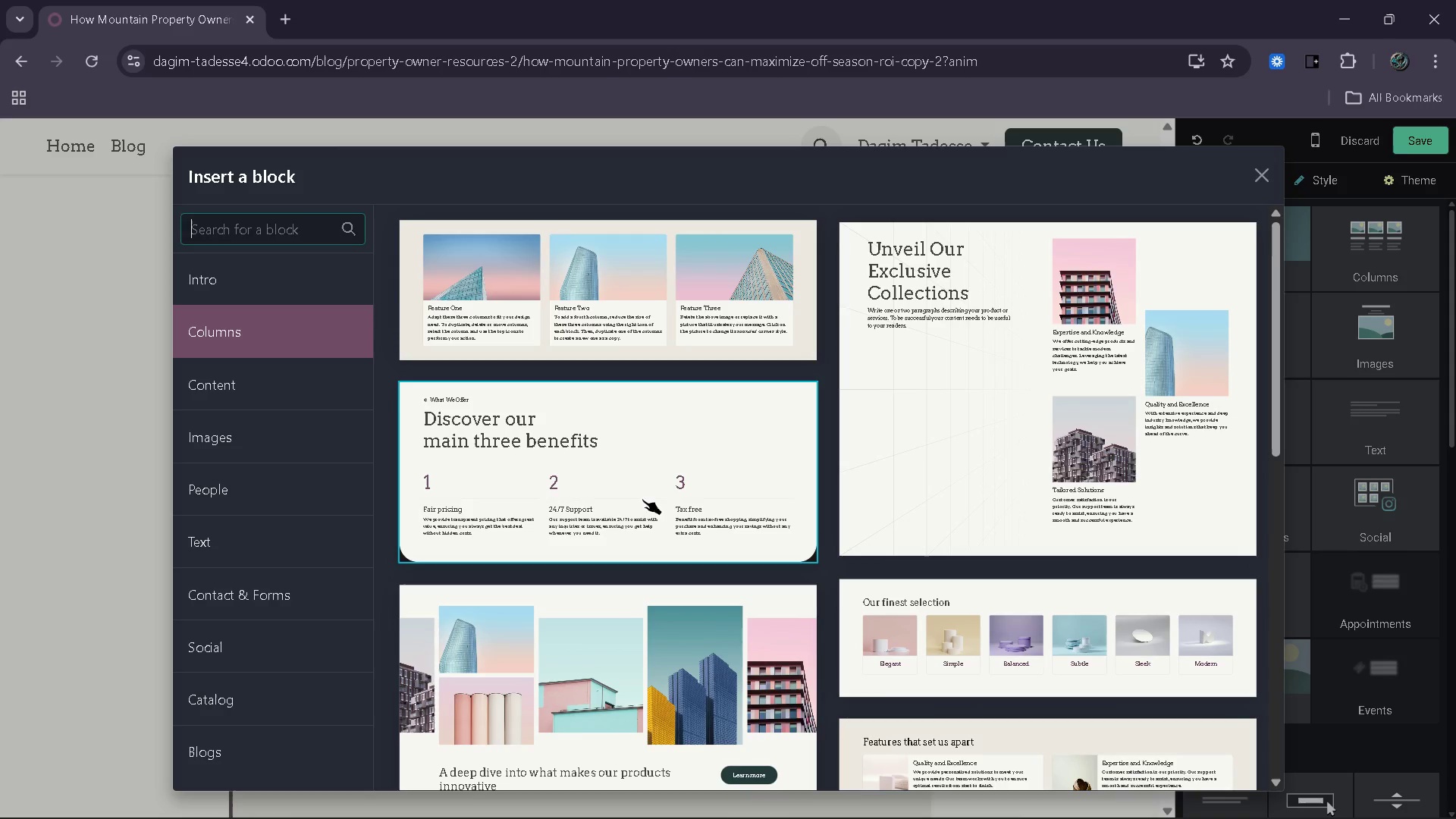 
wait(5.02)
 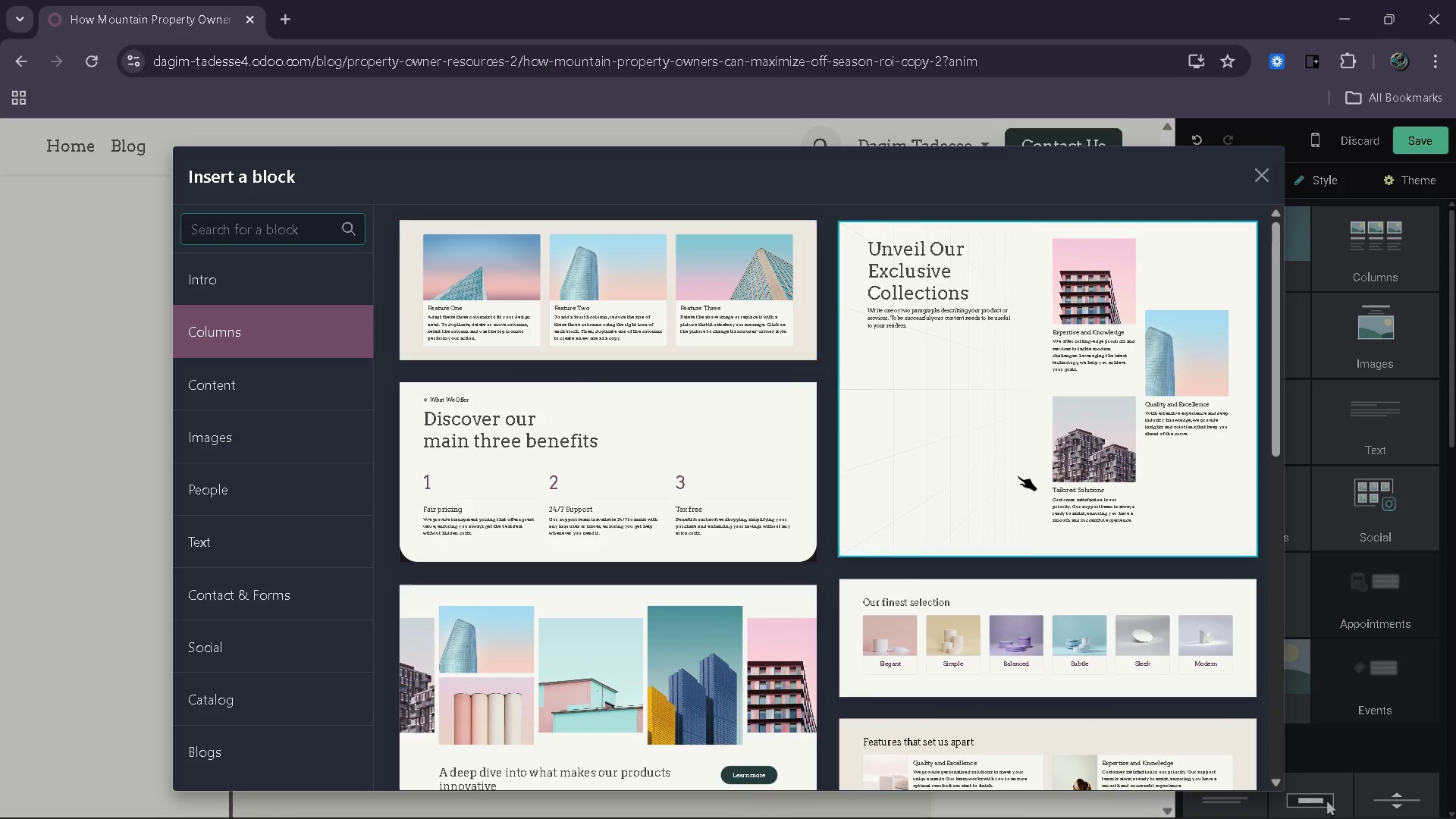 
scroll: coordinate [717, 527], scroll_direction: down, amount: 6.0
 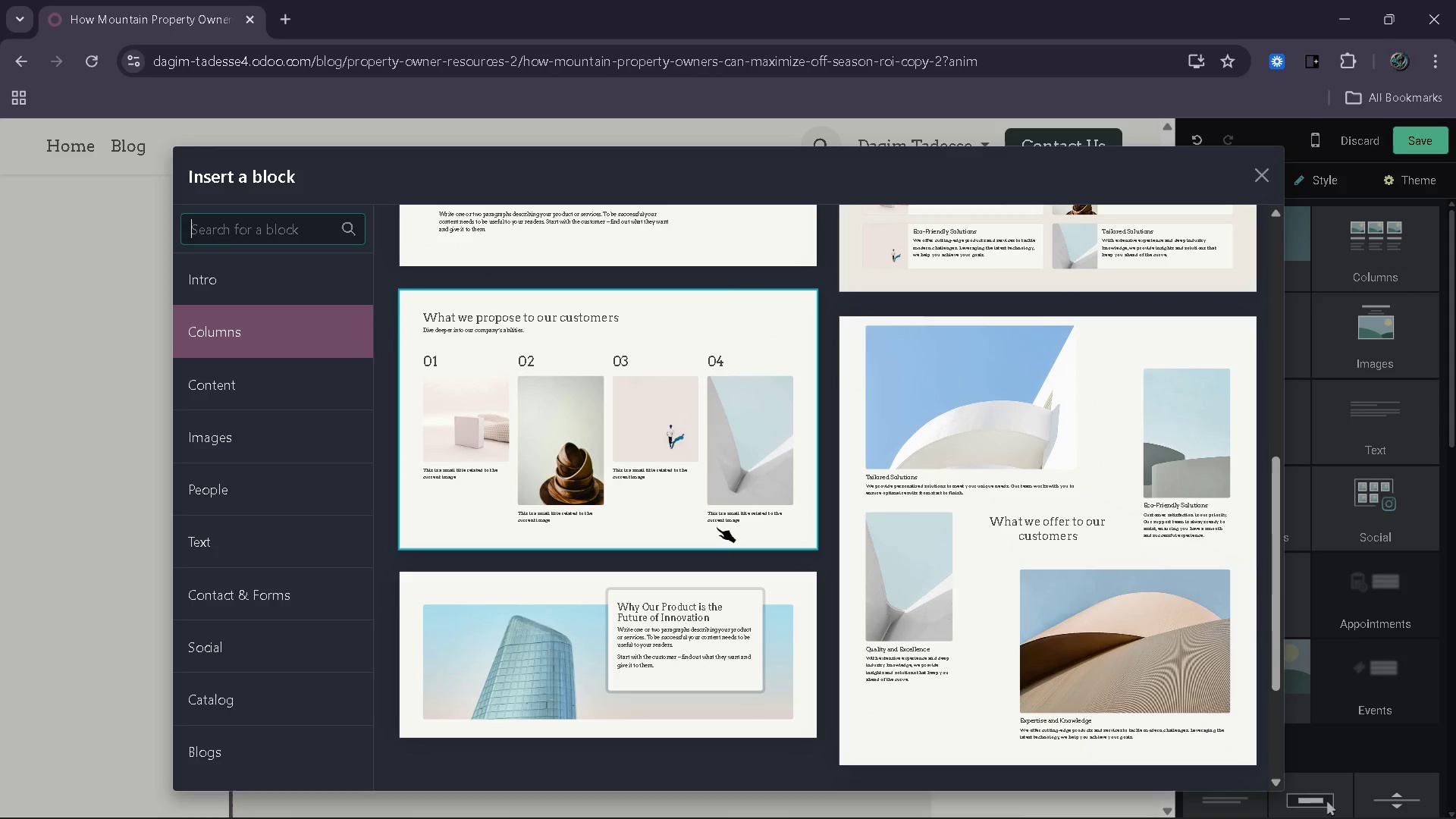 
scroll: coordinate [717, 527], scroll_direction: up, amount: 2.0
 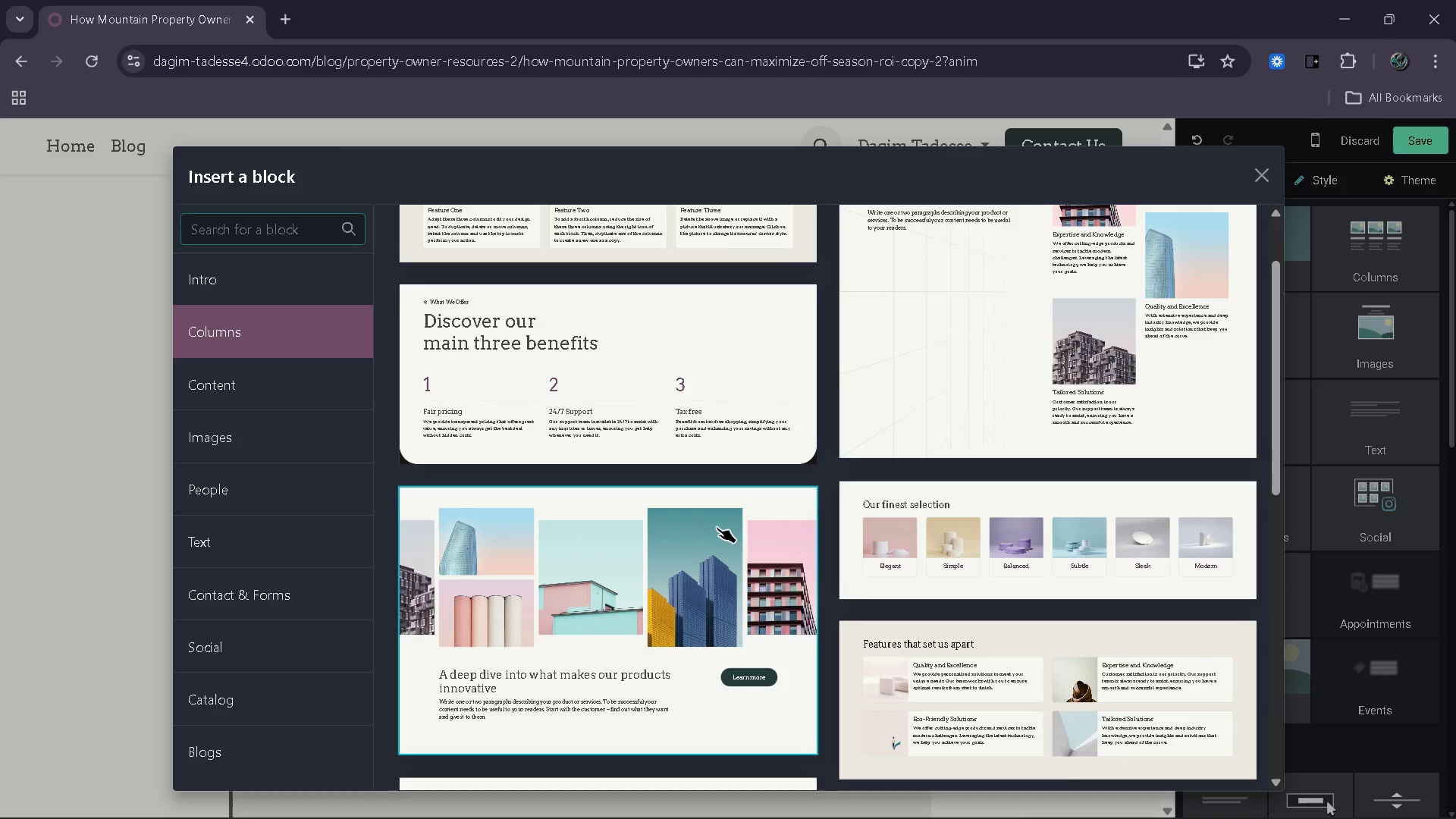 
wait(5.89)
 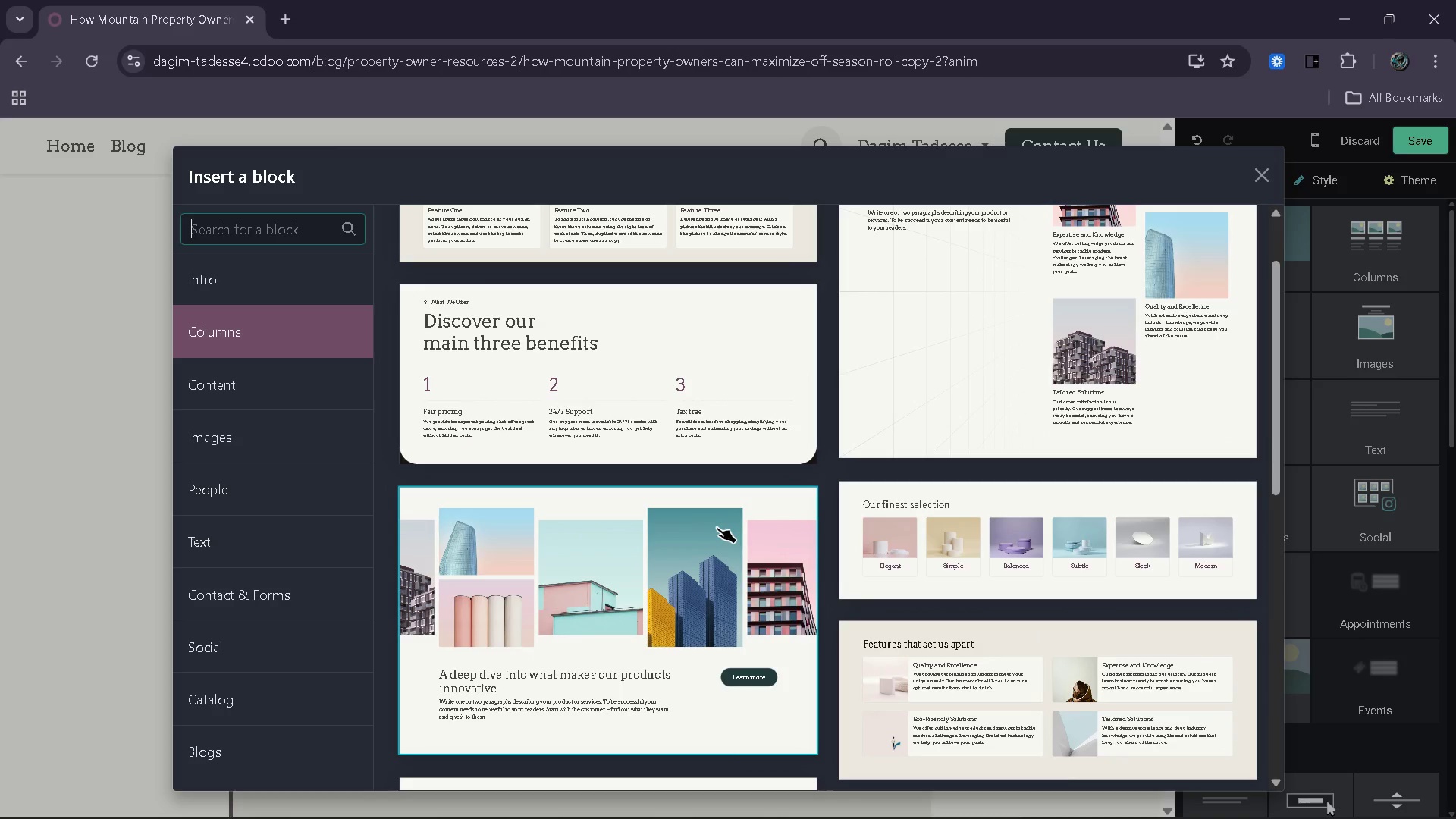 
scroll: coordinate [1041, 378], scroll_direction: up, amount: 6.0
 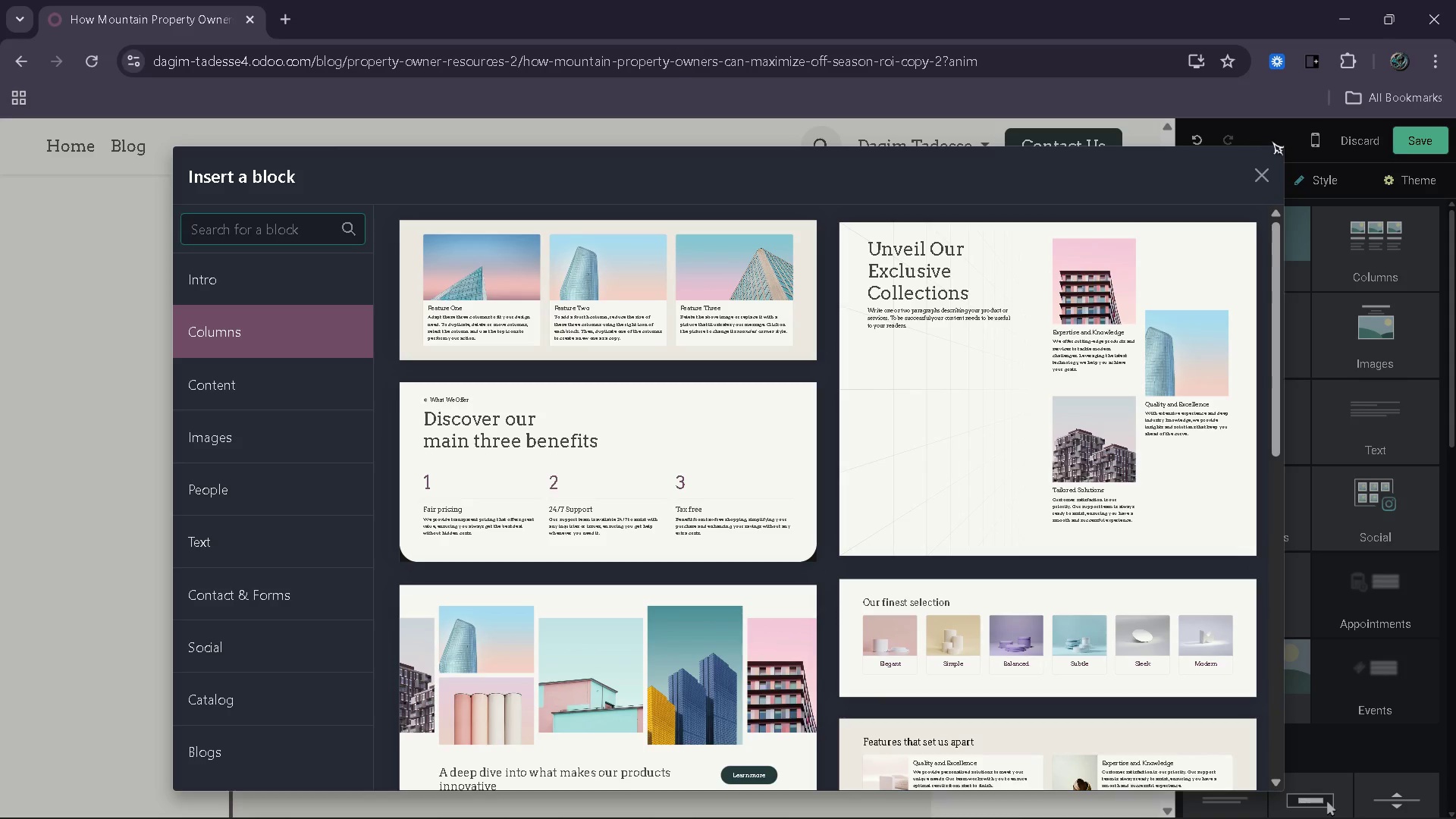 
wait(5.06)
 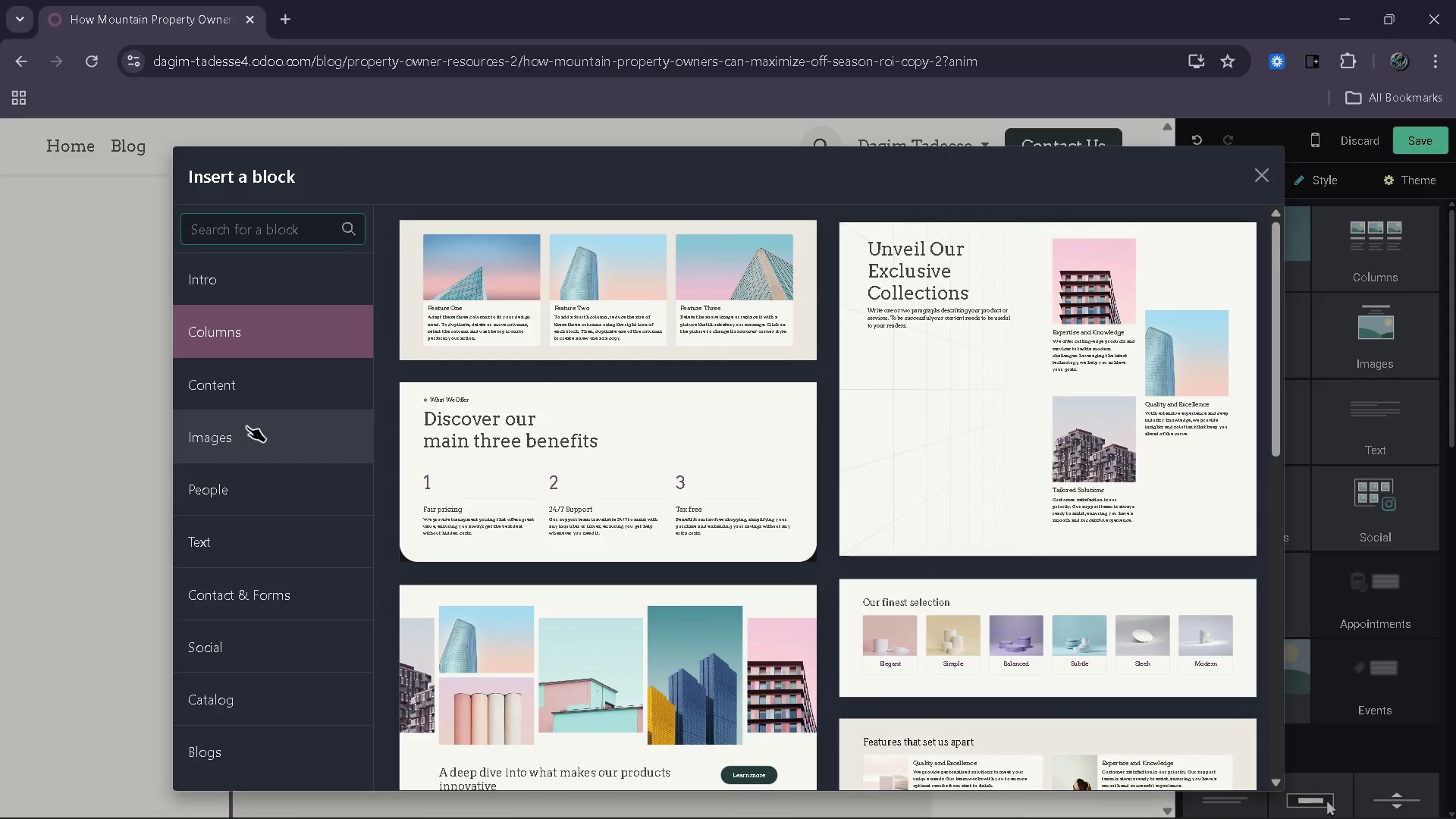 
left_click([1263, 176])
 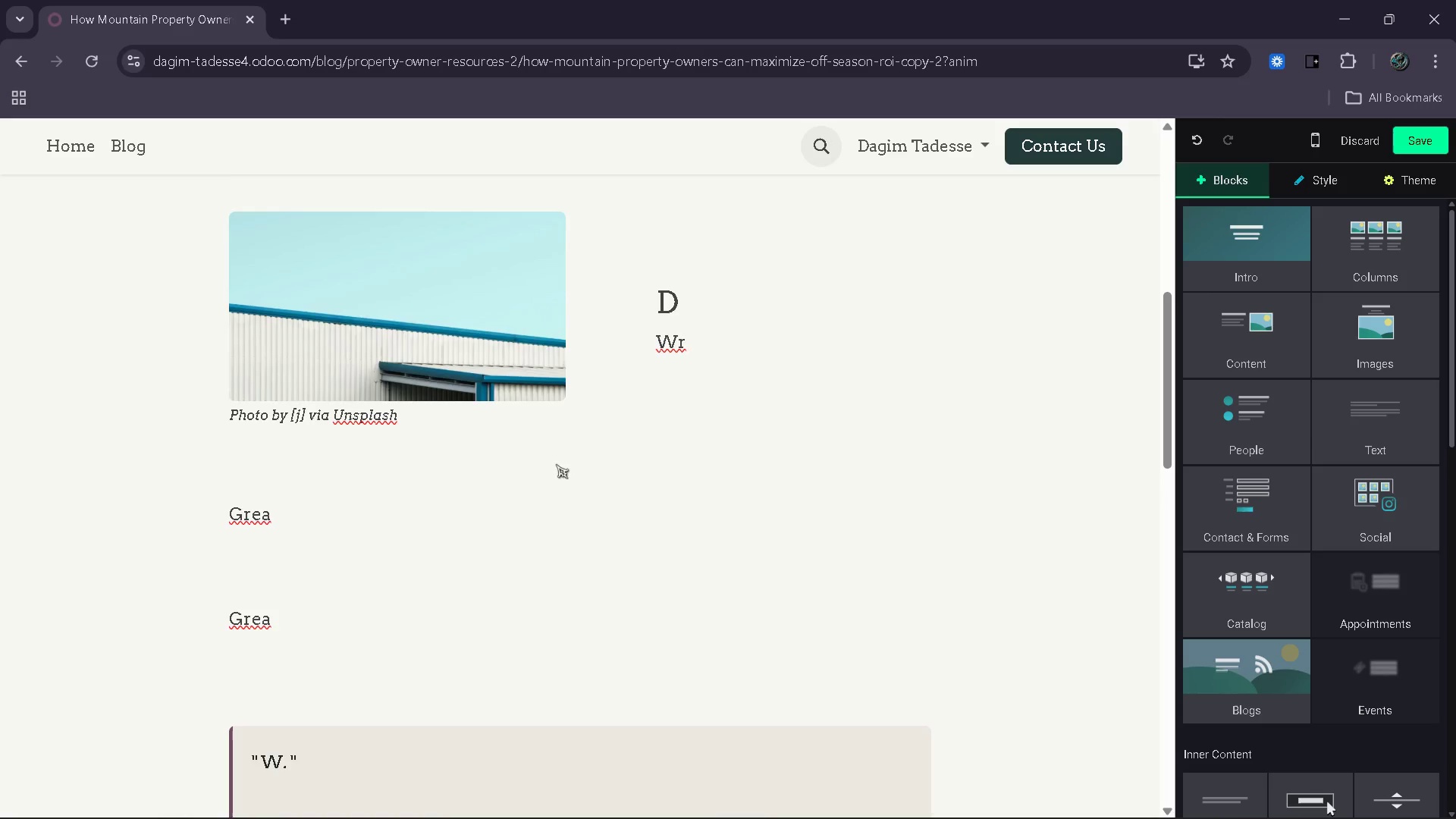 
scroll: coordinate [620, 464], scroll_direction: down, amount: 4.0
 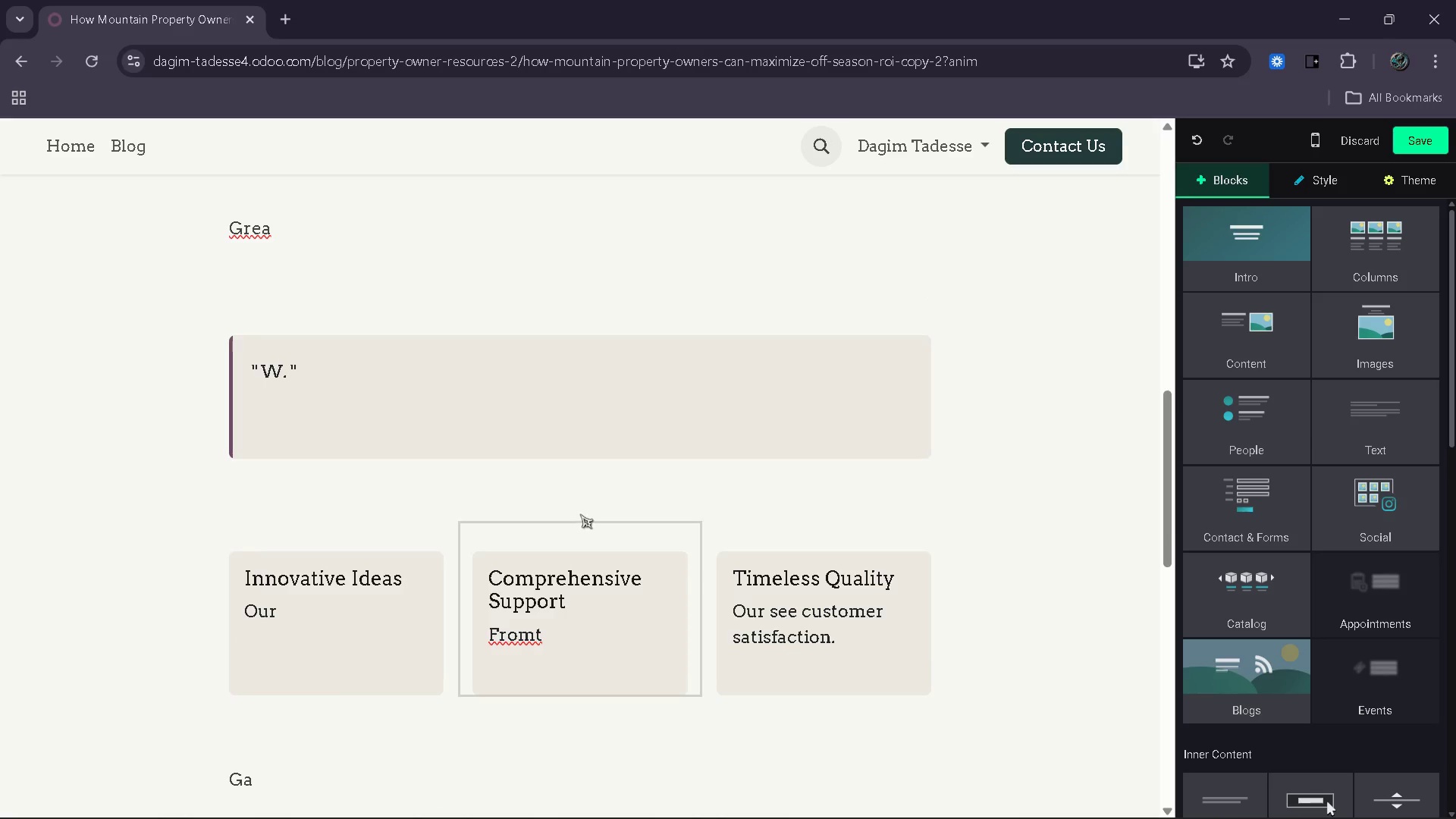 
left_click([580, 514])
 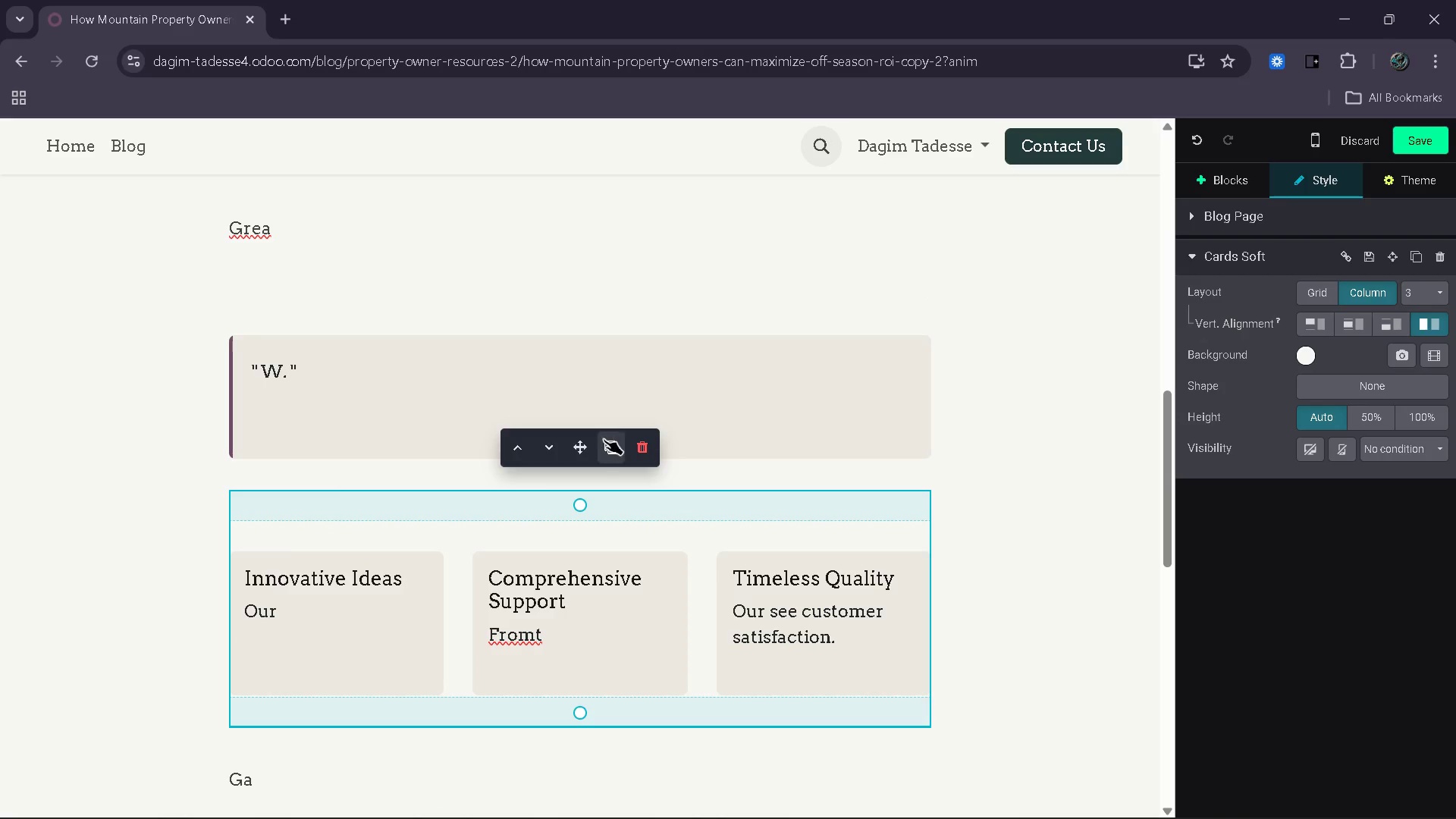 
left_click([604, 439])
 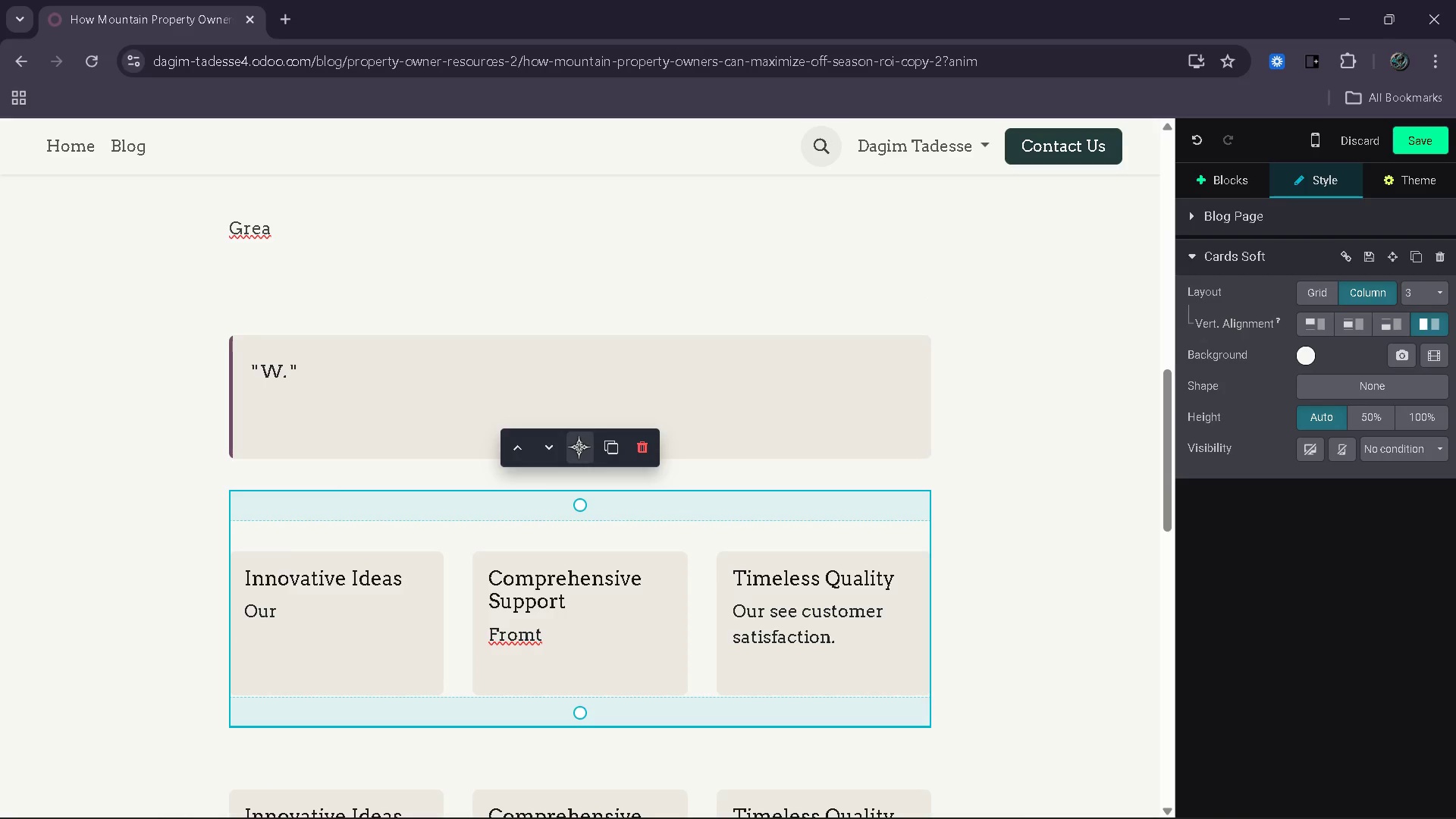 
left_click_drag(start_coordinate=[579, 447], to_coordinate=[510, 246])
 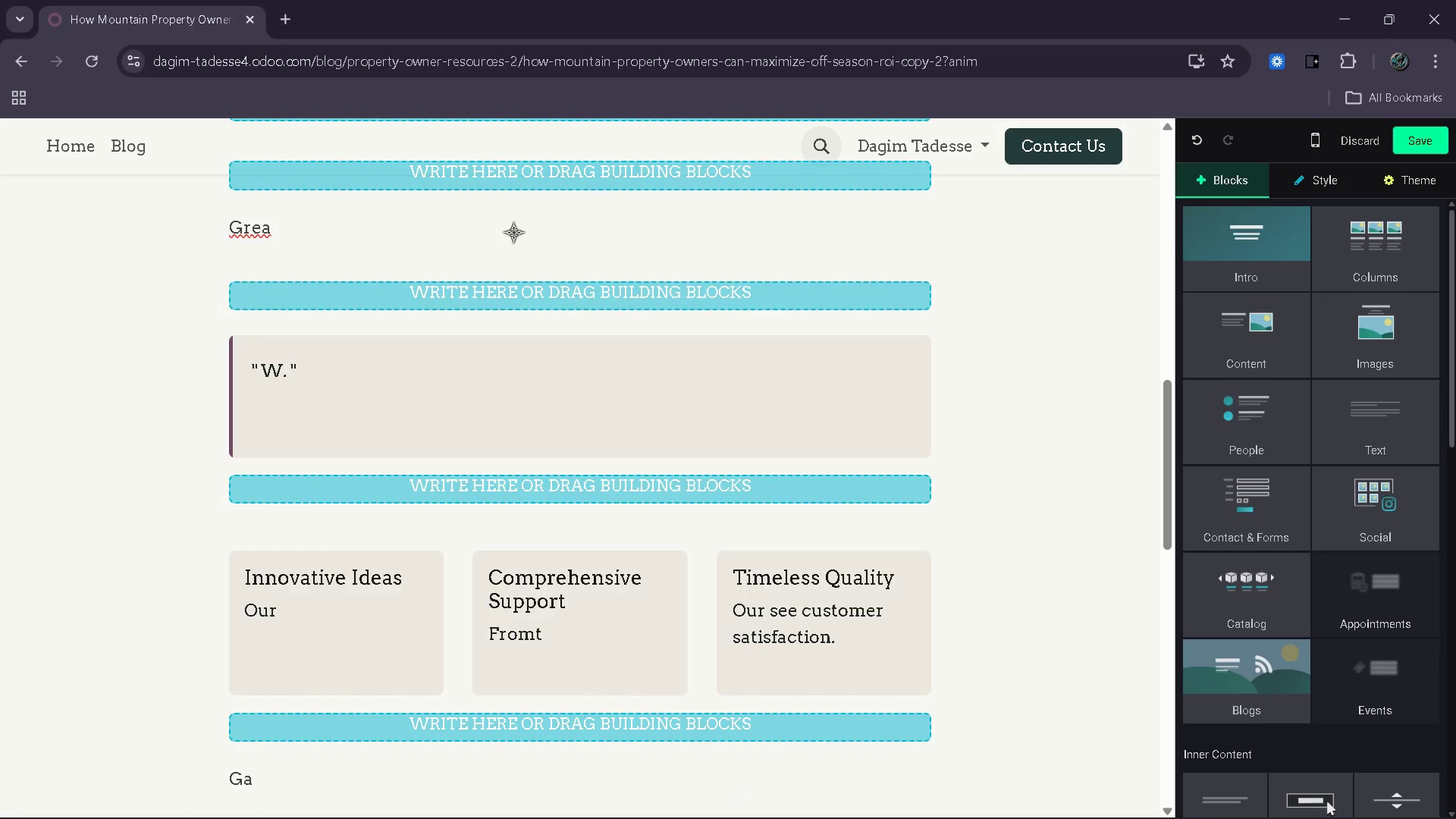 
left_click_drag(start_coordinate=[511, 240], to_coordinate=[516, 224])
 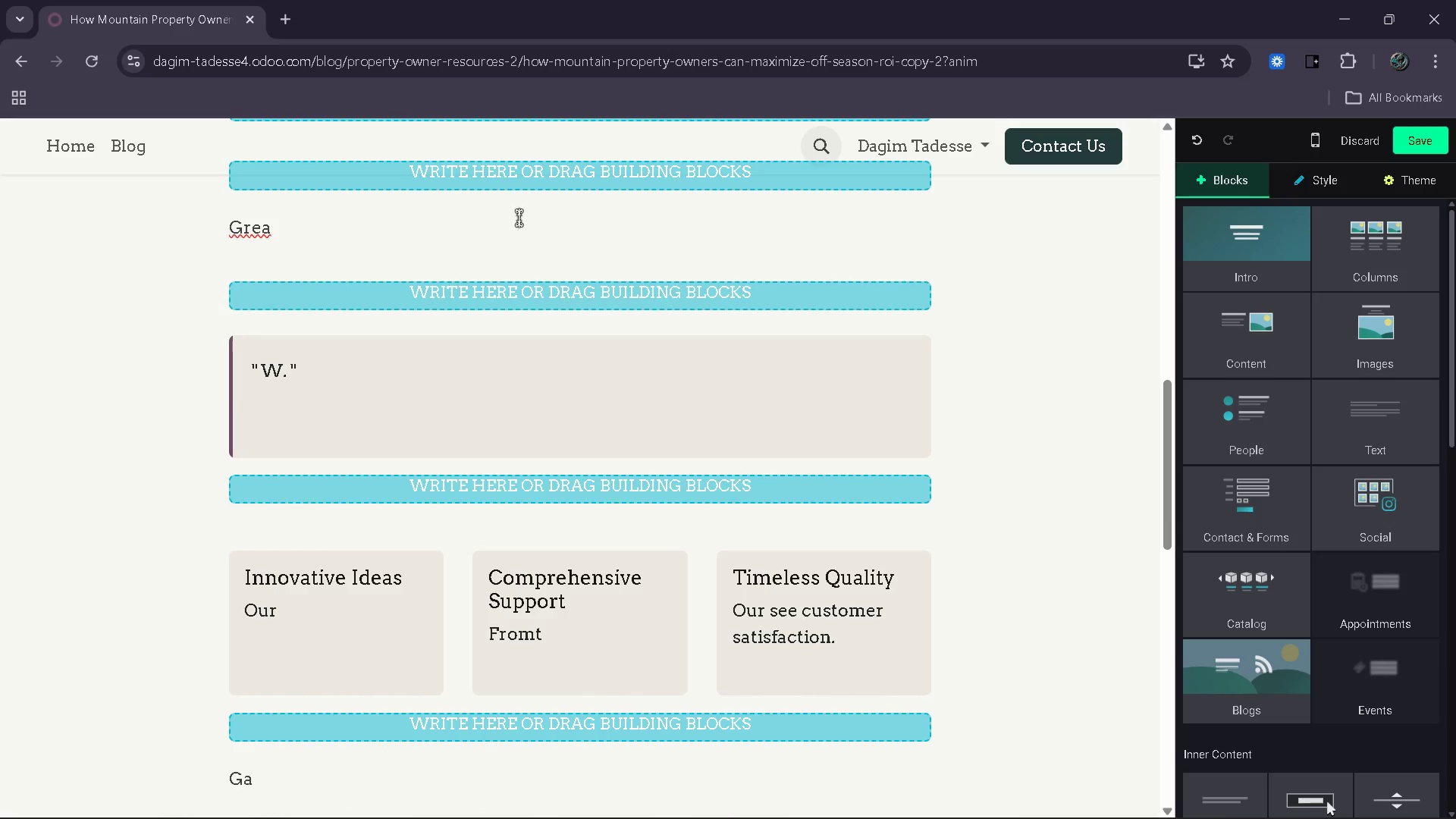 
left_click_drag(start_coordinate=[517, 221], to_coordinate=[524, 191])
 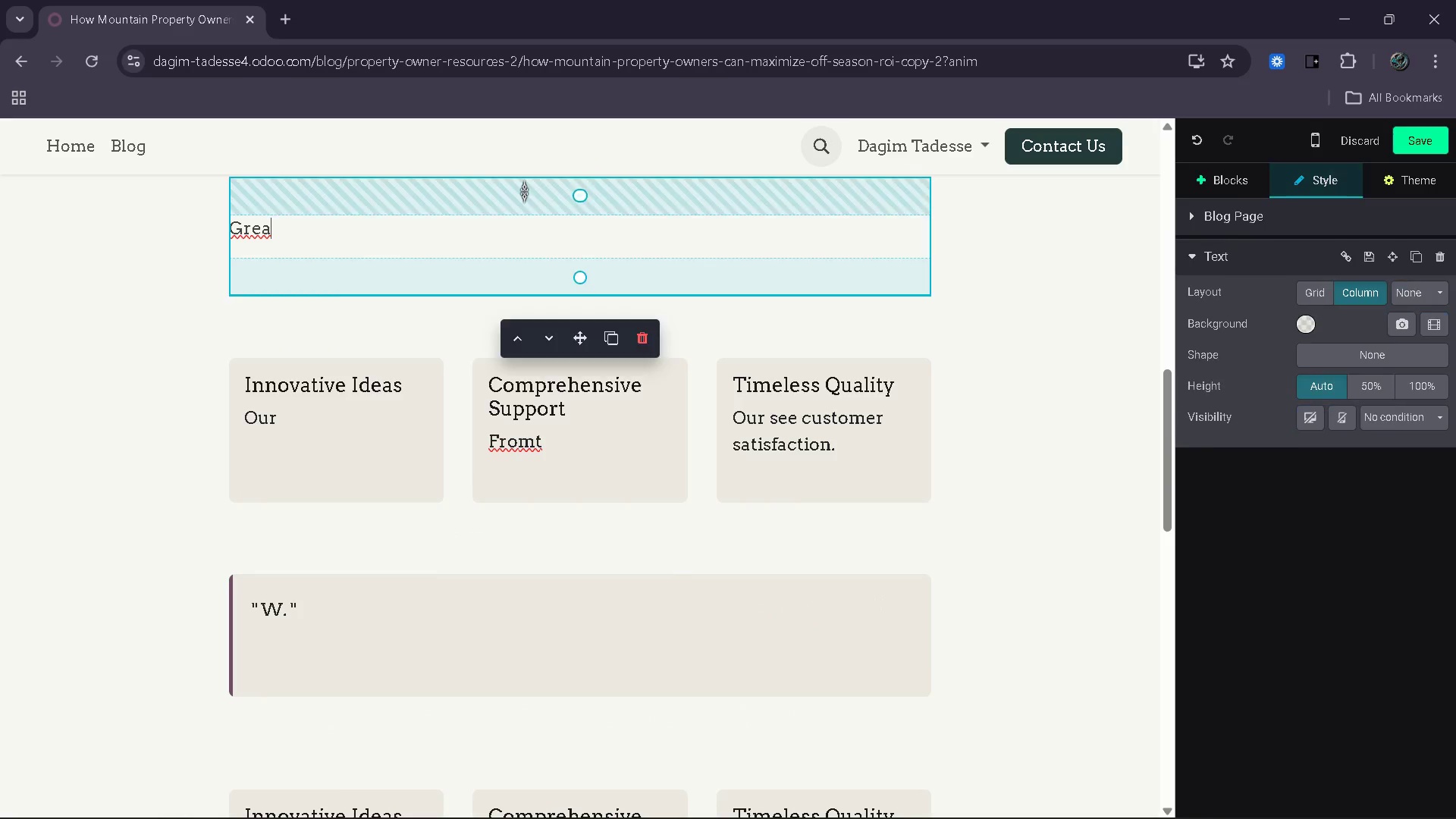 
left_click([524, 191])
 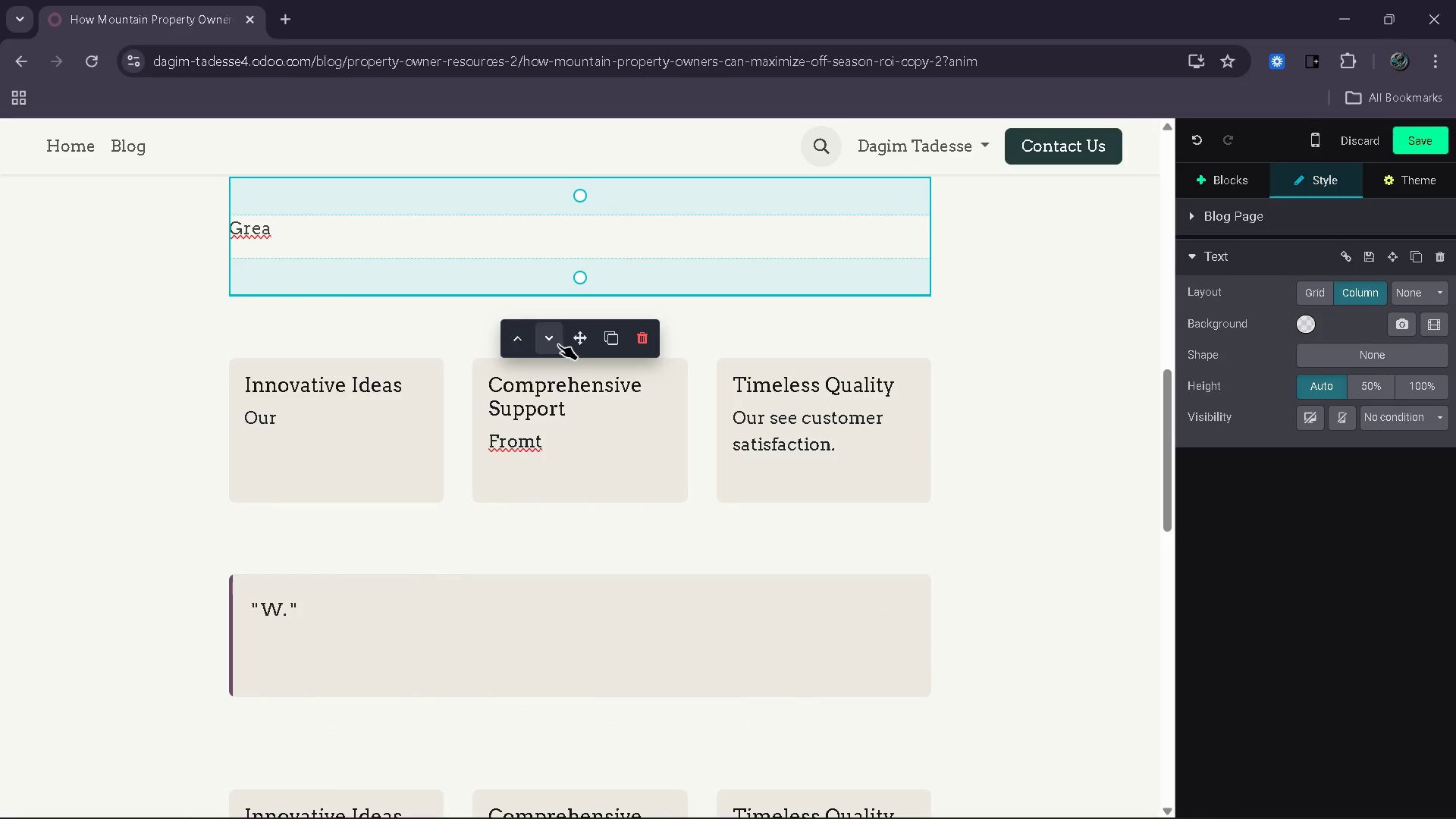 
left_click([567, 337])
 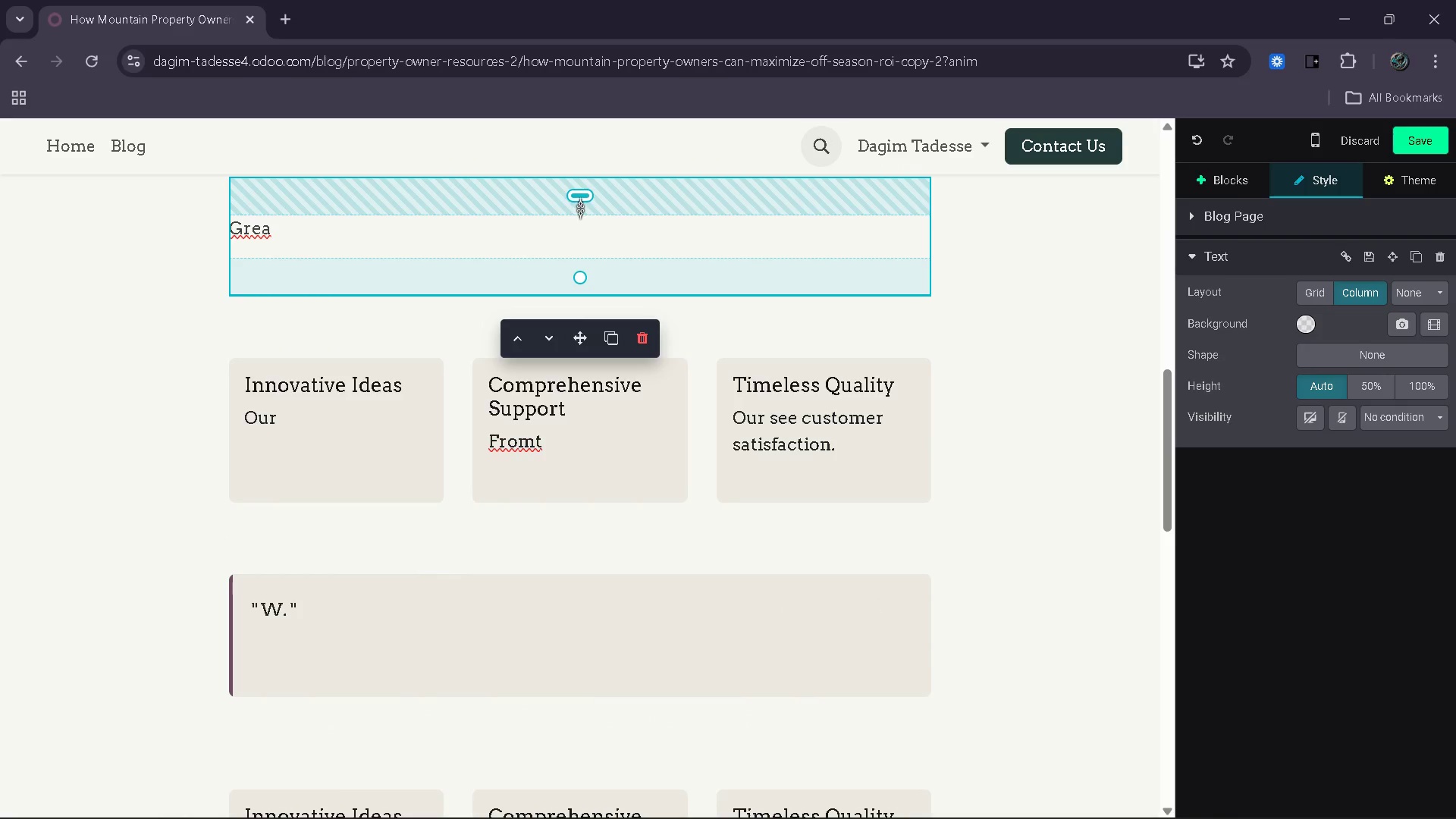 
left_click([588, 188])
 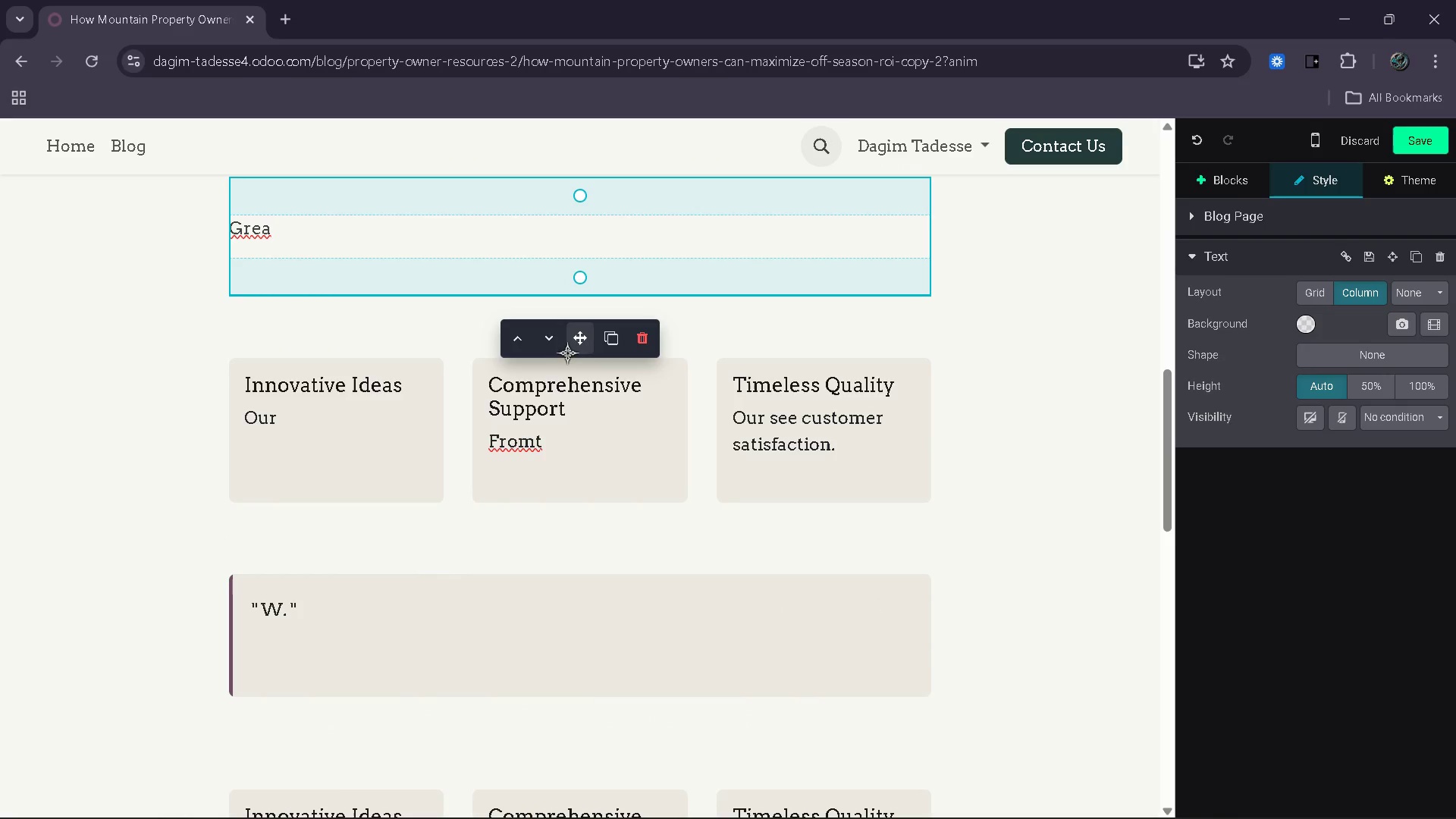 
left_click_drag(start_coordinate=[567, 353], to_coordinate=[580, 191])
 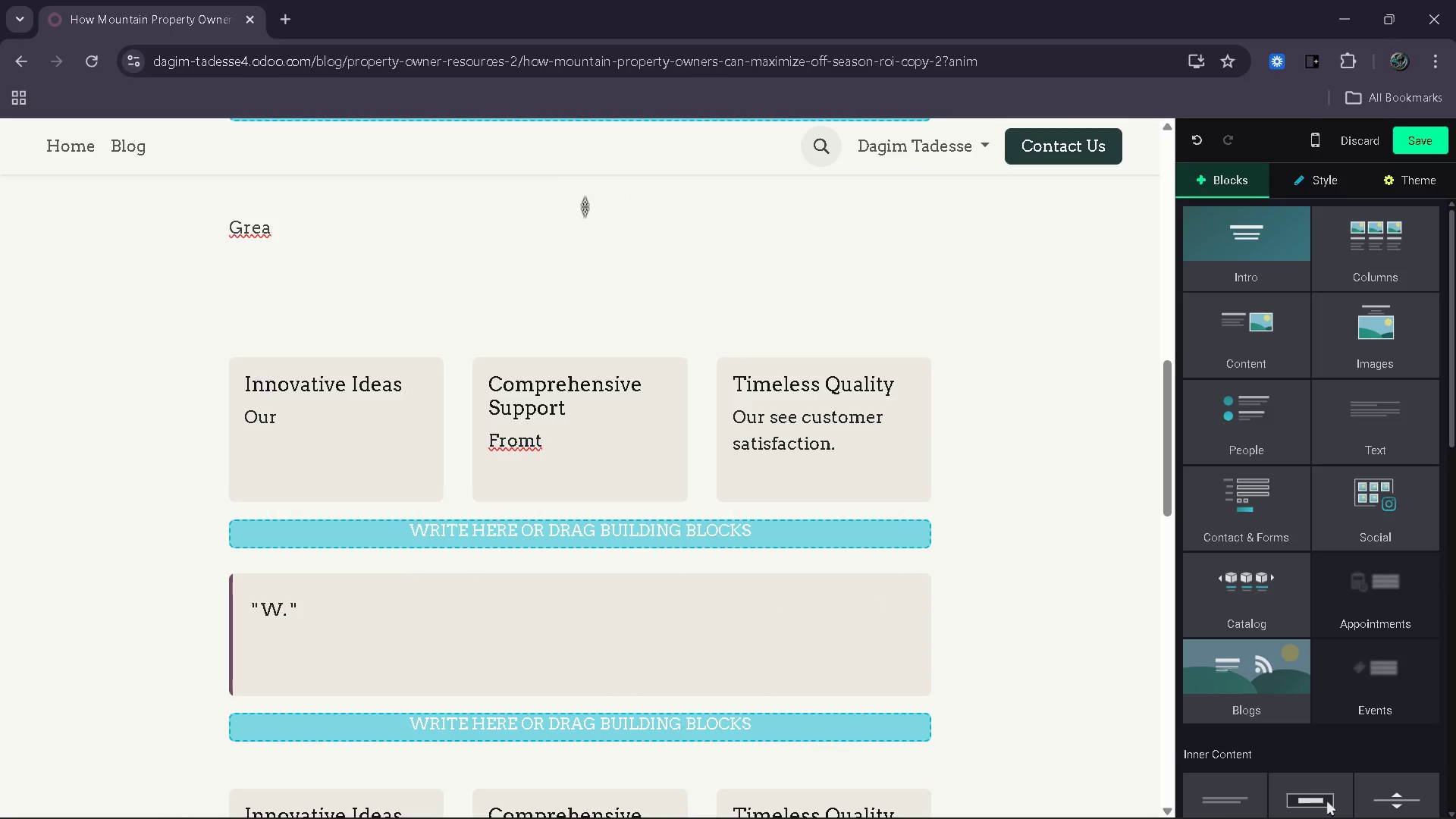 
left_click_drag(start_coordinate=[588, 220], to_coordinate=[589, 238])
 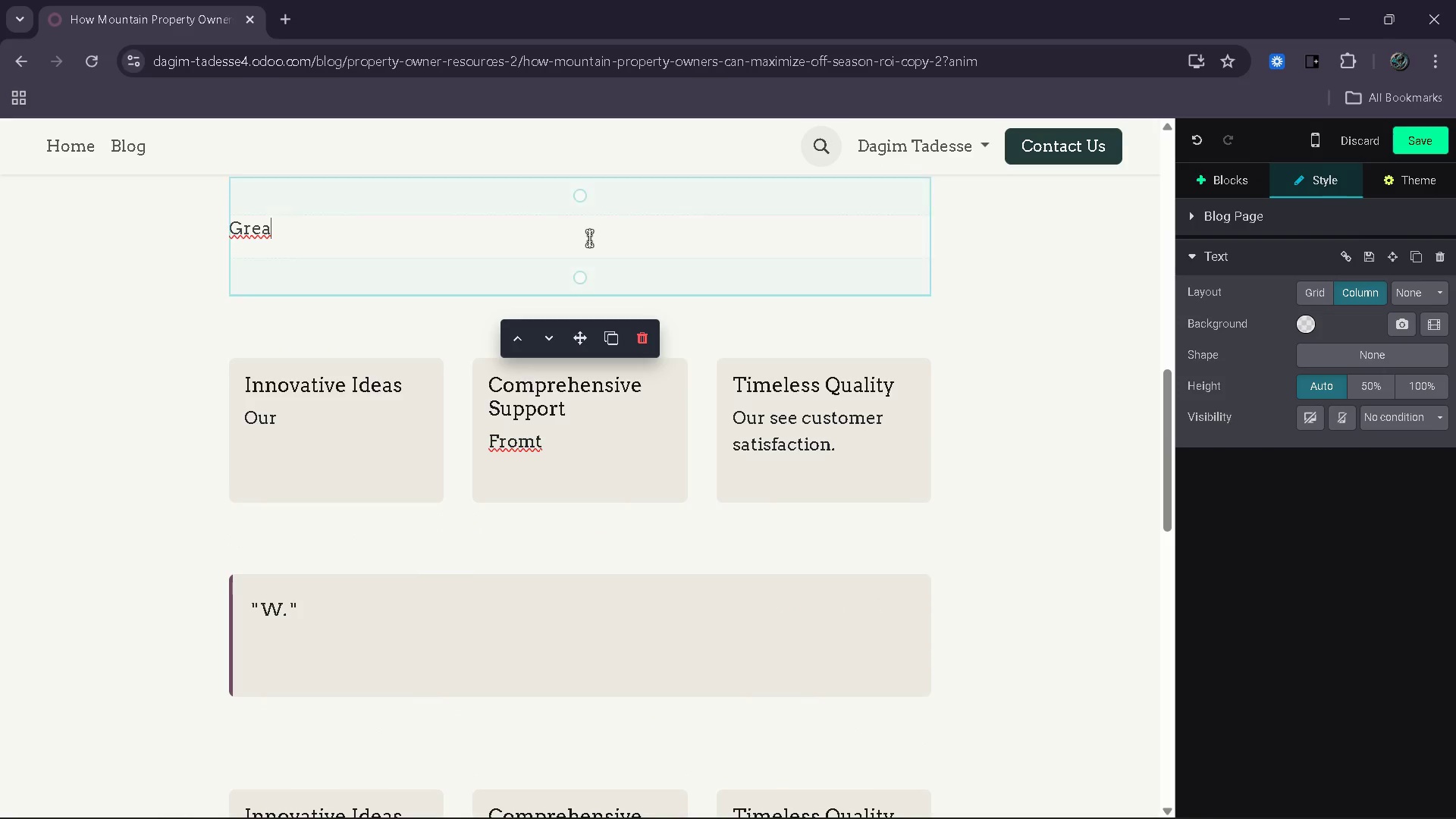 
double_click([589, 238])
 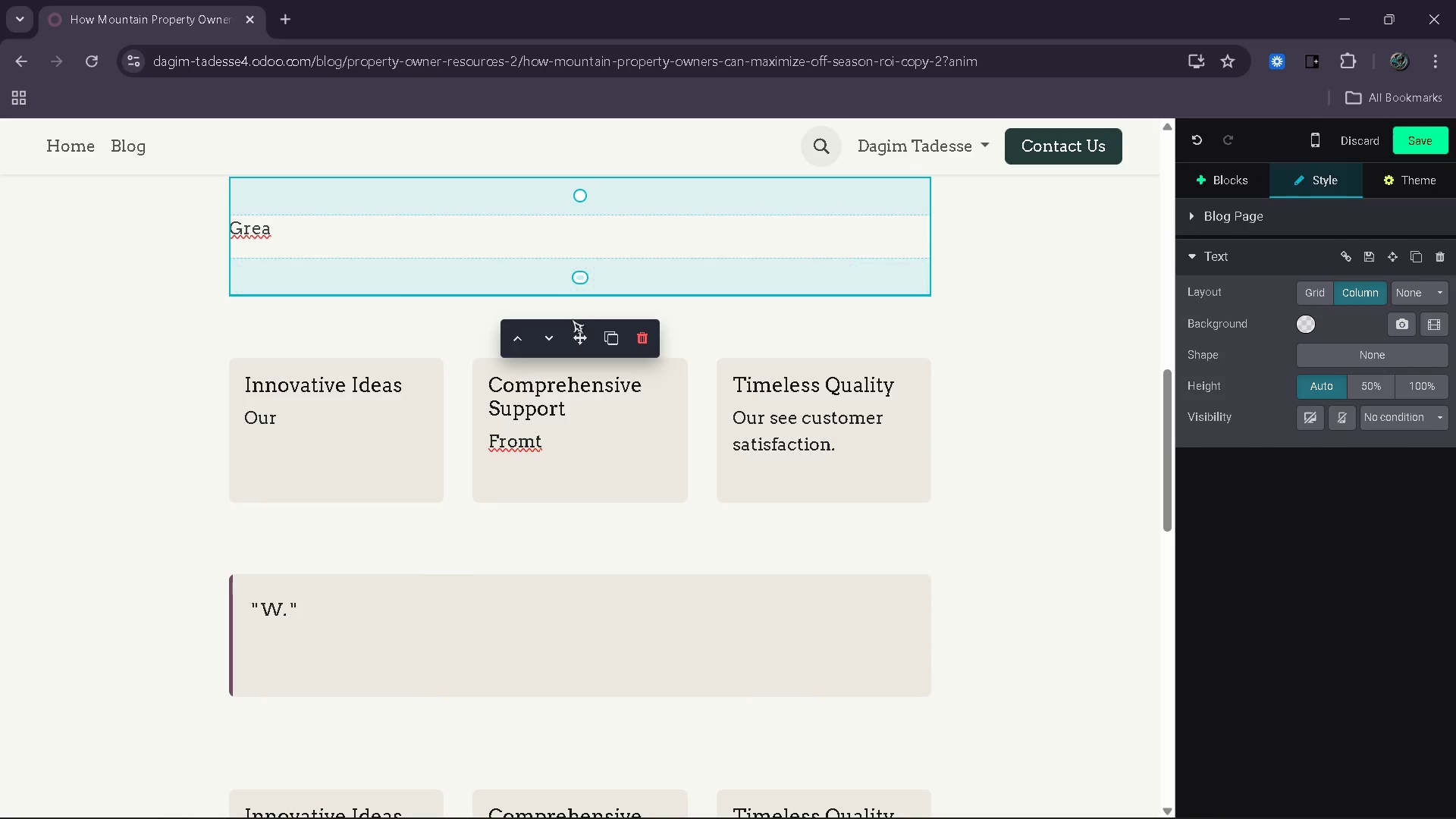 
scroll: coordinate [472, 629], scroll_direction: up, amount: 6.0
 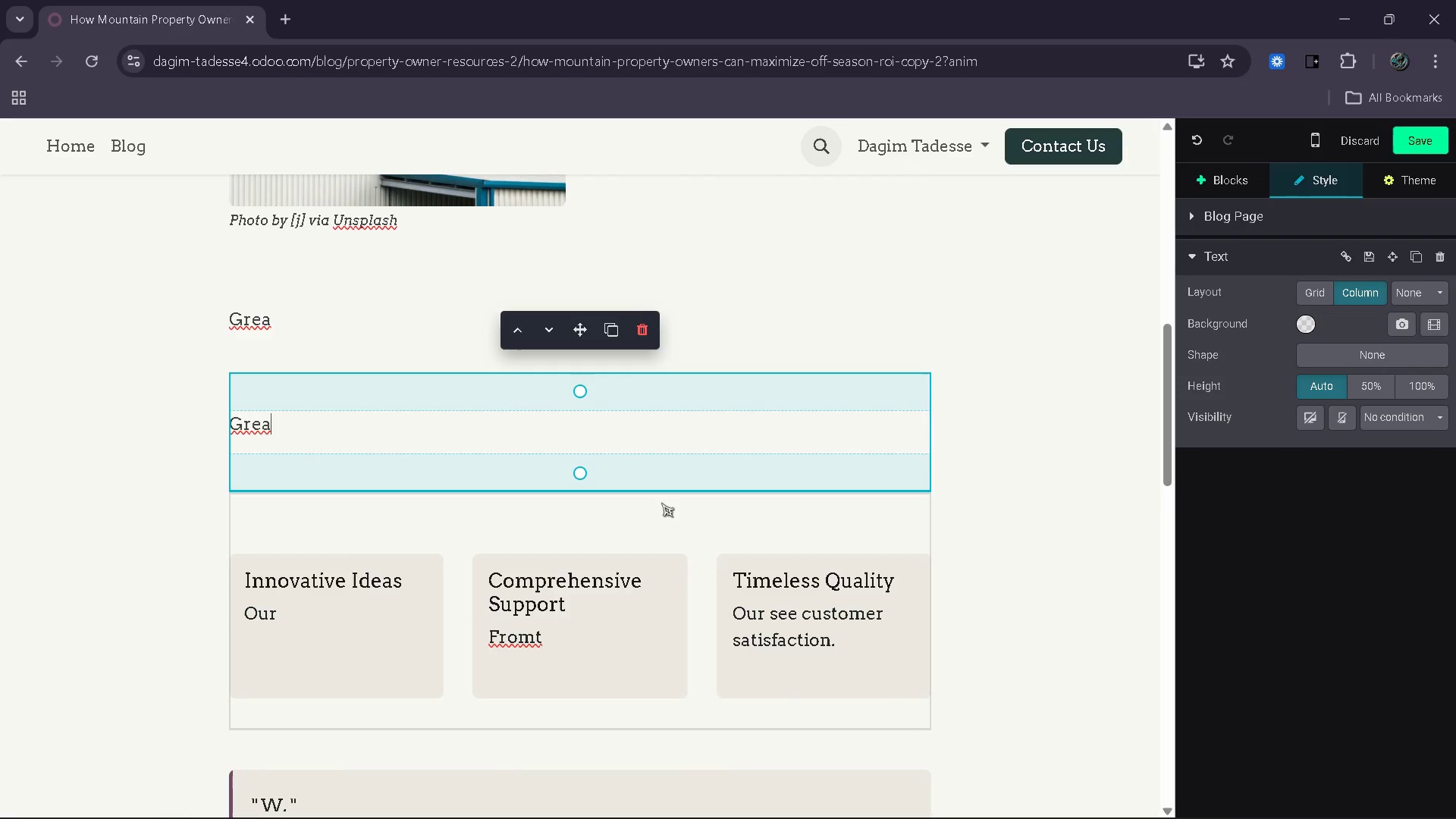 
left_click([657, 504])
 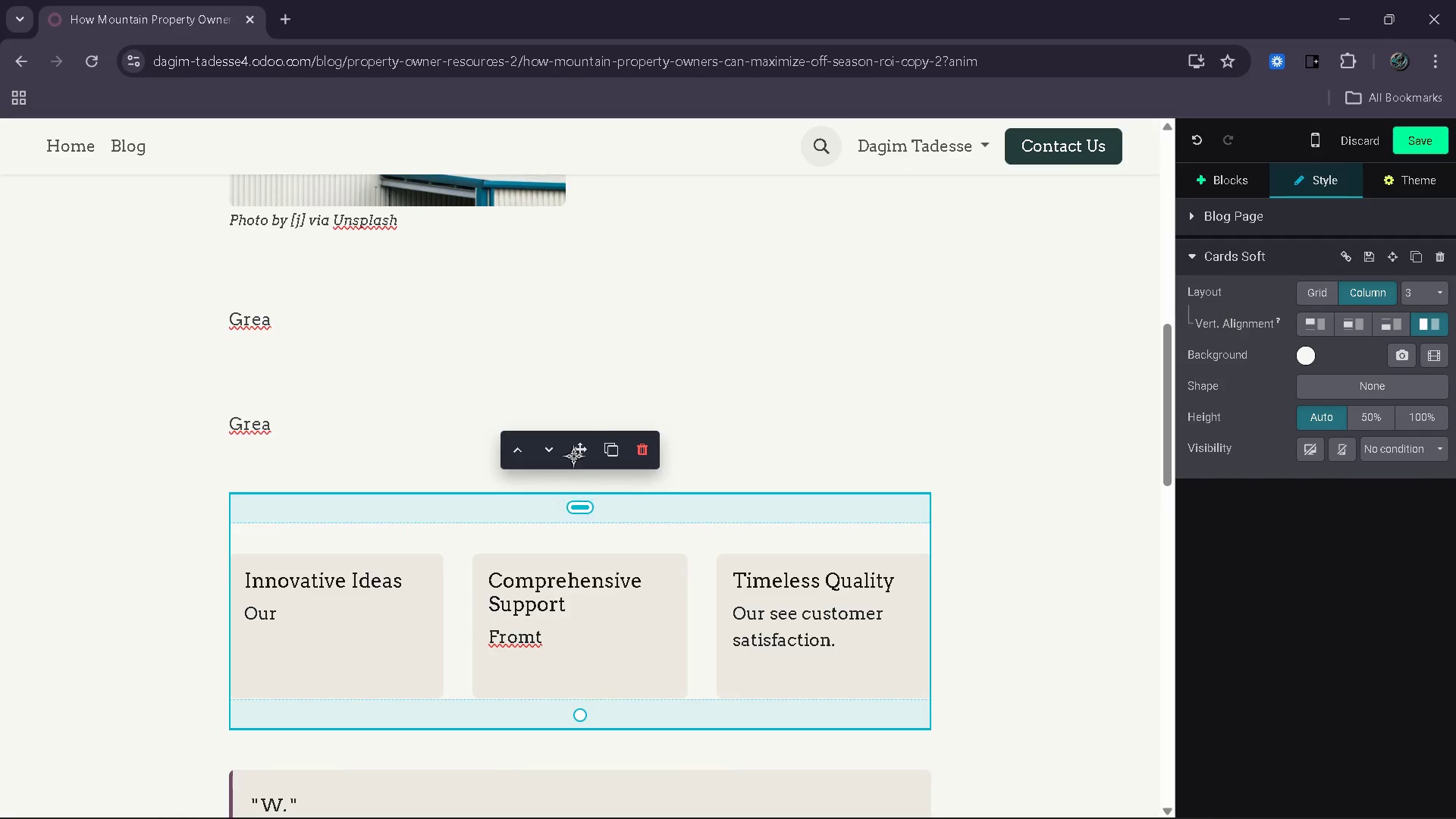 
left_click_drag(start_coordinate=[573, 453], to_coordinate=[457, 381])
 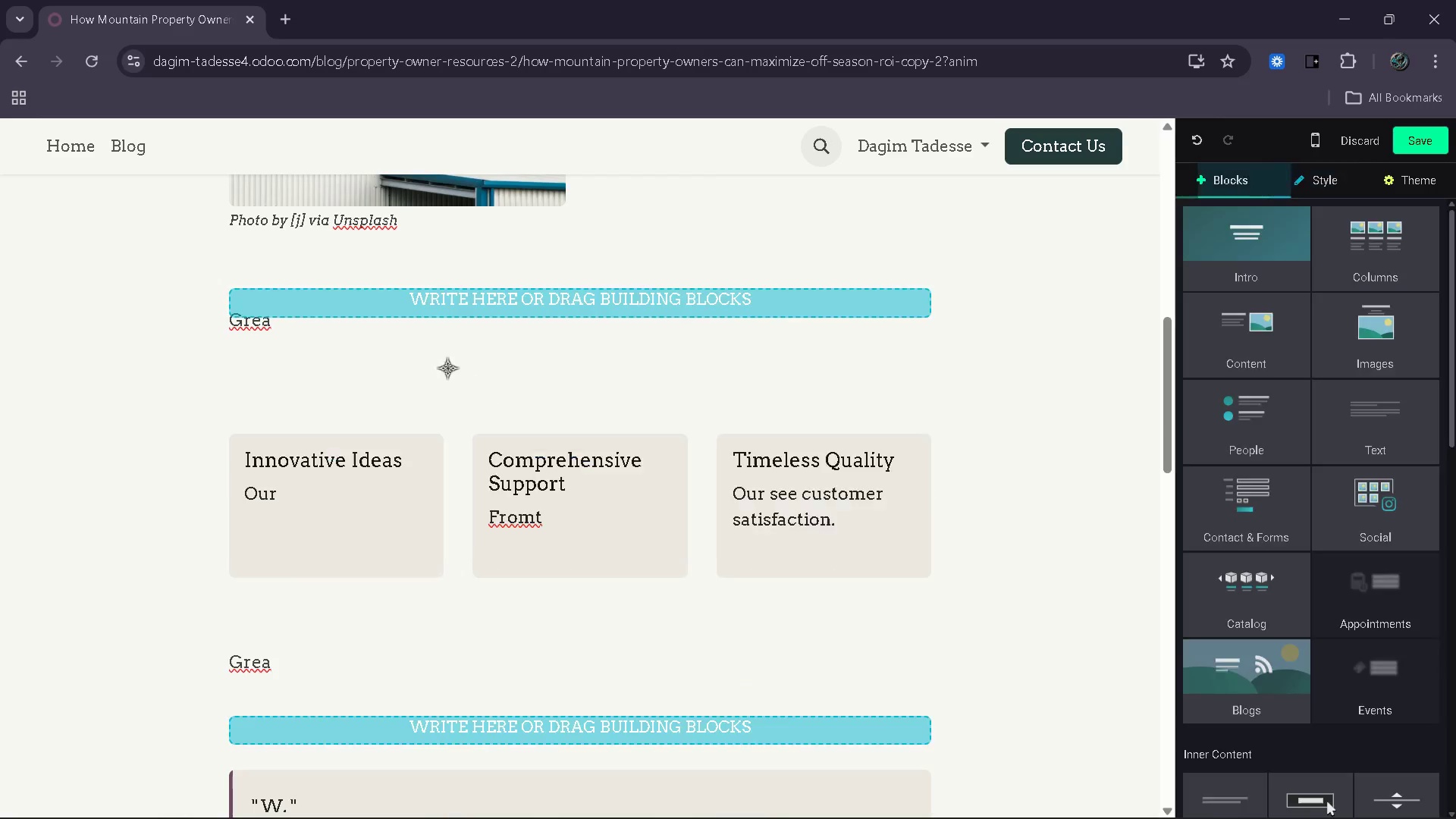 
left_click_drag(start_coordinate=[451, 375], to_coordinate=[447, 362])
 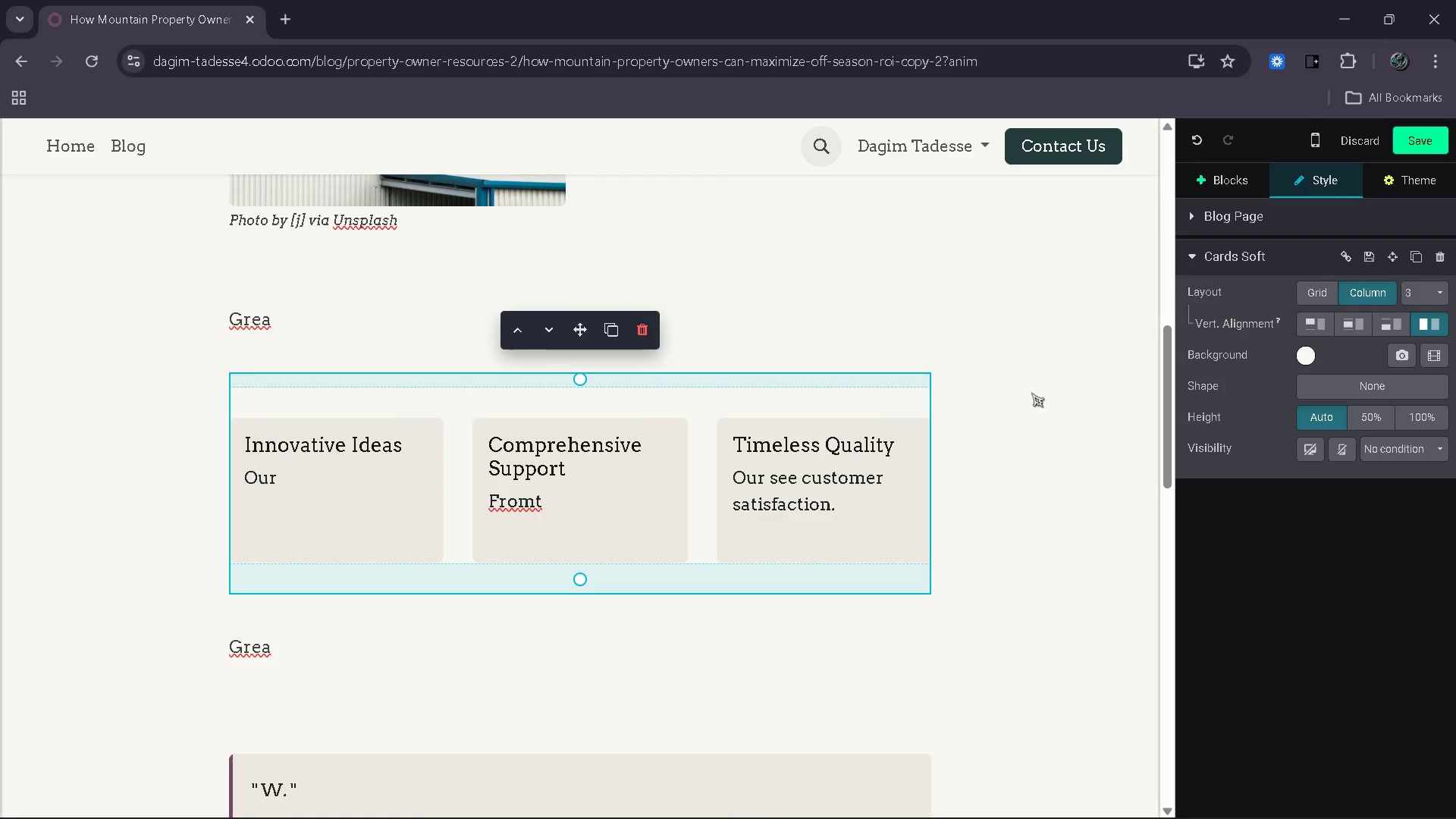 
left_click([1031, 393])
 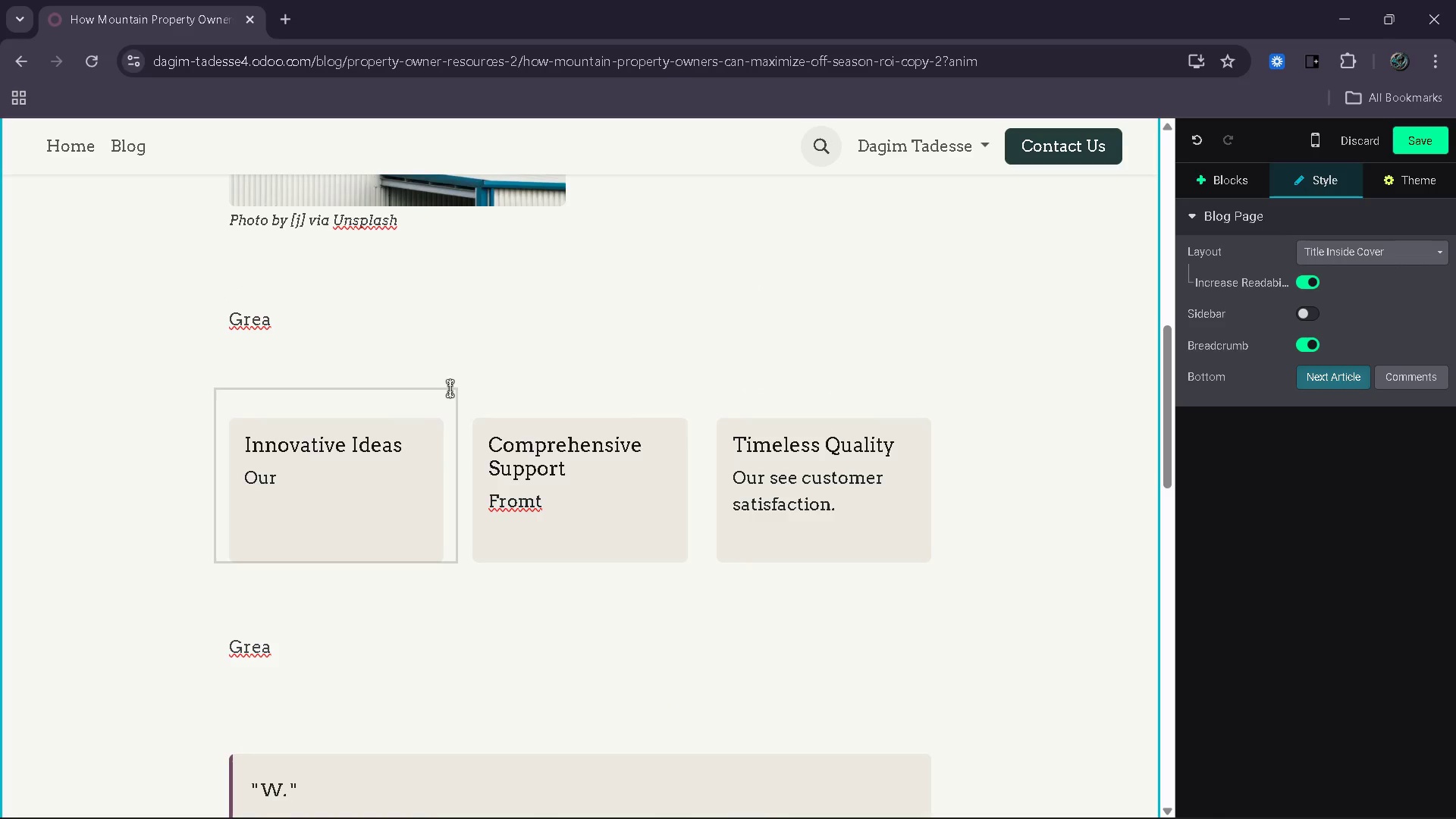 
left_click([450, 372])
 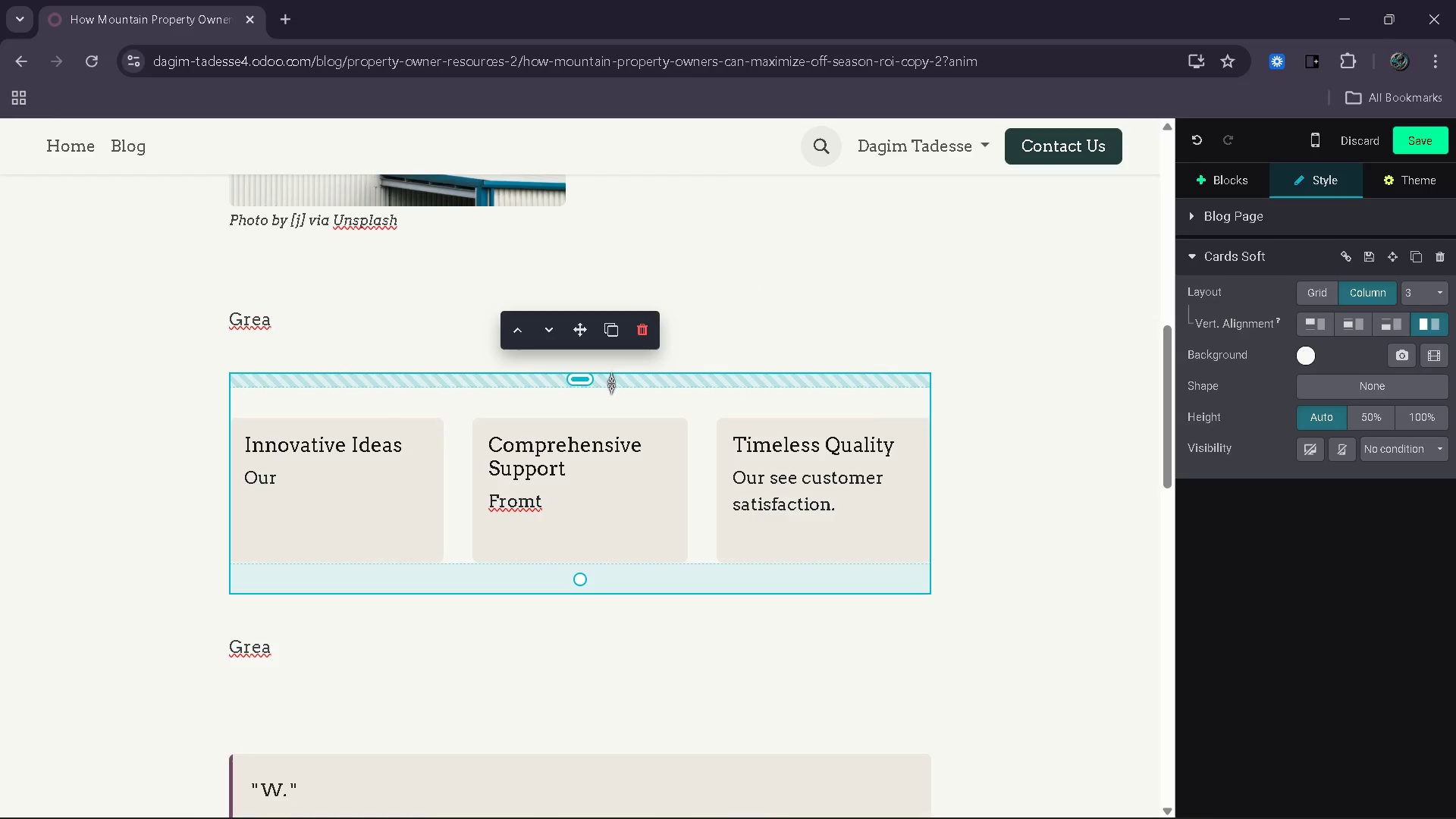 
left_click([592, 405])
 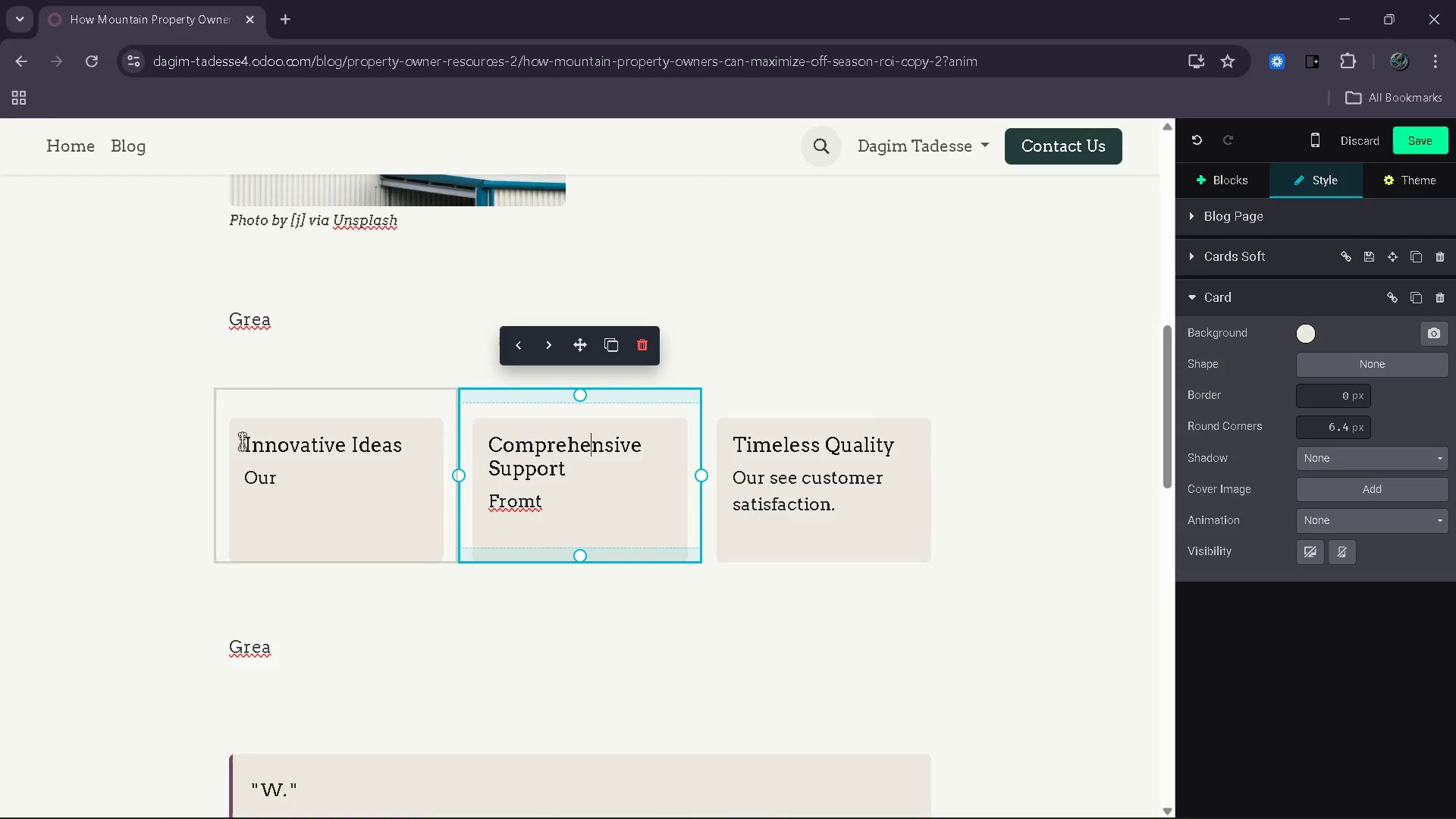 
left_click([241, 443])
 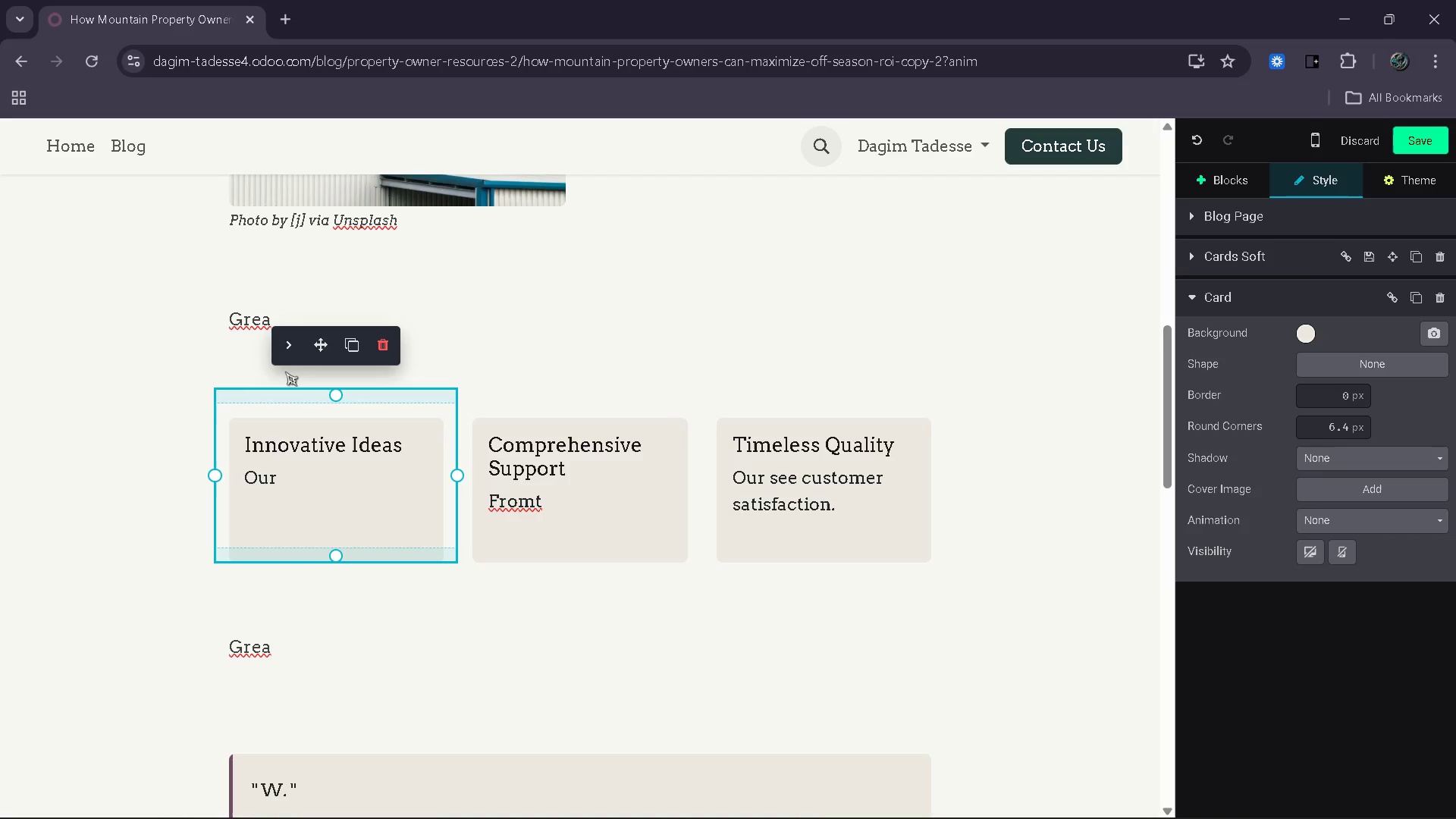 
key(ArrowUp)
 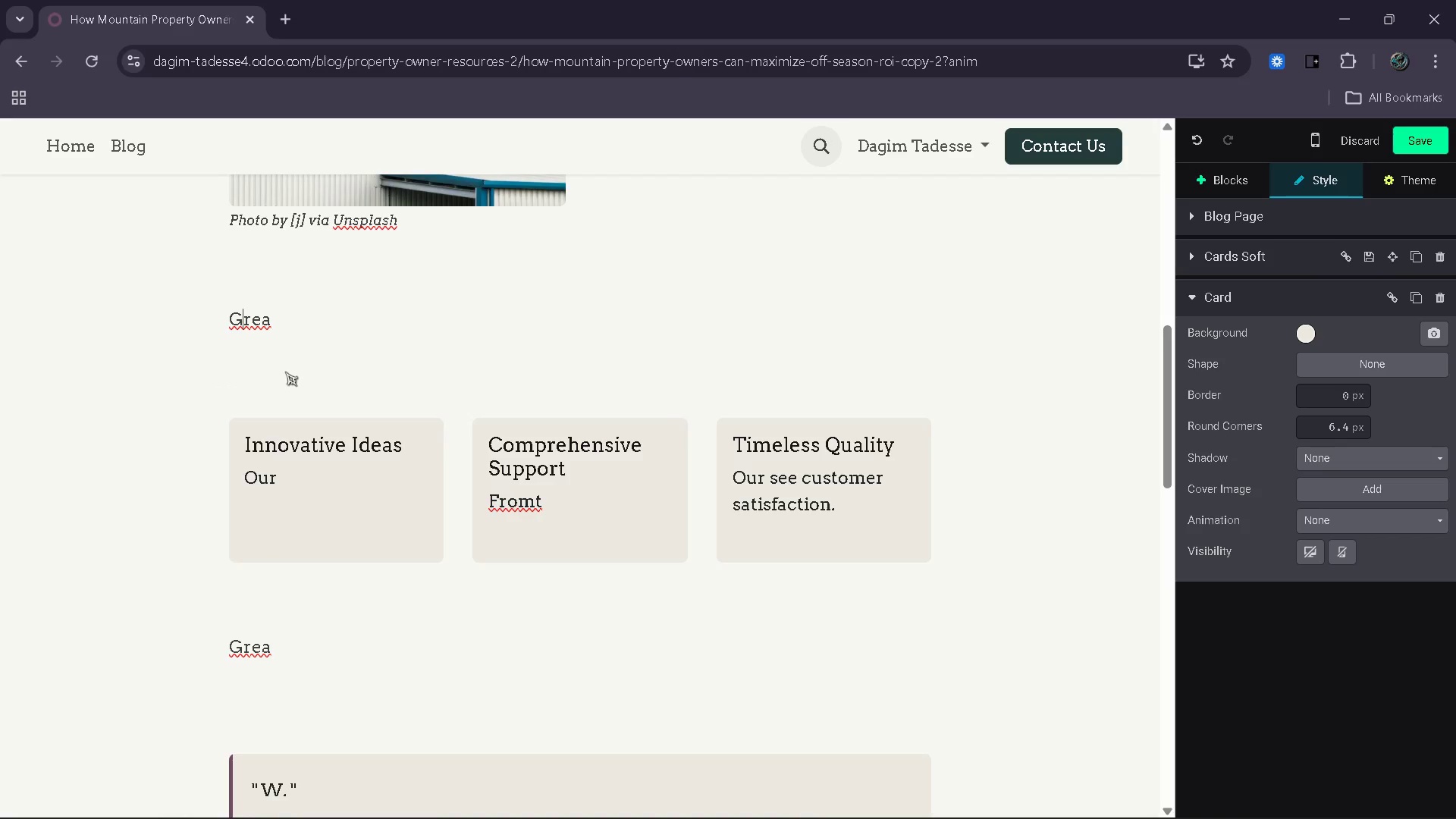 
key(Enter)
 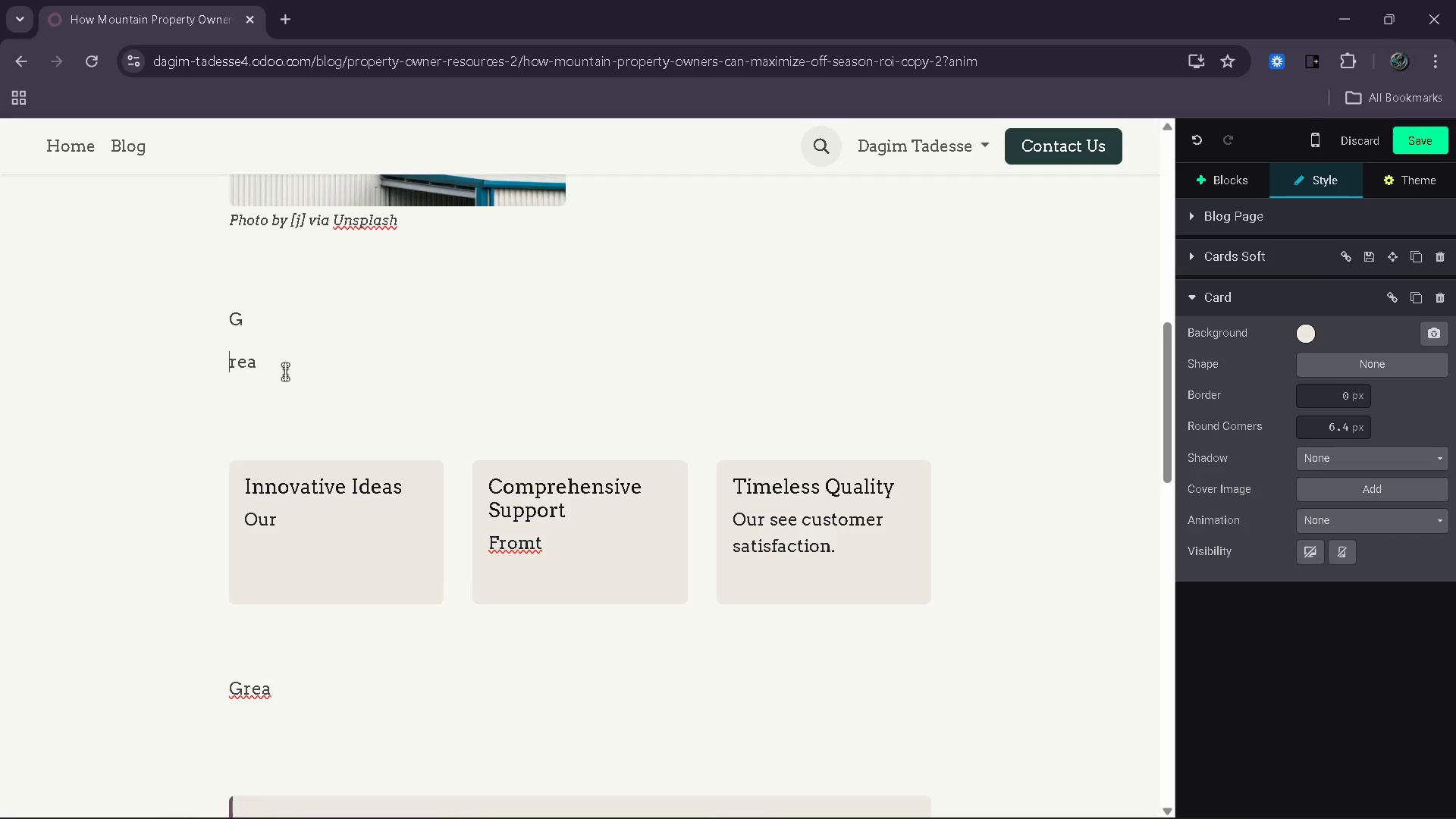 
key(Control+Z)
 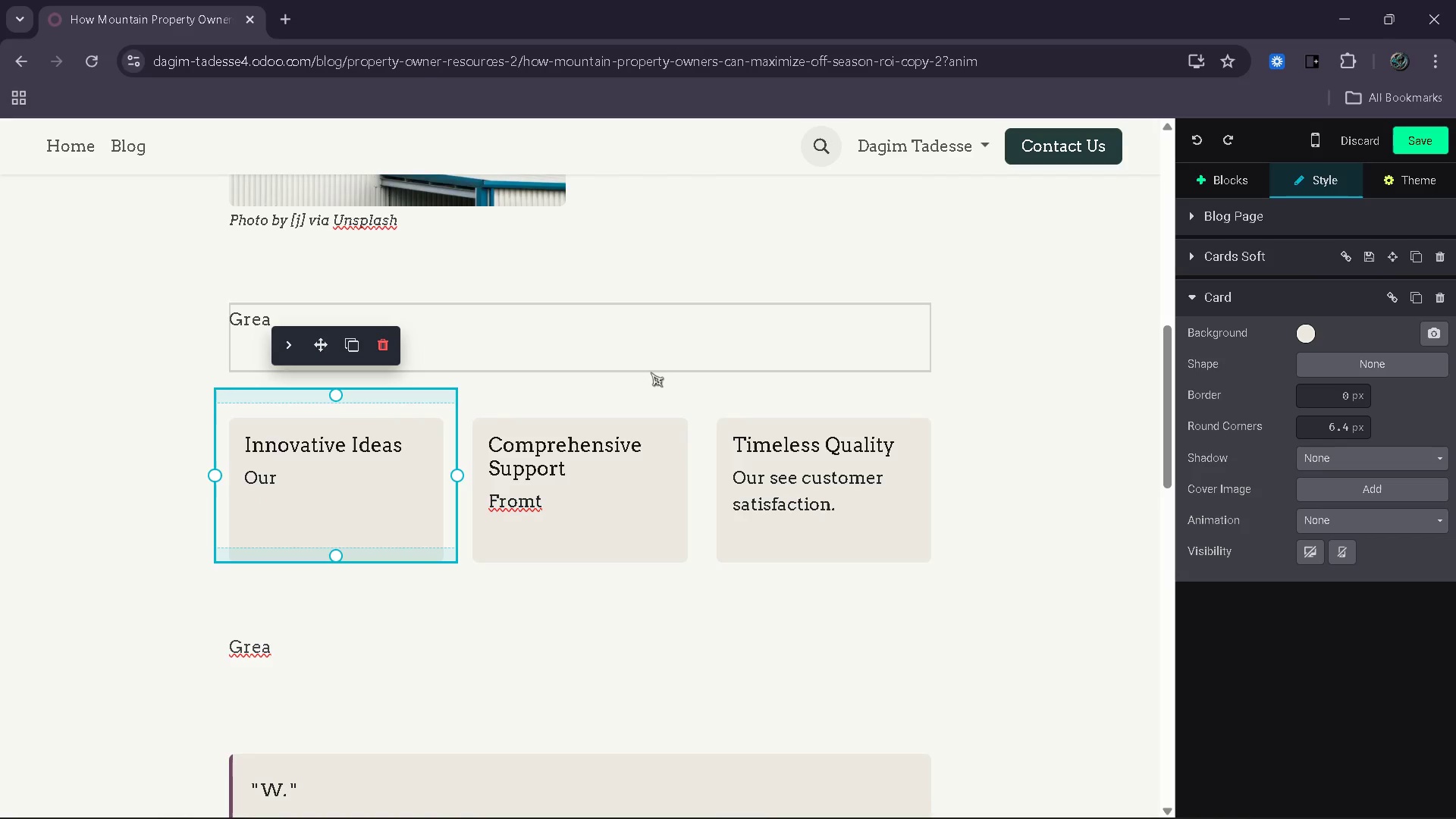 
left_click([646, 382])
 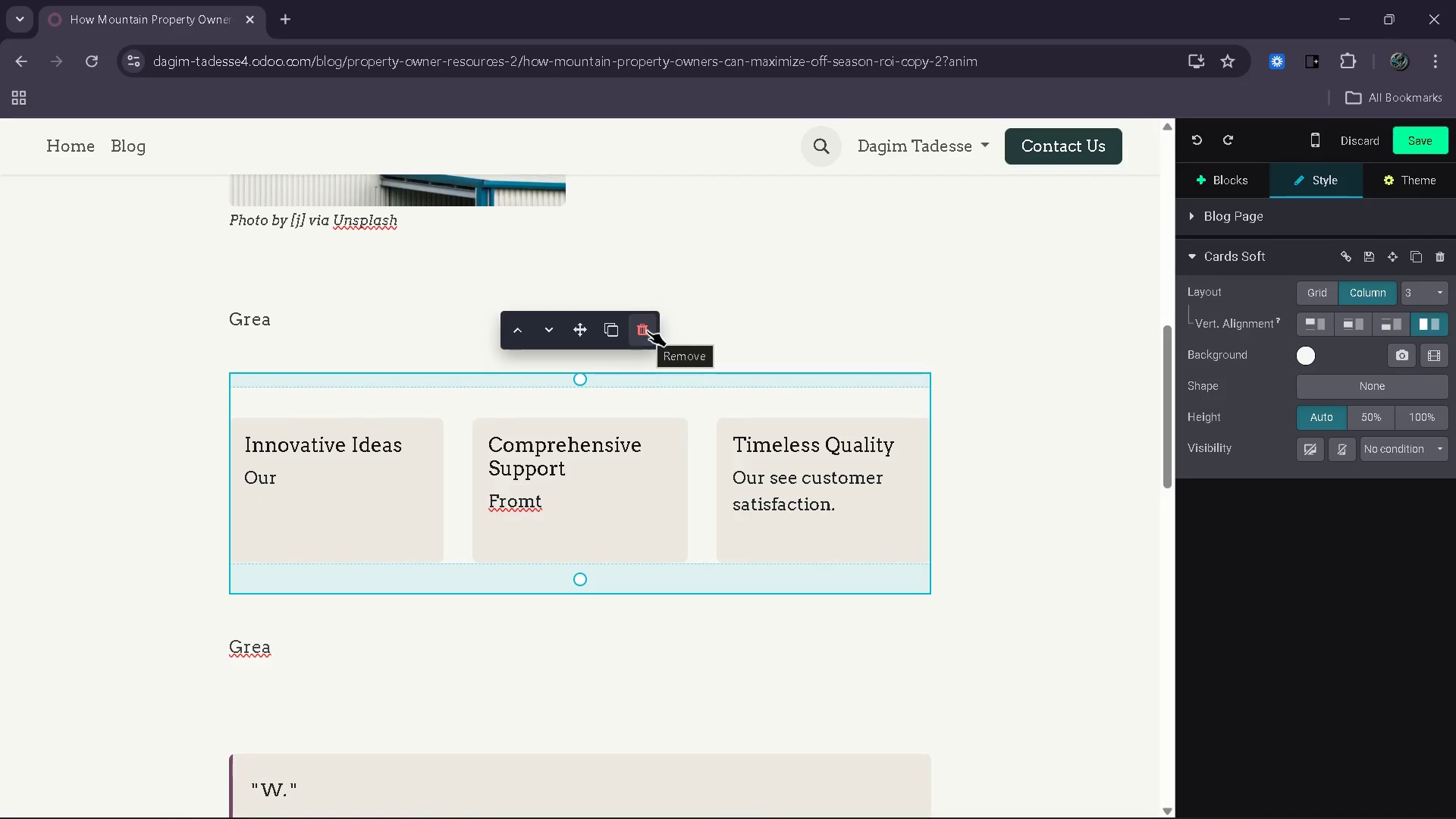 
left_click([647, 331])
 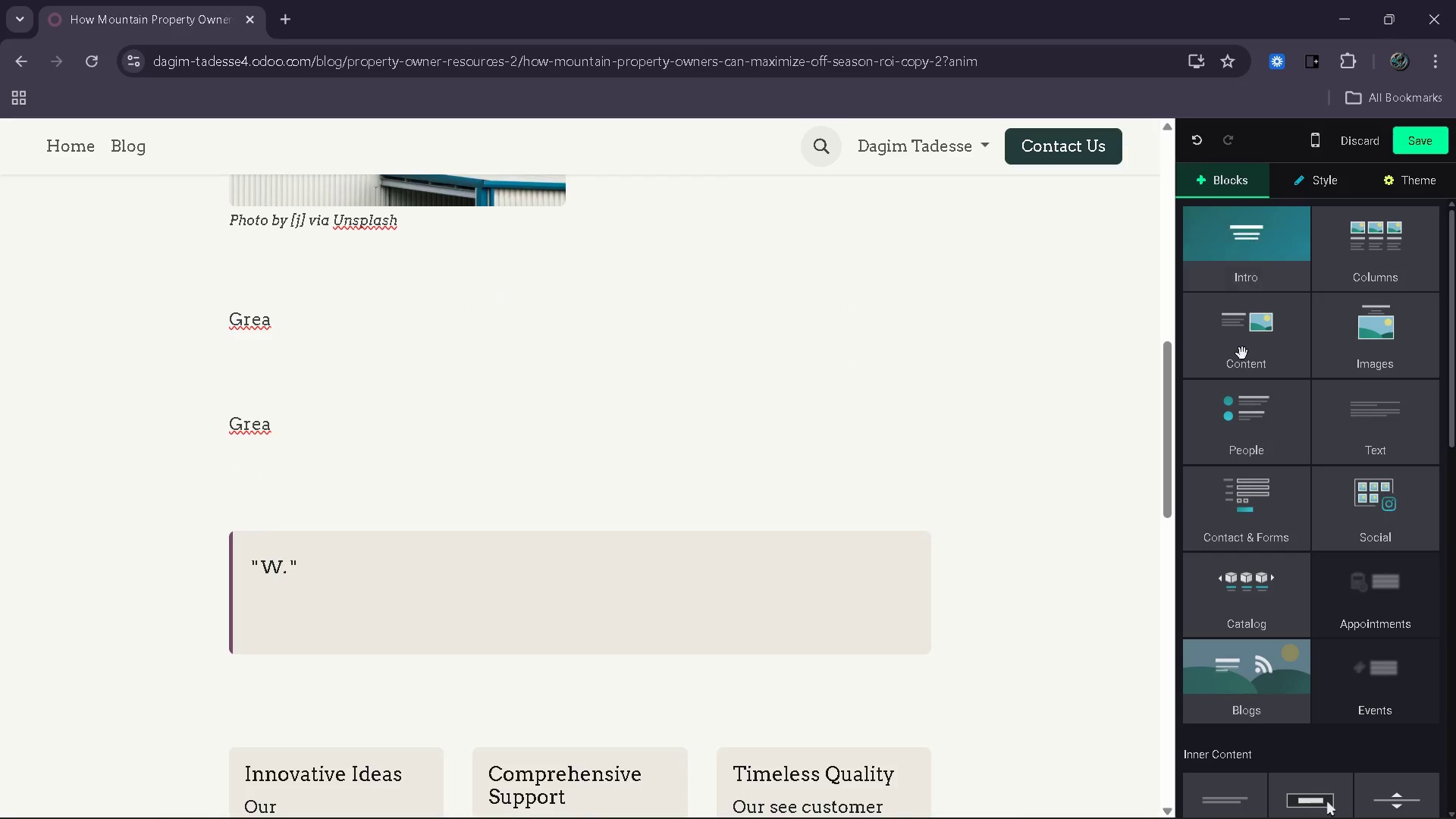 
left_click_drag(start_coordinate=[1052, 364], to_coordinate=[1294, 367])
 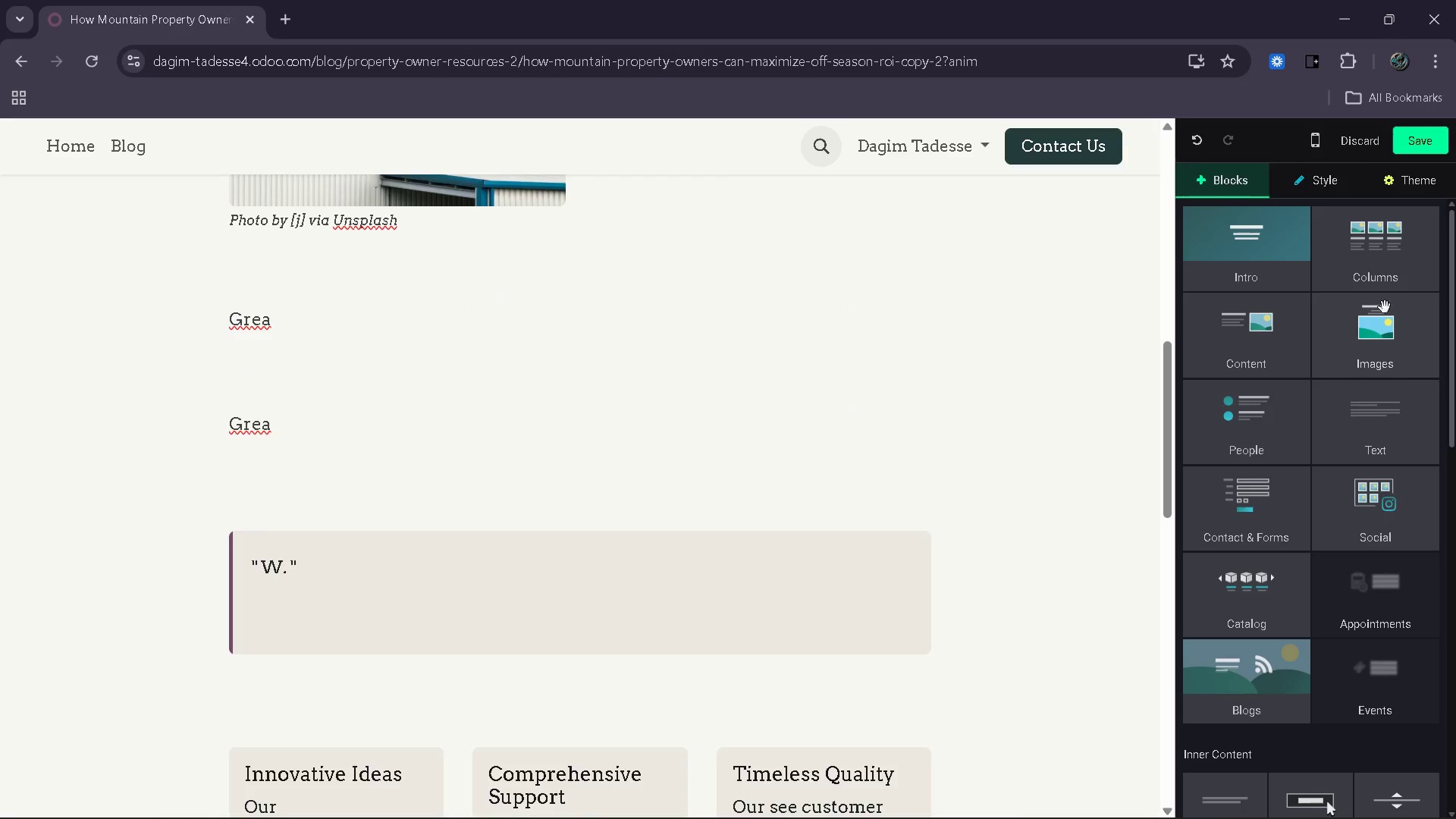 
left_click_drag(start_coordinate=[1371, 267], to_coordinate=[428, 358])
 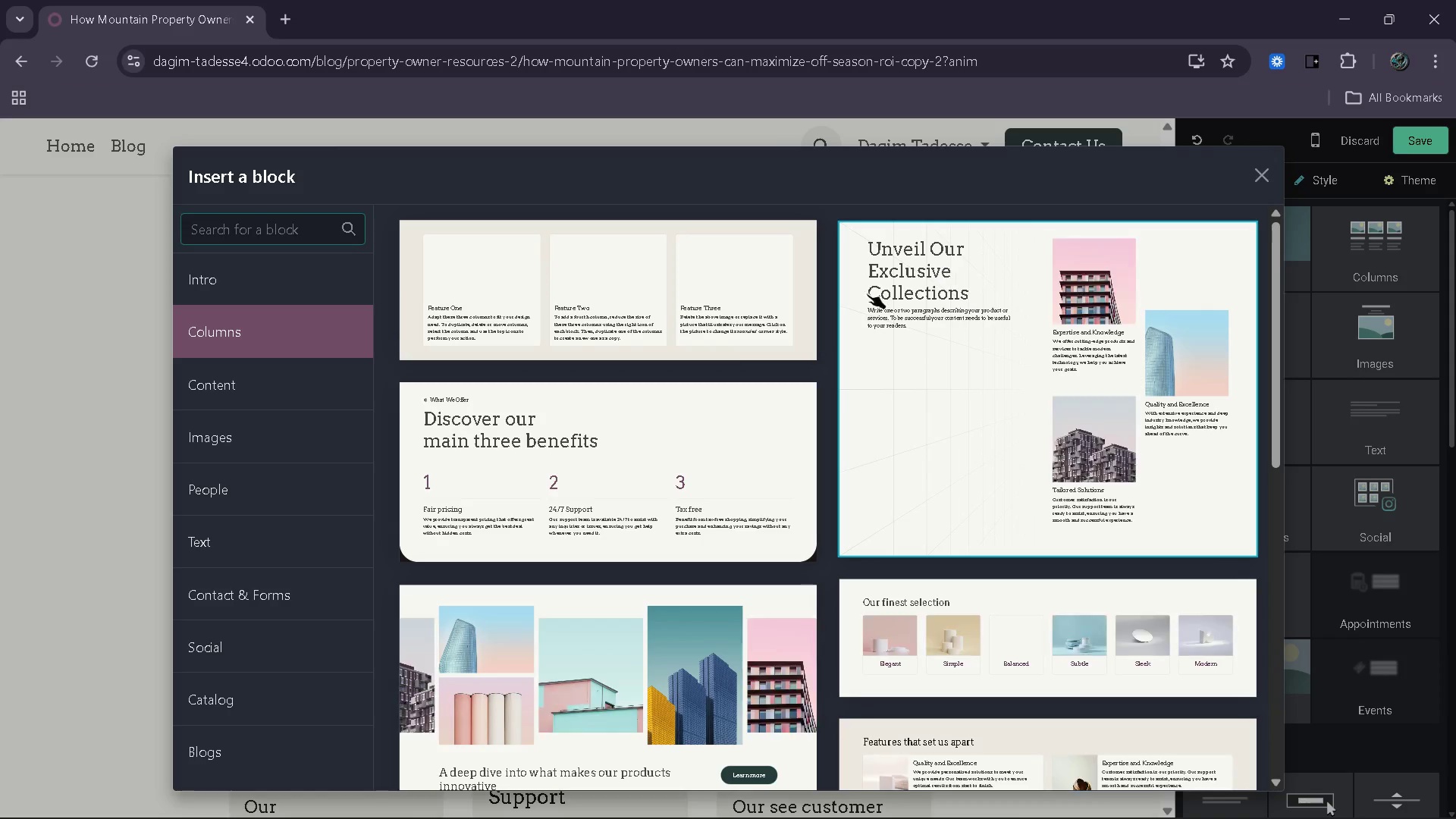 
scroll: coordinate [672, 378], scroll_direction: down, amount: 12.0
 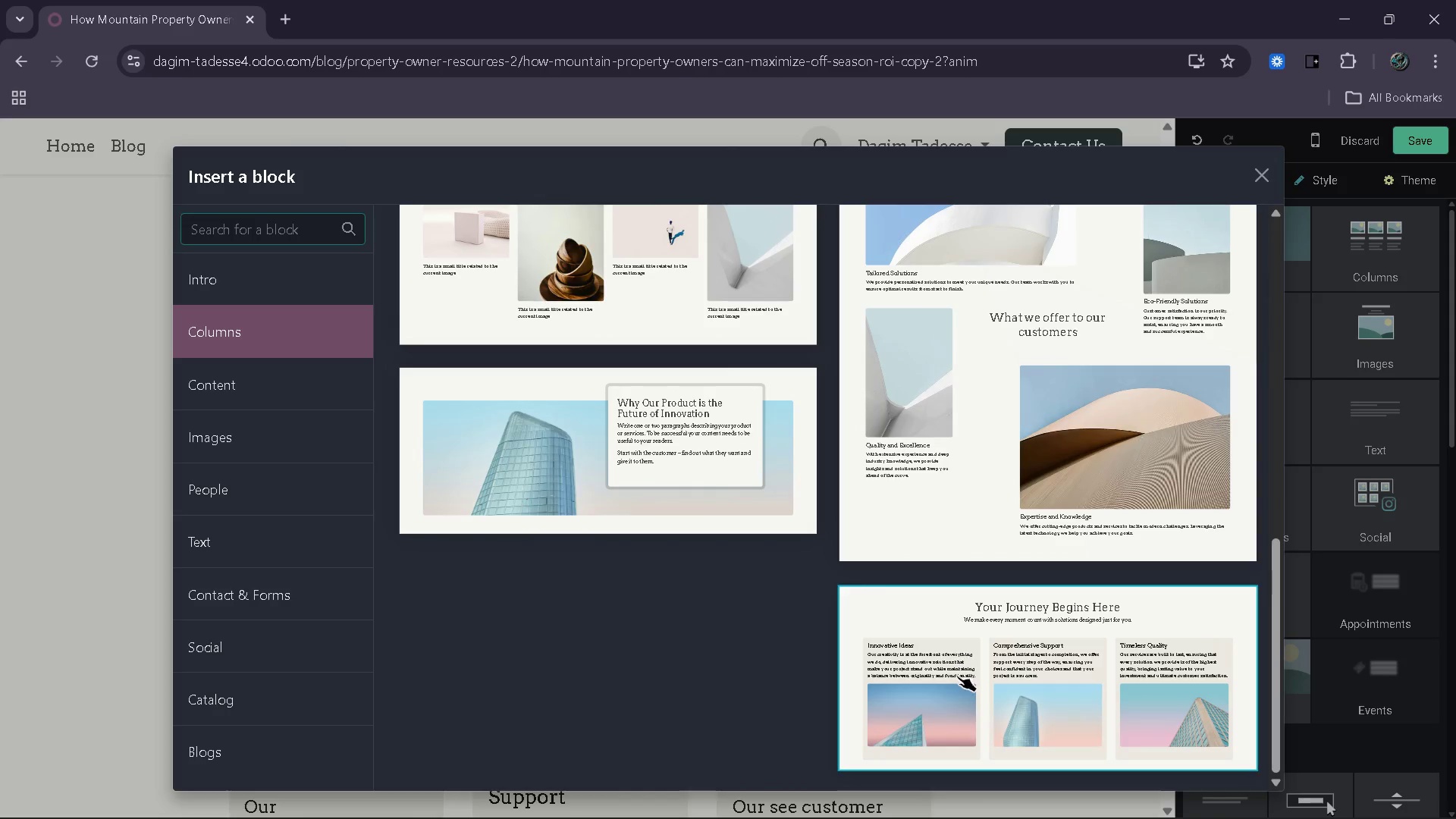 
left_click([957, 676])
 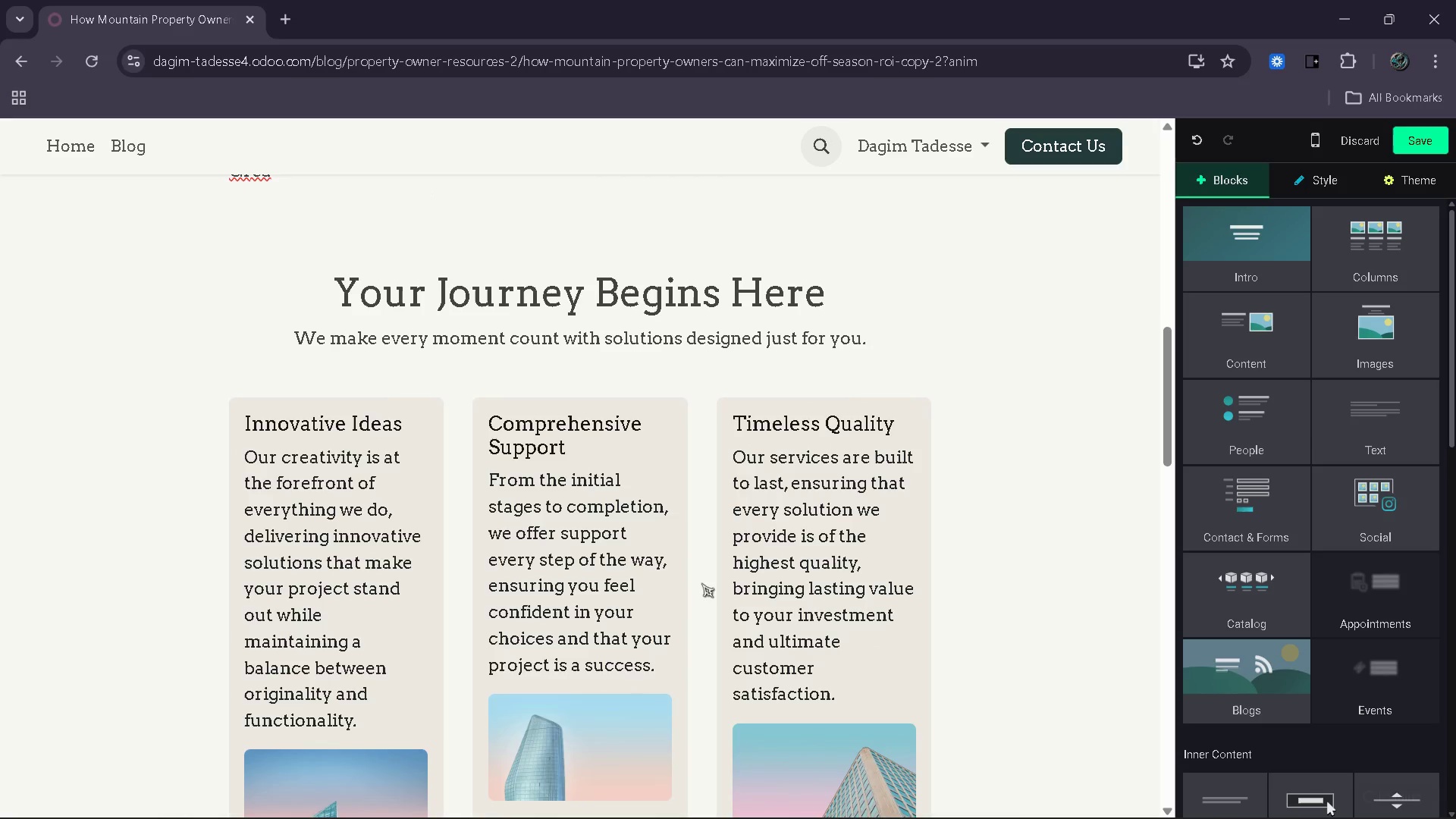 
scroll: coordinate [679, 583], scroll_direction: down, amount: 2.0
 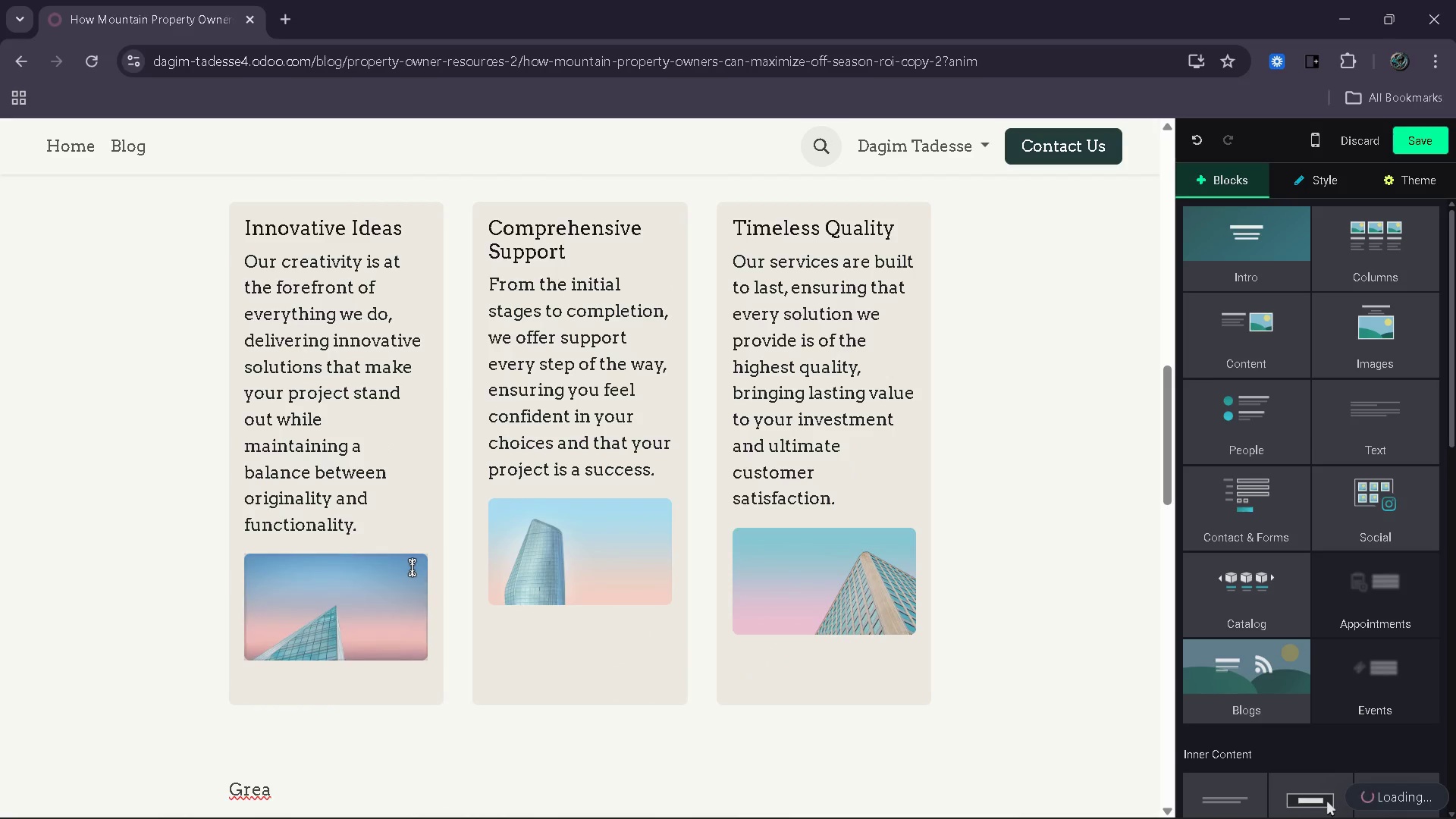 
left_click([411, 568])
 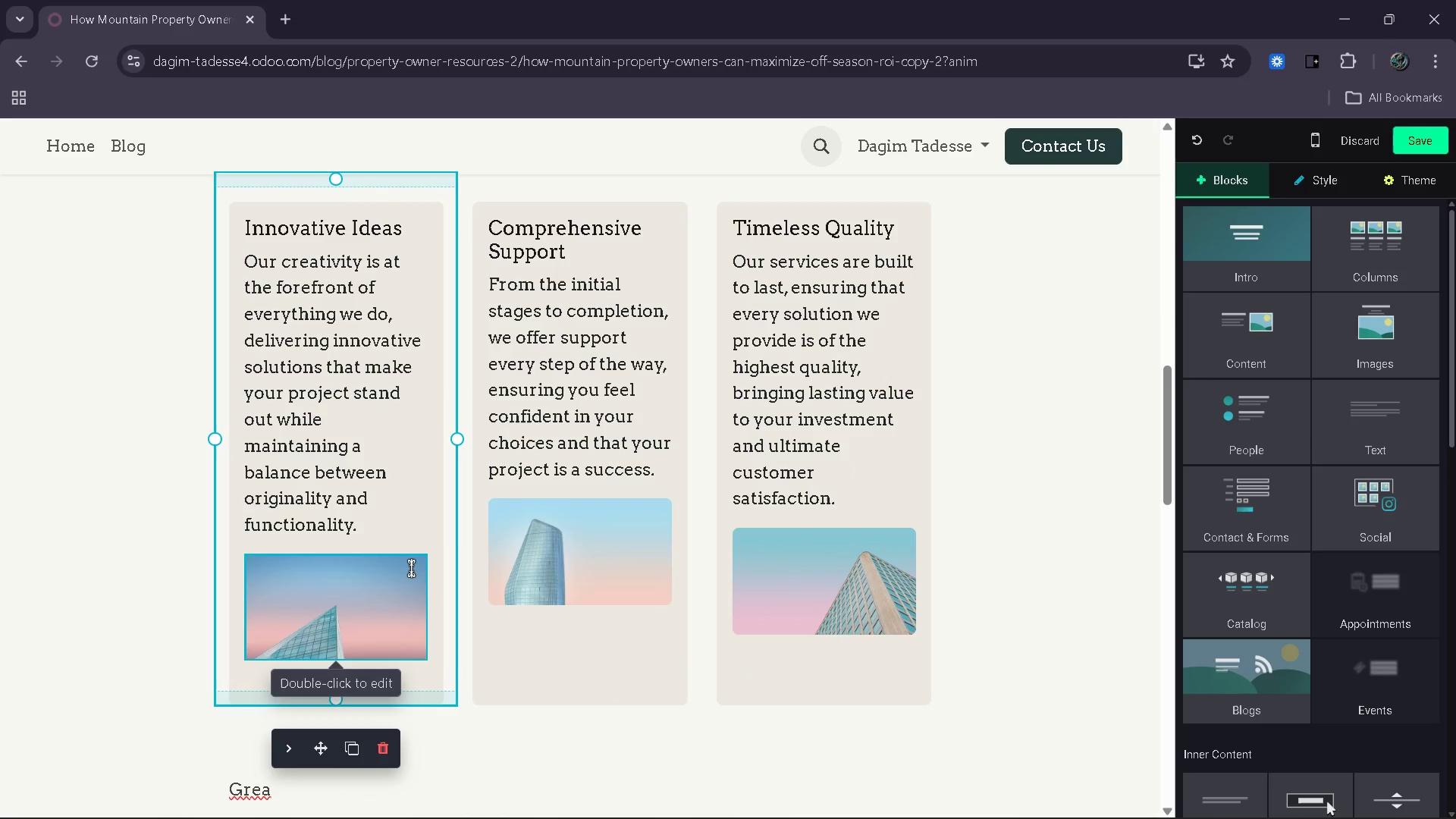 
key(Delete)
 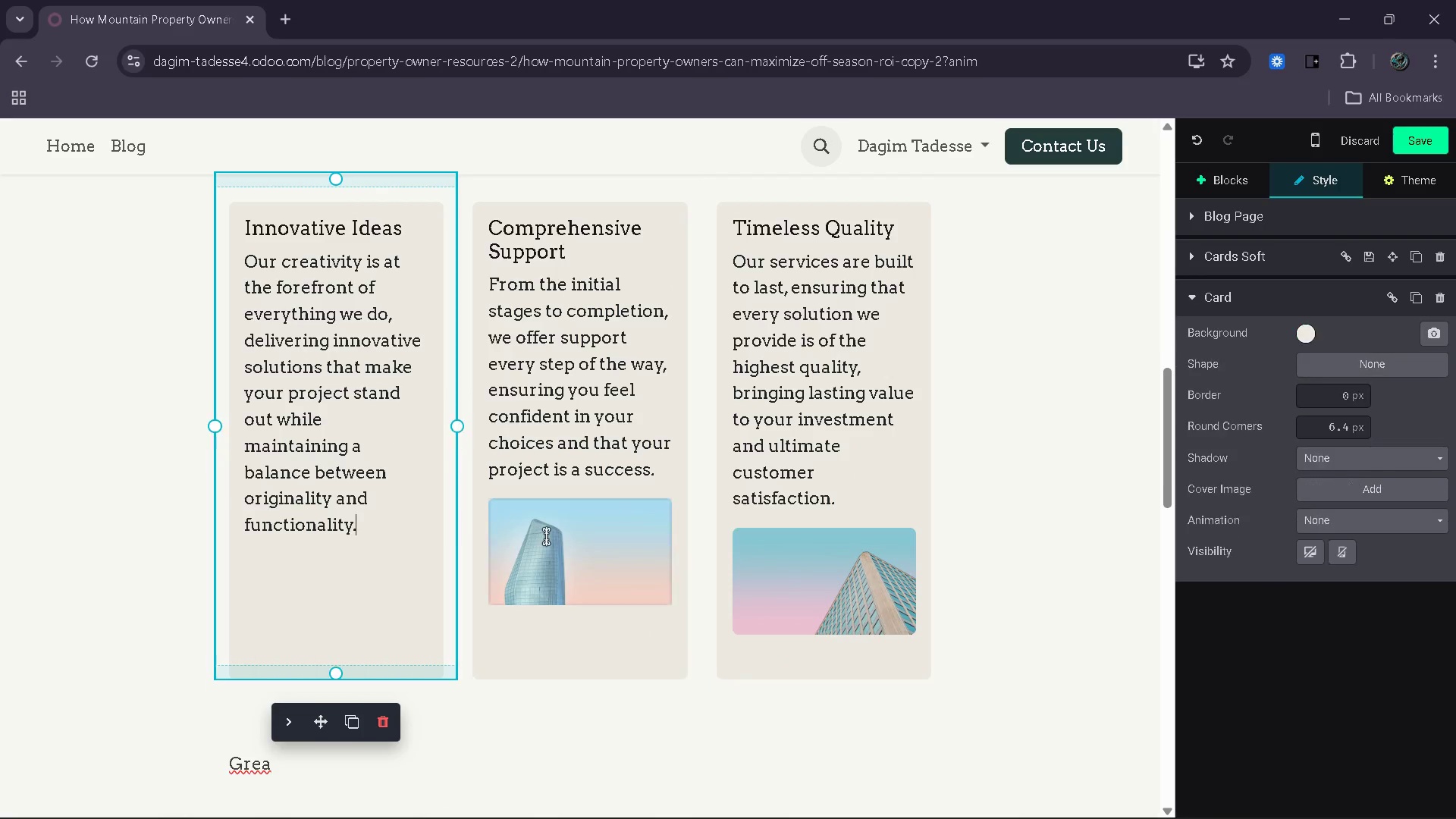 
left_click([546, 536])
 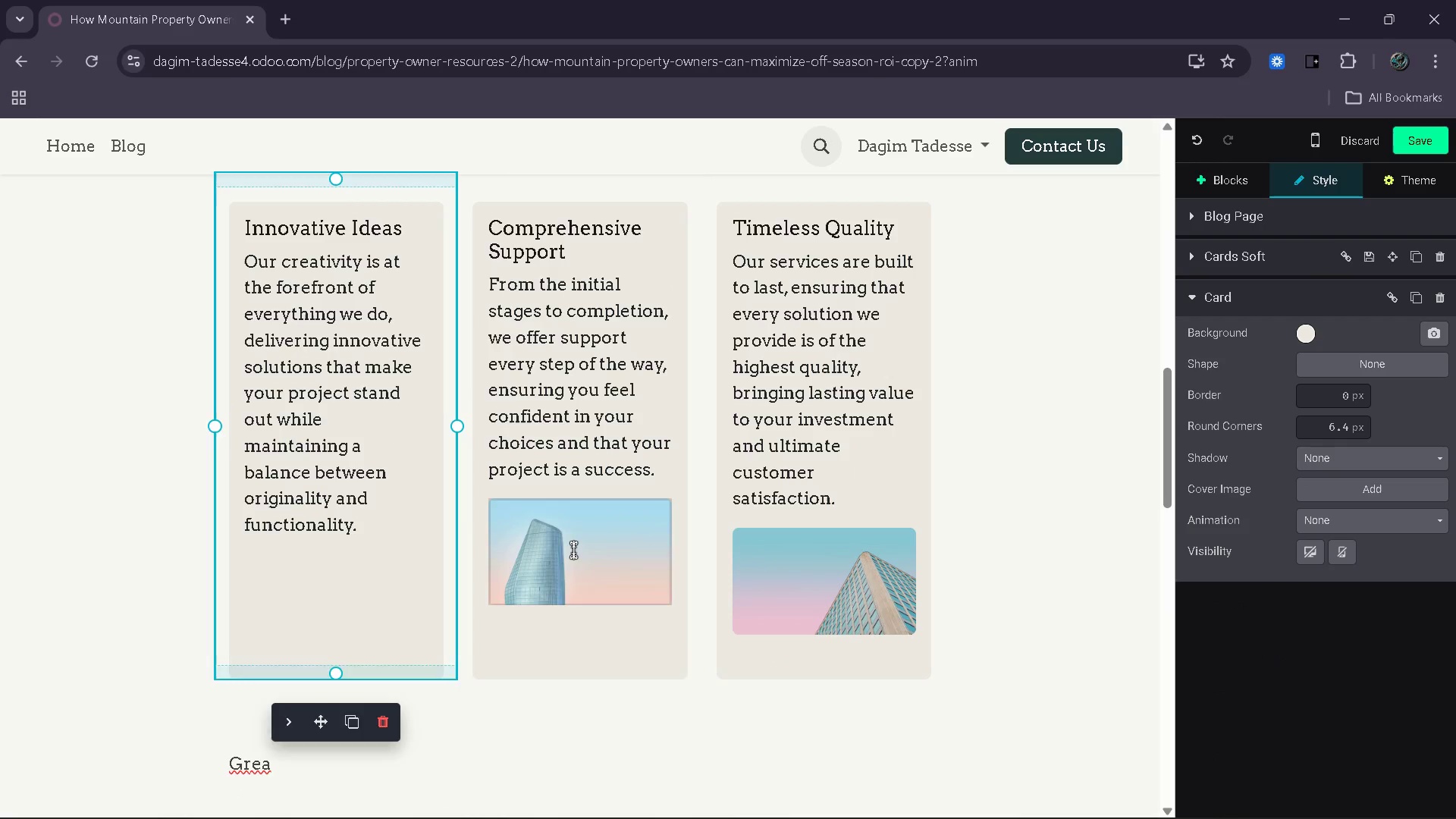 
key(Delete)
 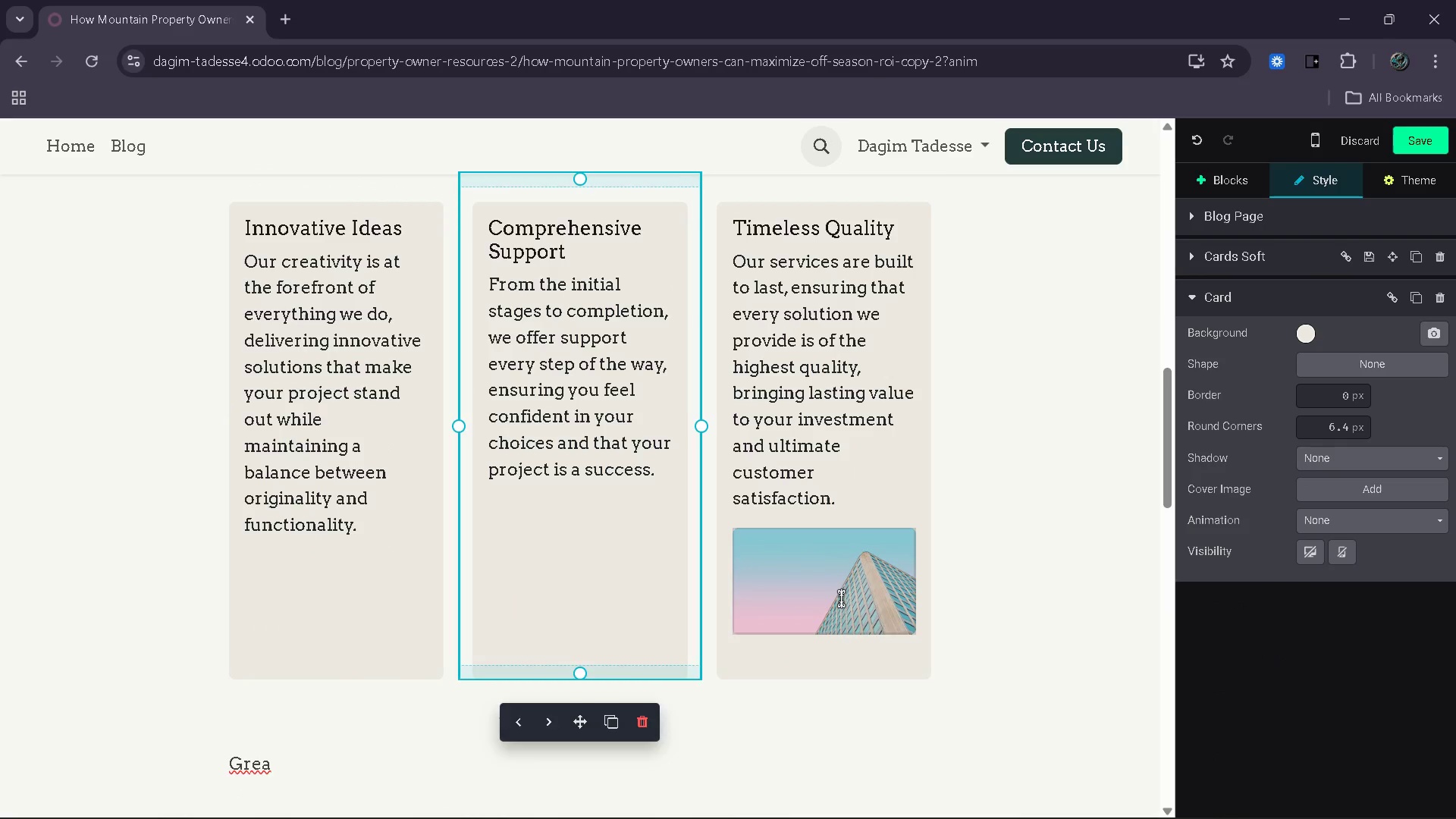 
key(Delete)
 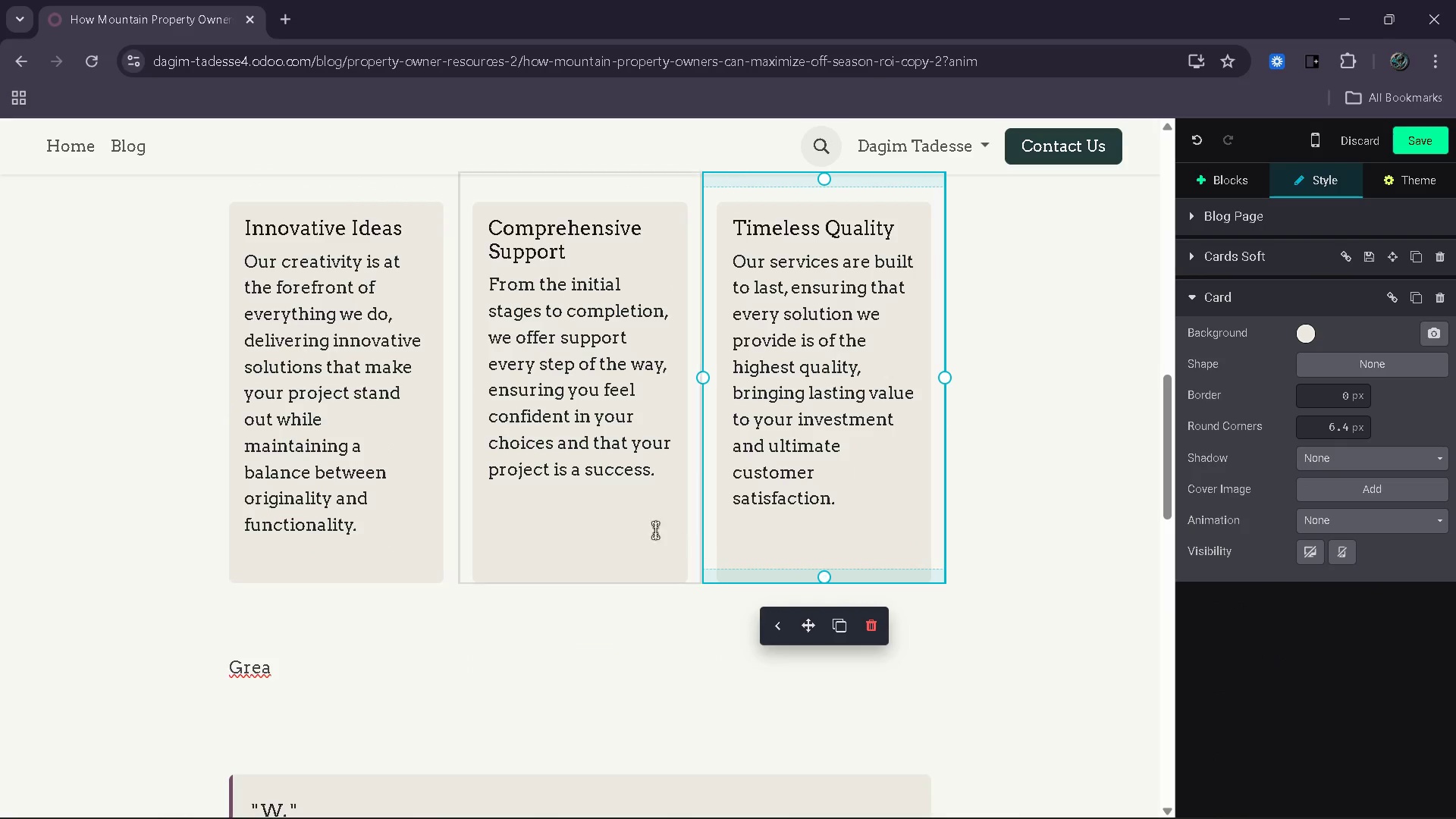 
scroll: coordinate [629, 515], scroll_direction: up, amount: 2.0
 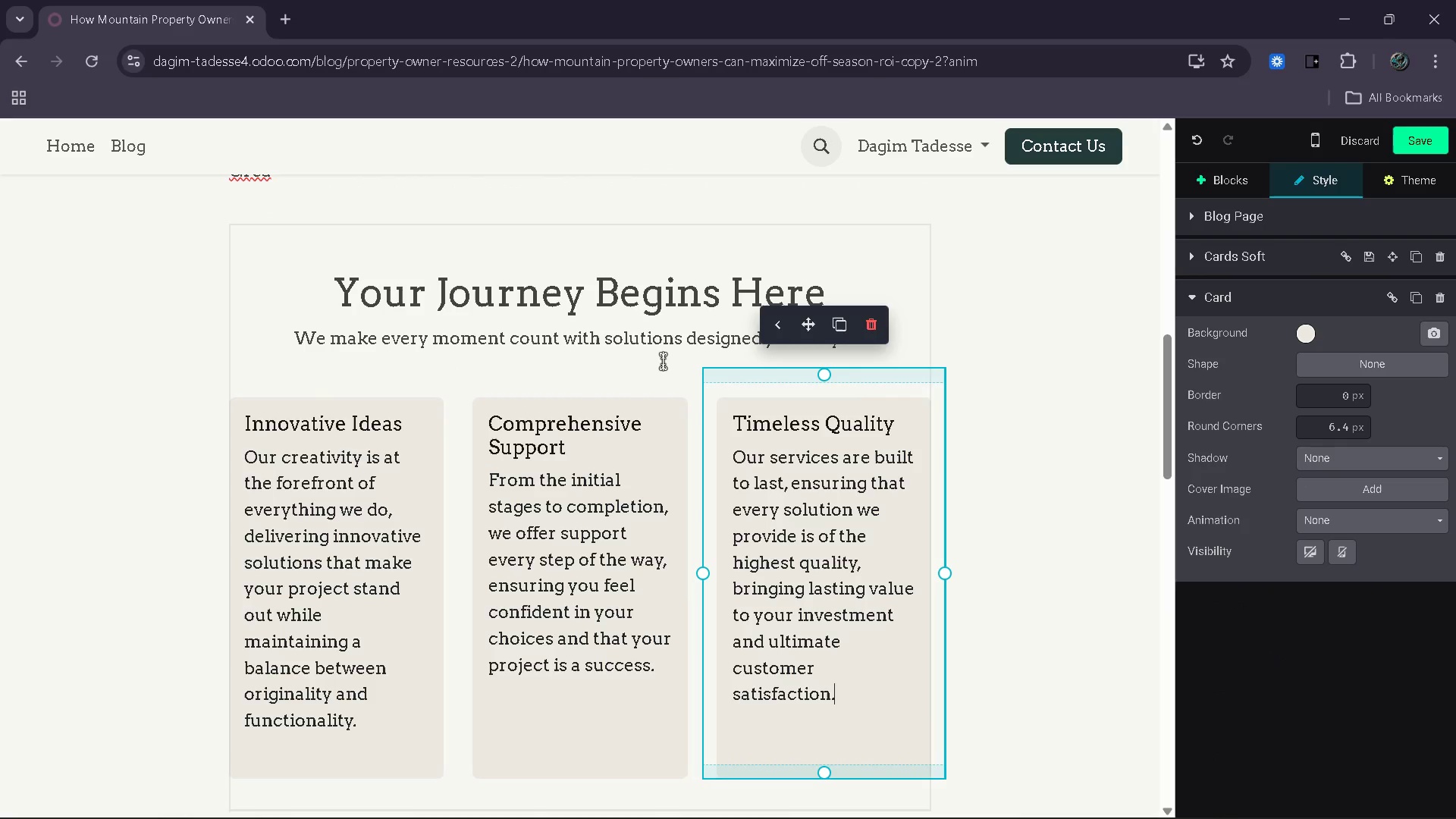 
left_click([663, 361])
 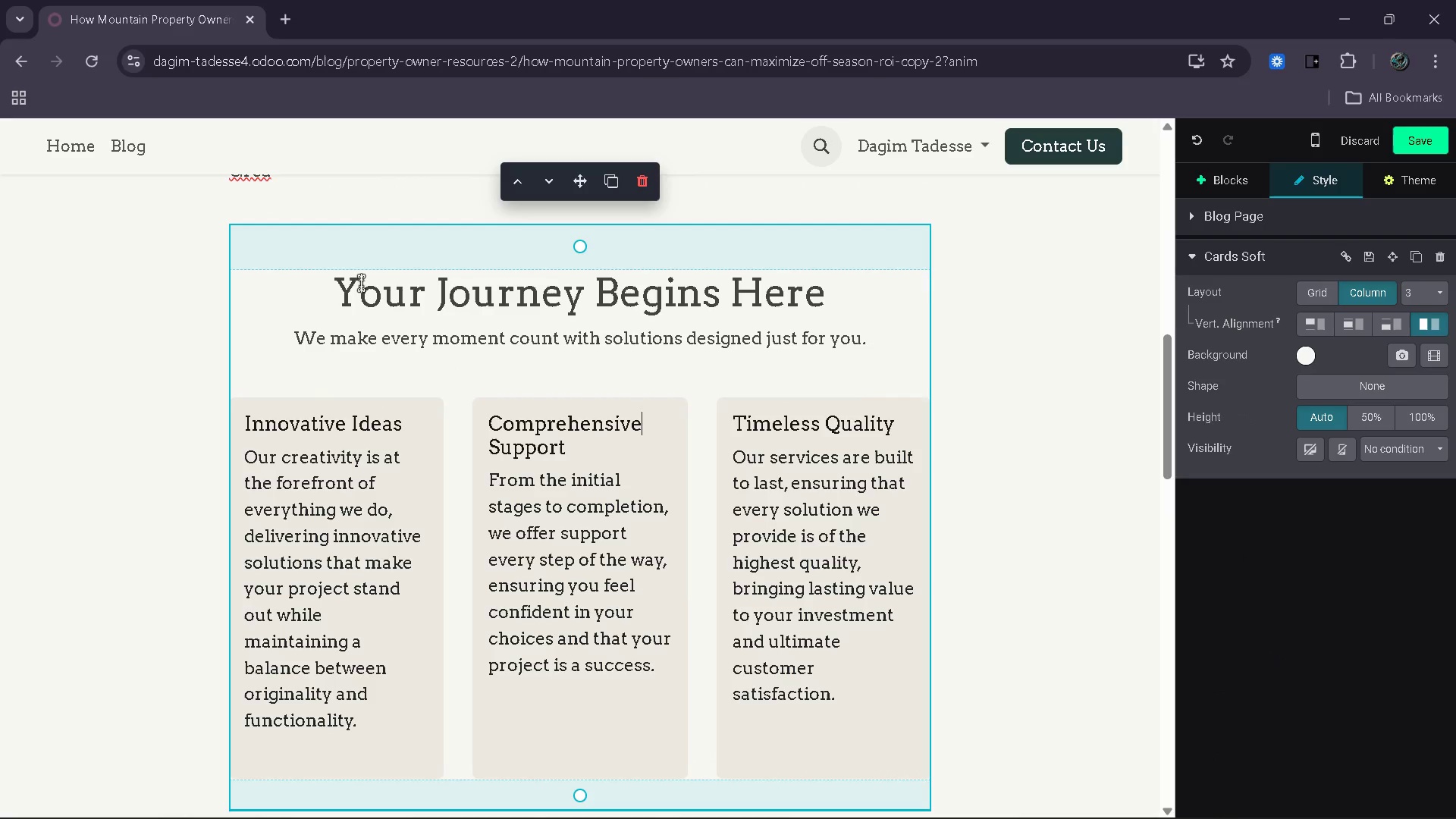 
left_click([295, 297])
 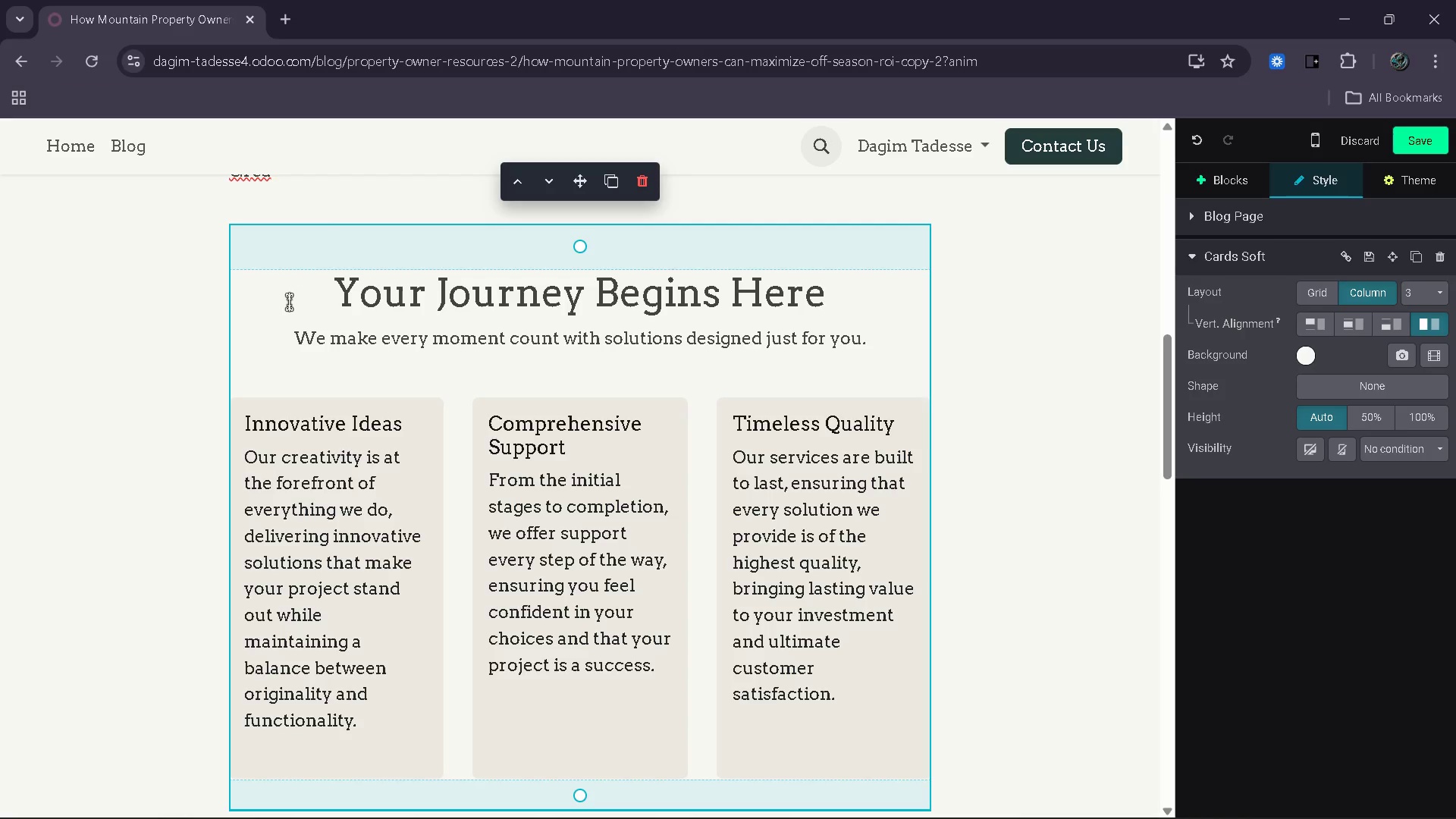 
left_click([289, 296])
 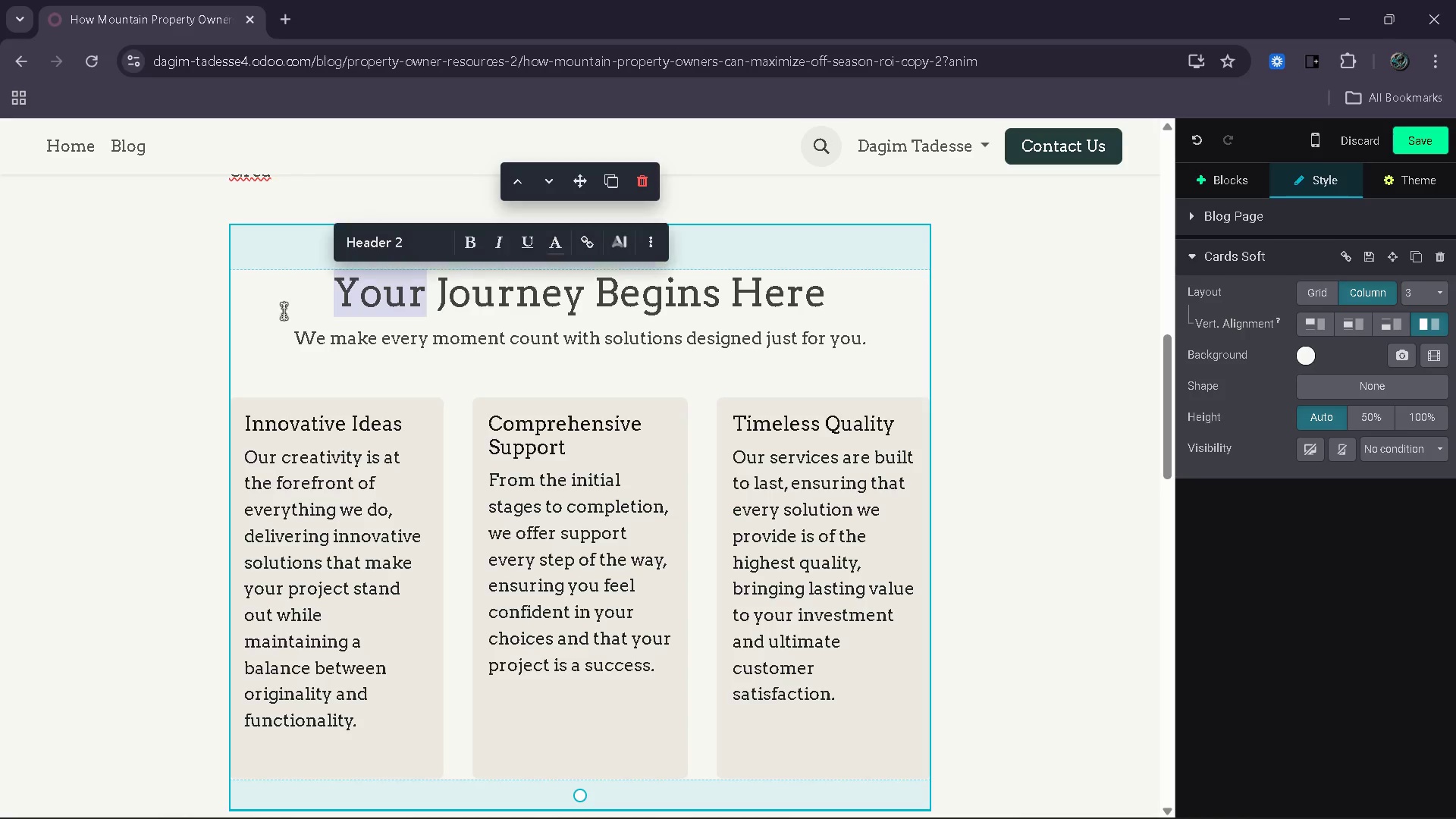 
left_click_drag(start_coordinate=[283, 316], to_coordinate=[277, 341])
 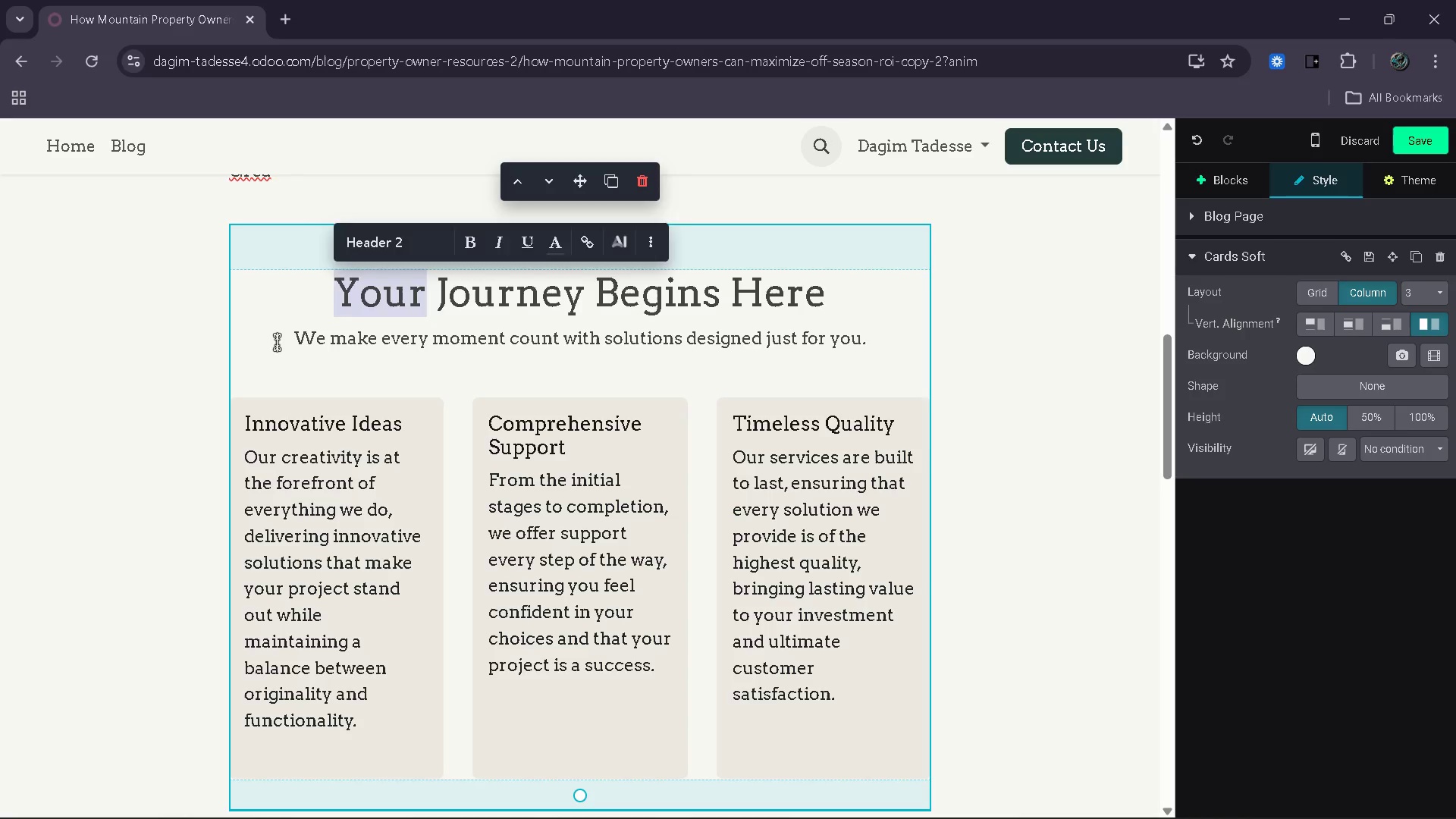 
triple_click([277, 342])
 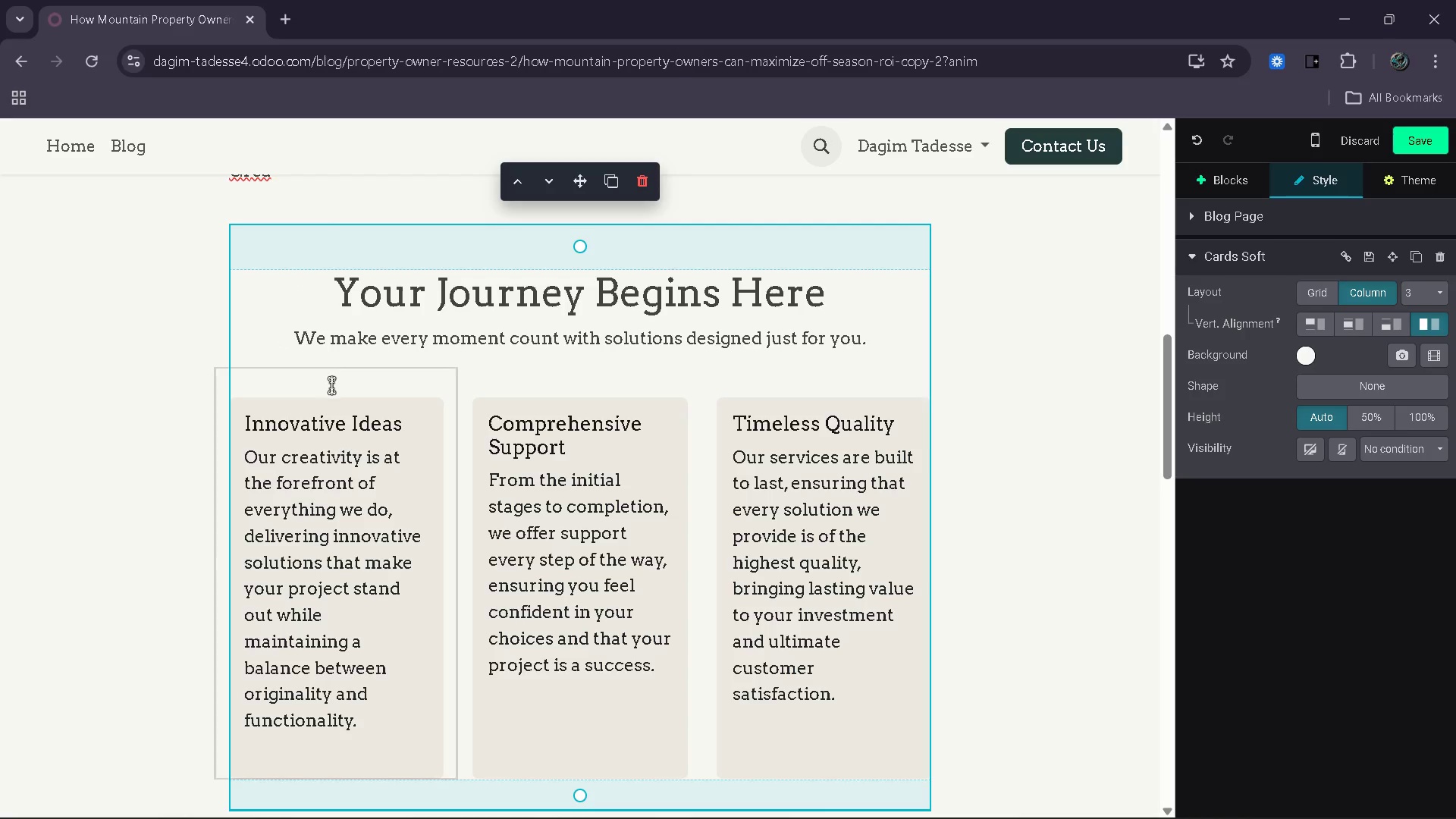 
left_click([332, 394])
 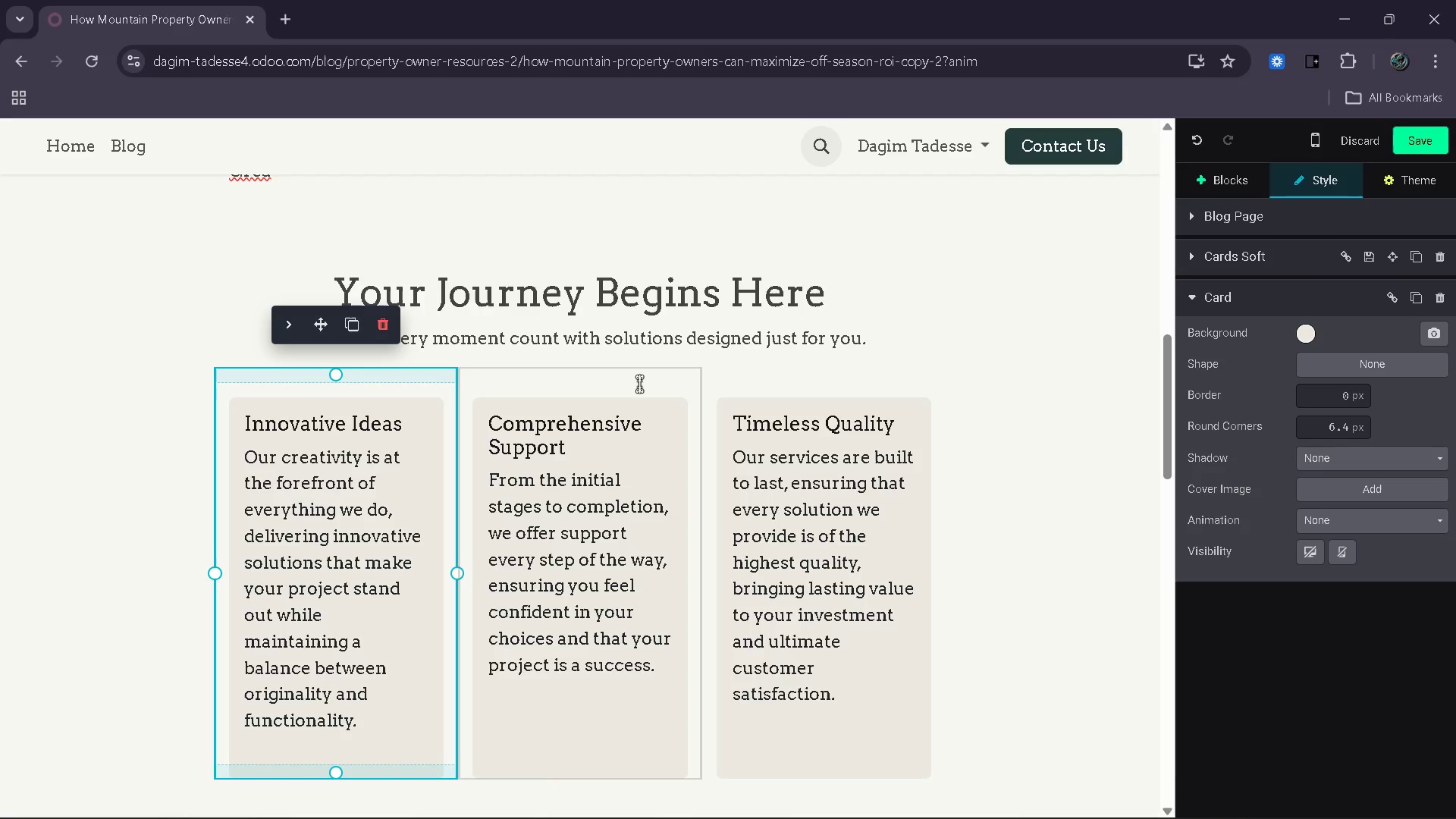 
wait(21.73)
 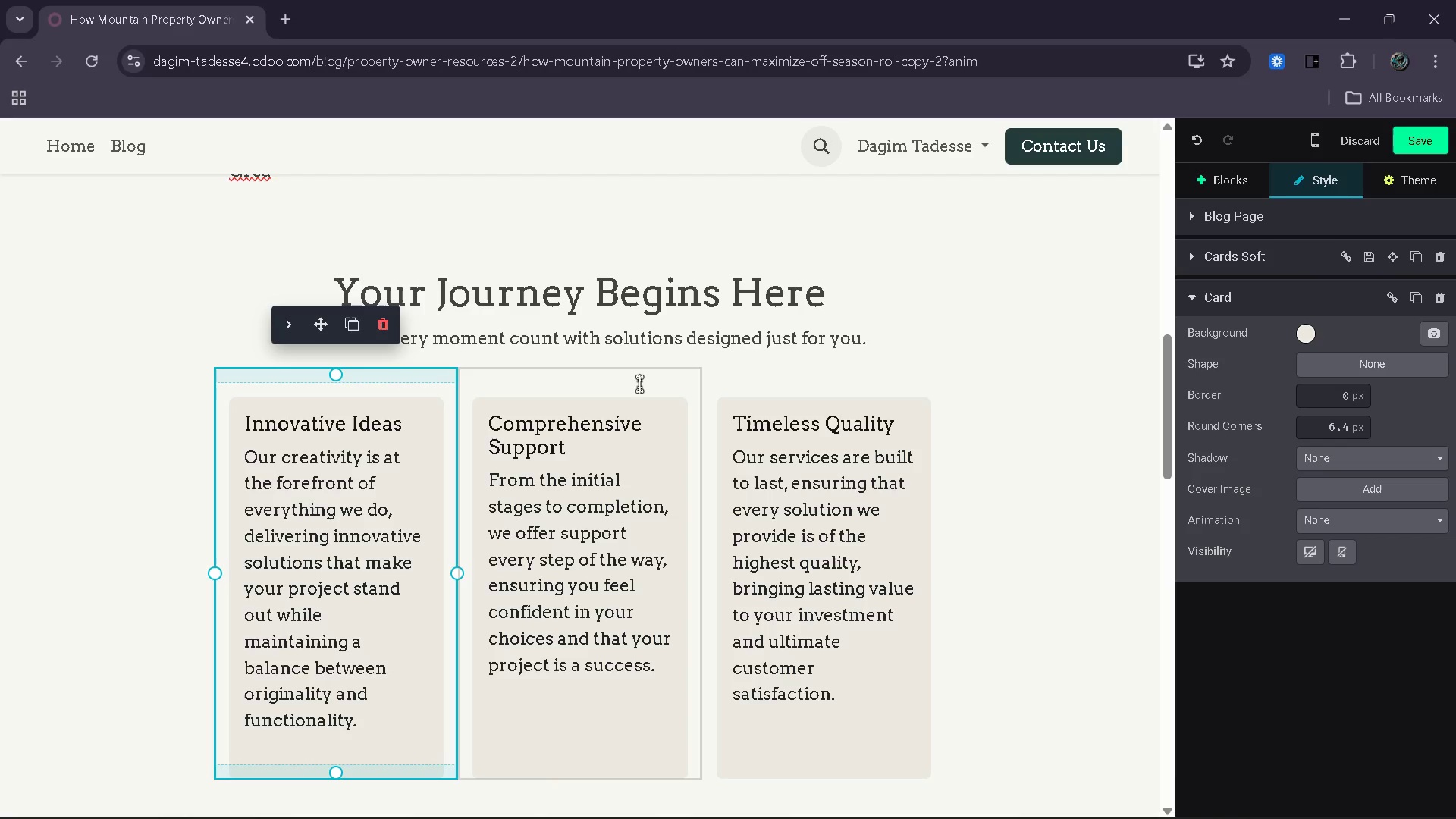 
left_click([677, 362])
 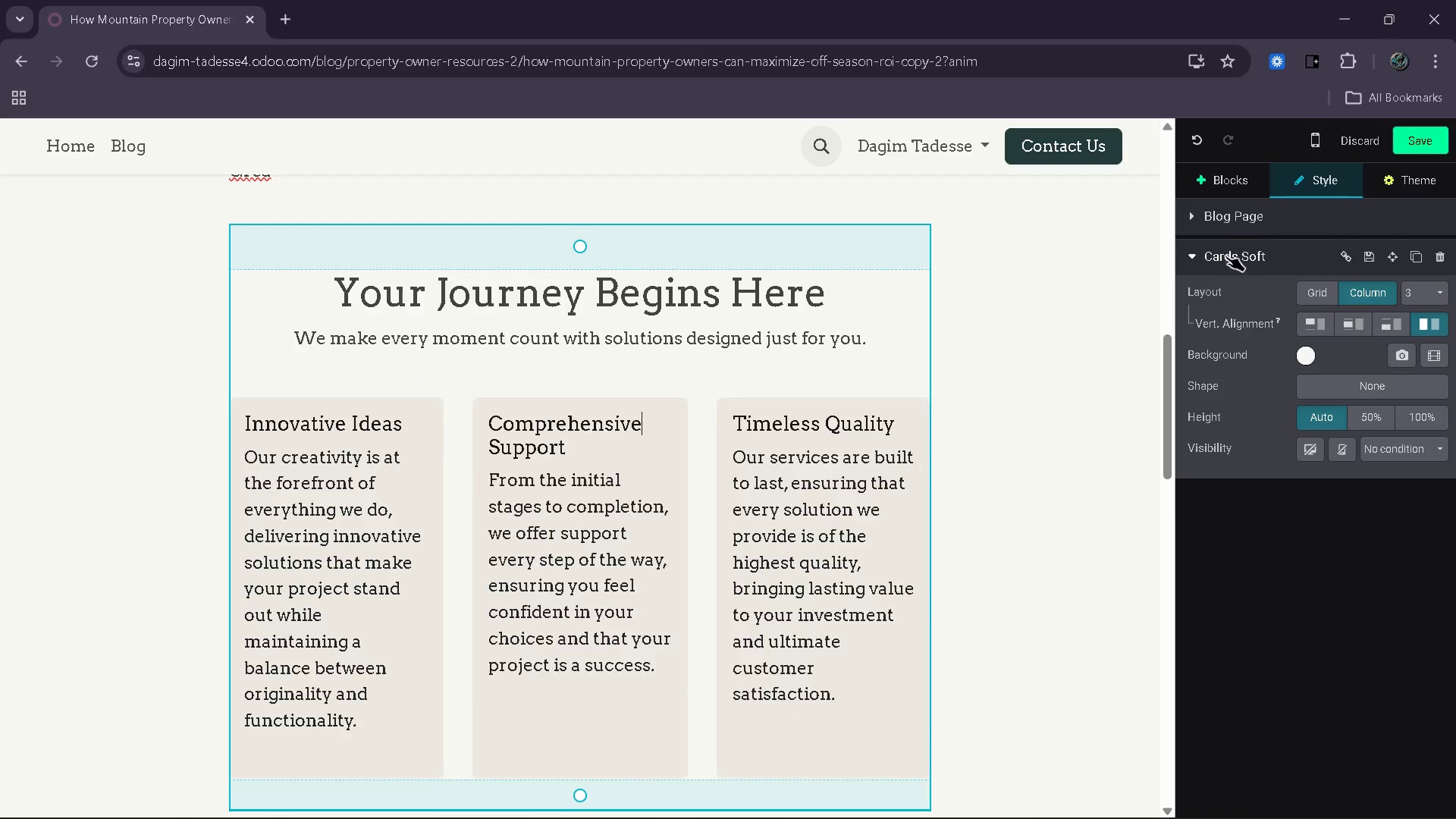 
left_click([1224, 168])
 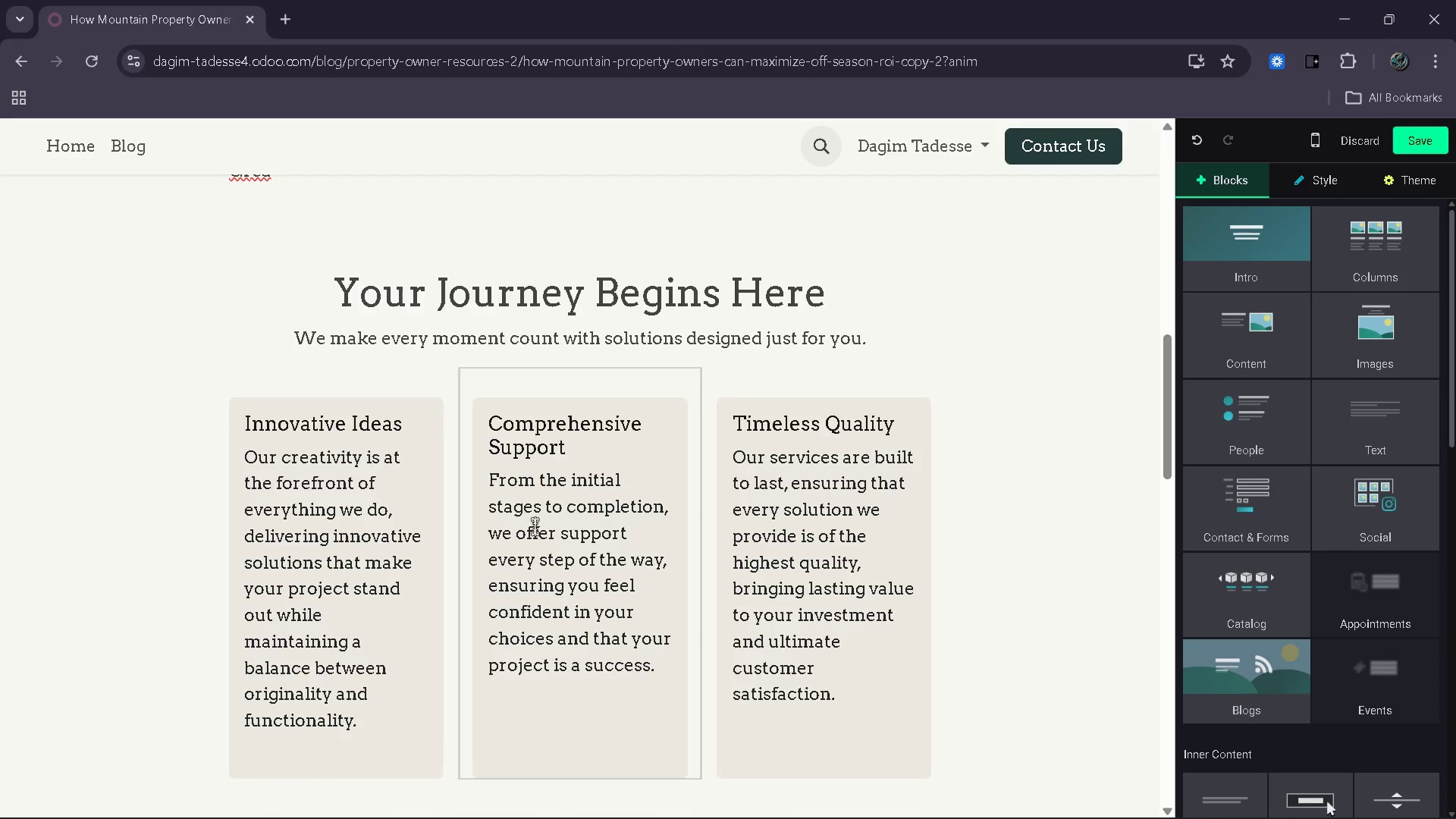 
double_click([392, 585])
 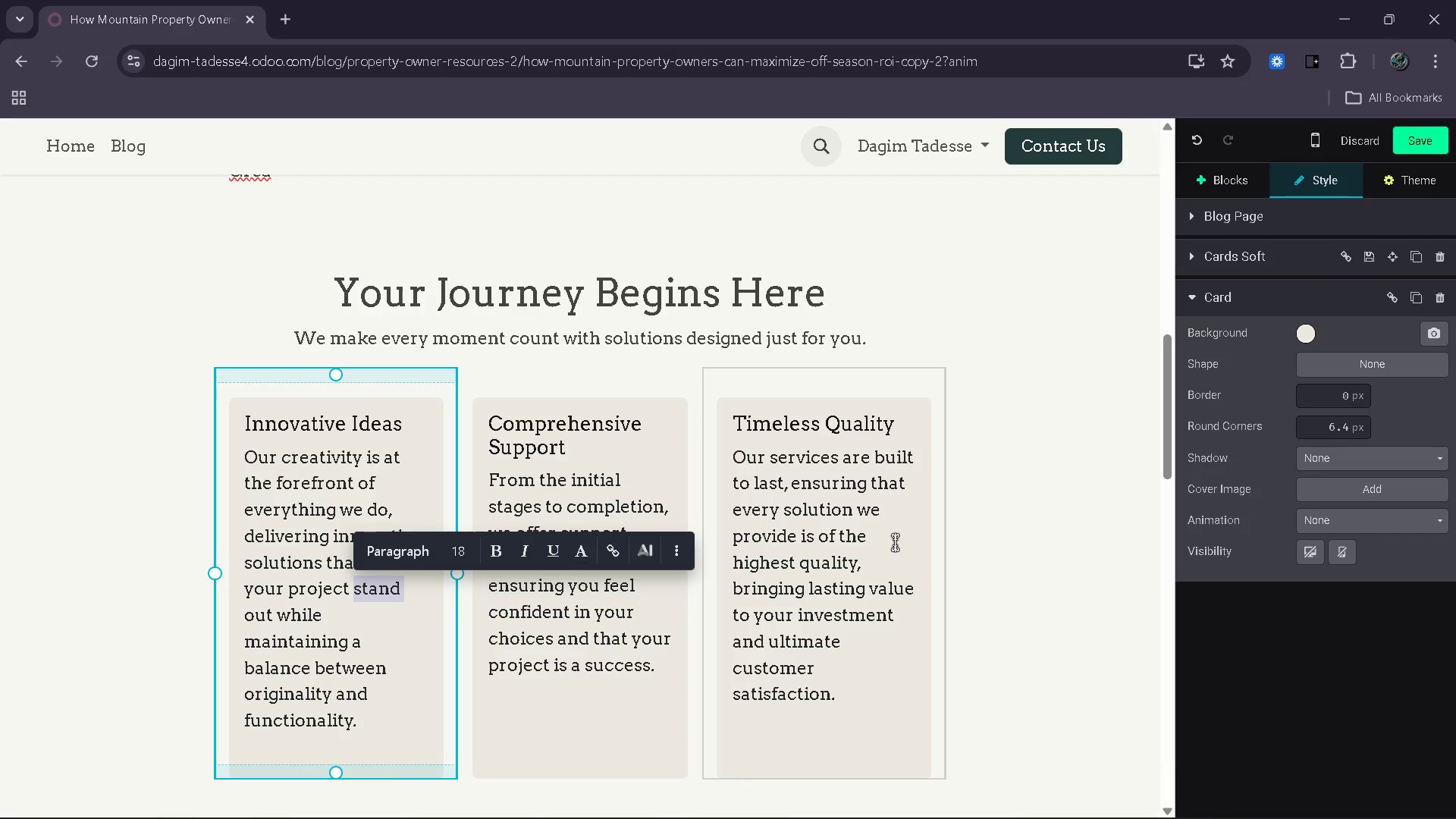 
wait(10.91)
 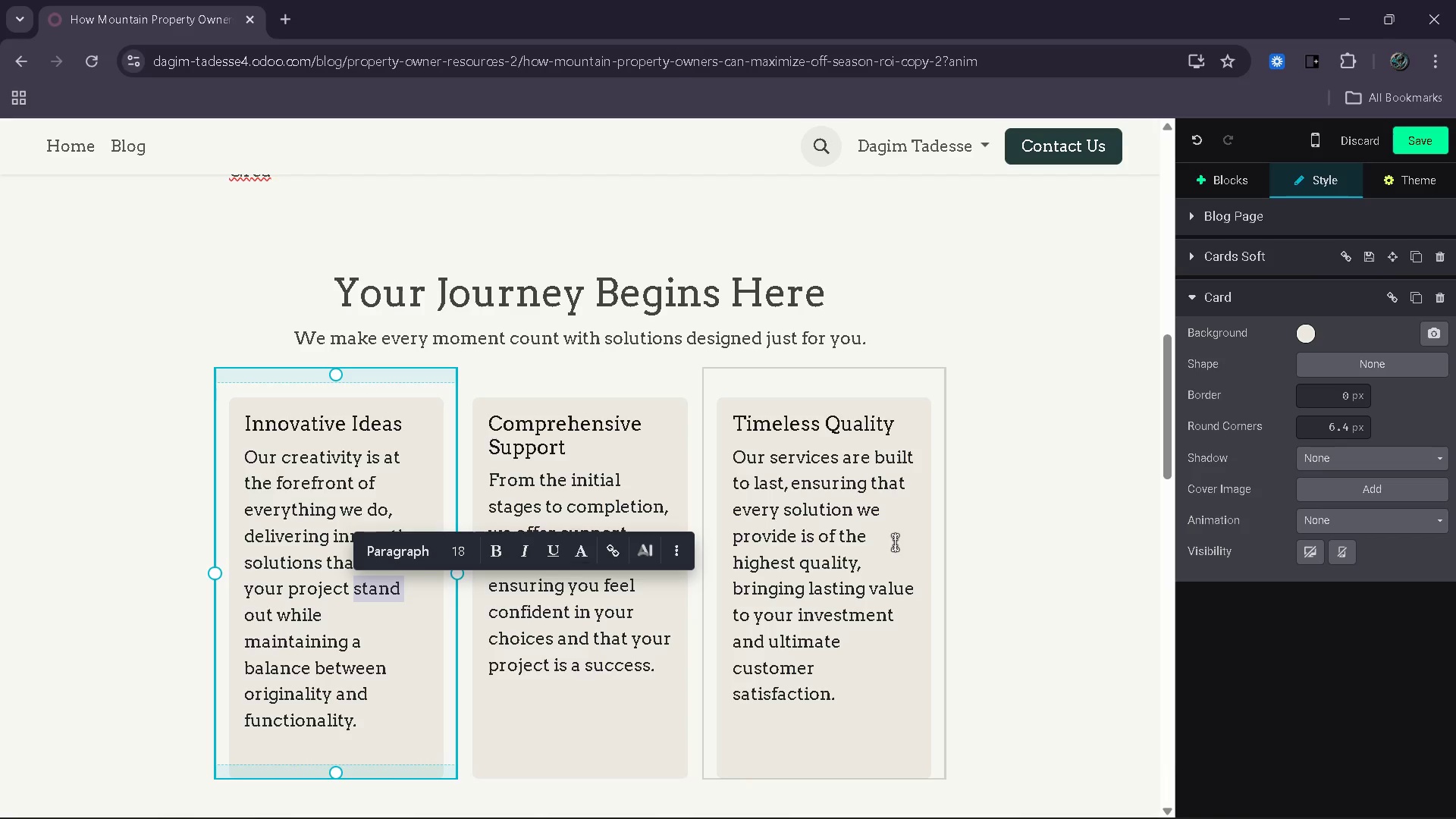 
left_click([916, 386])
 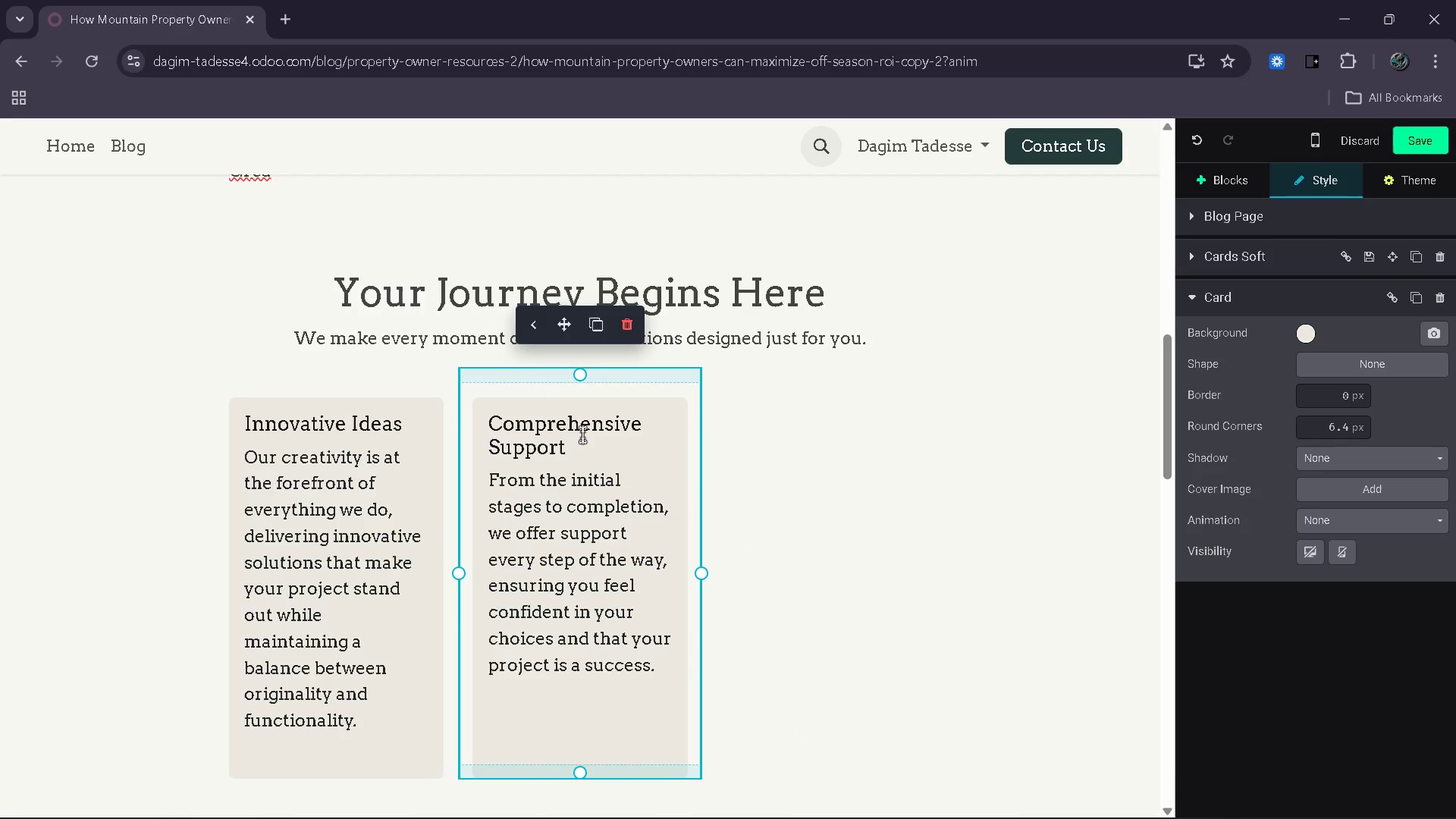 
left_click([737, 383])
 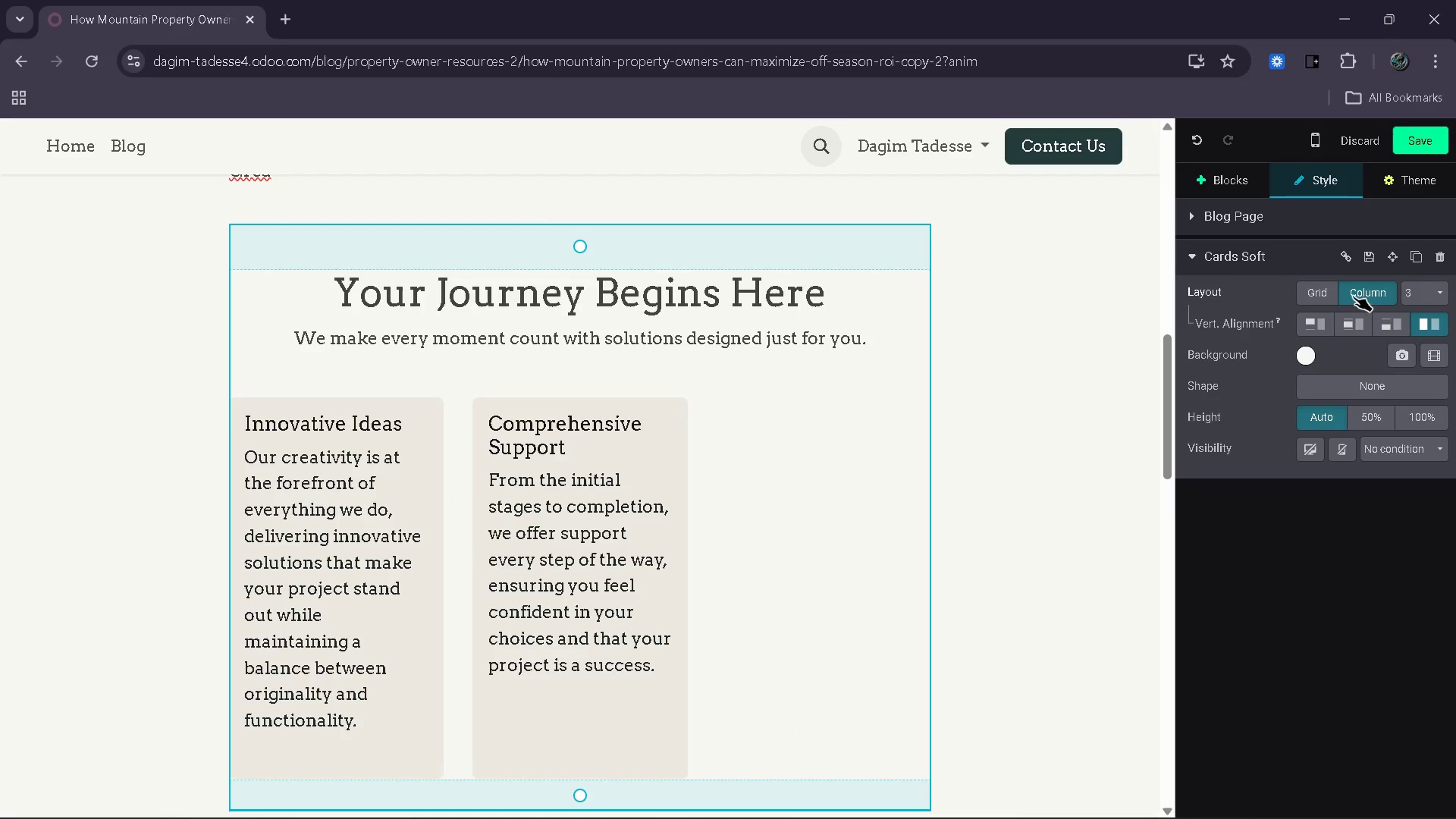 
left_click([1421, 297])
 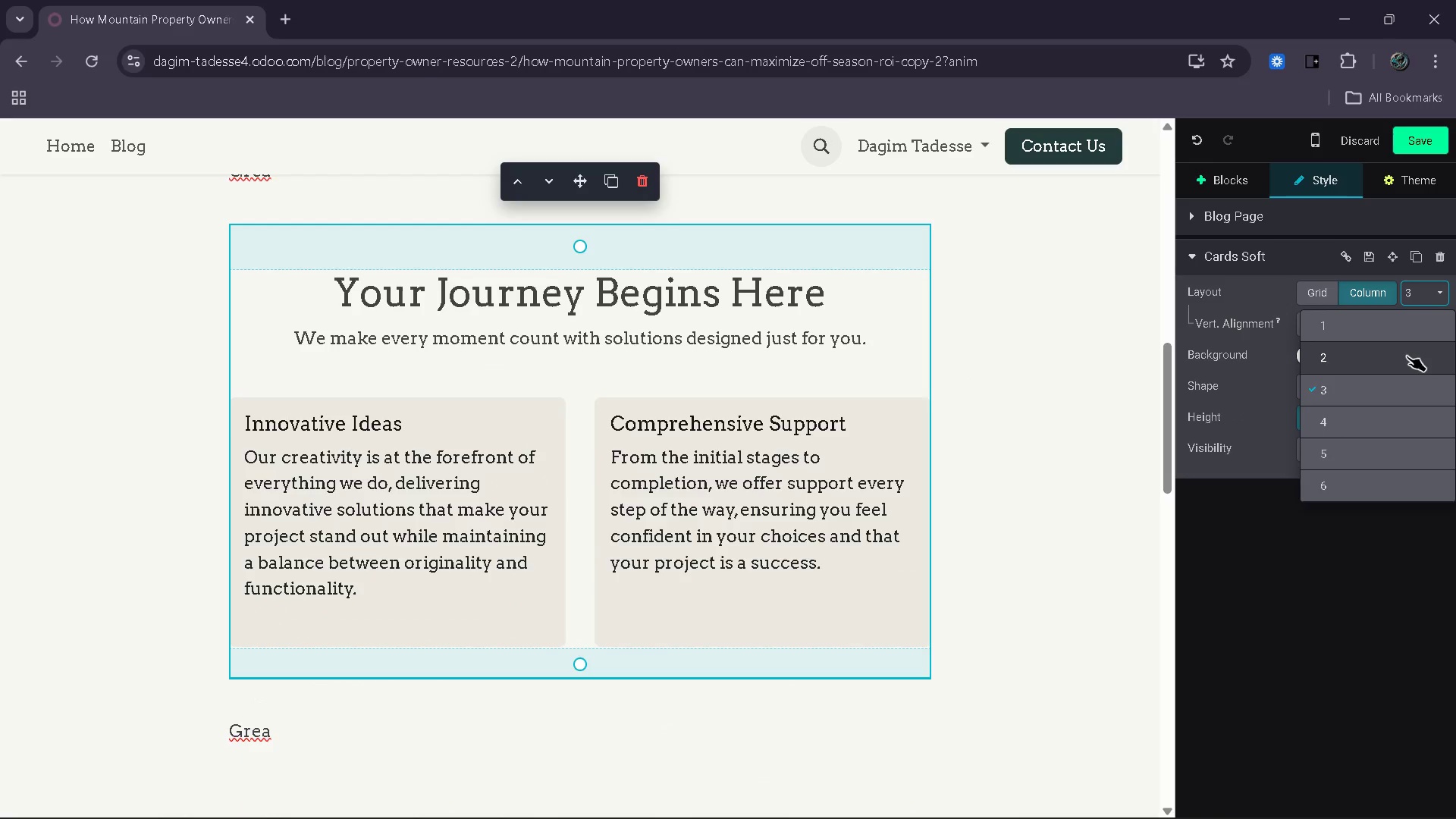 
double_click([1407, 356])
 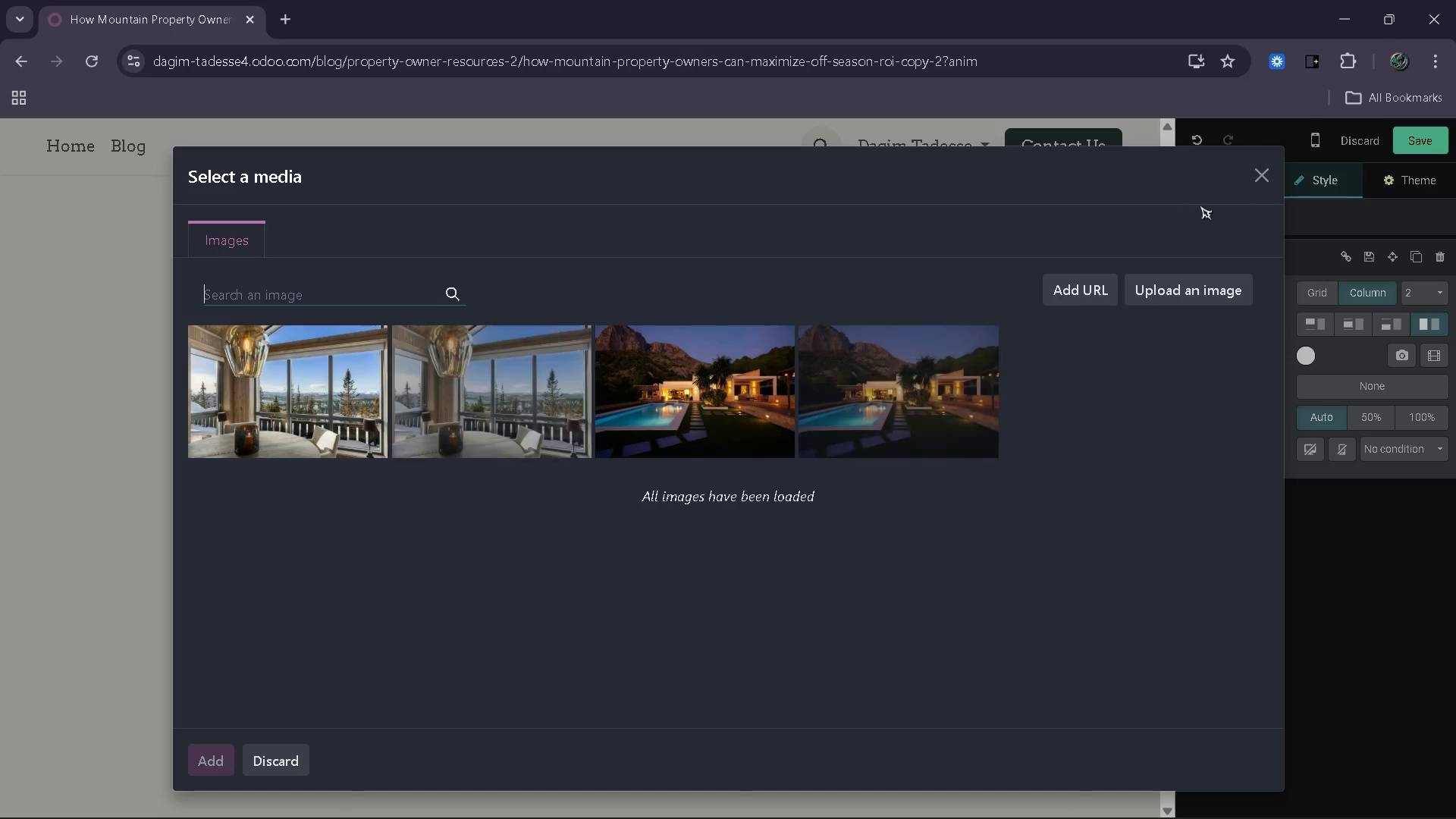 
left_click([1255, 183])
 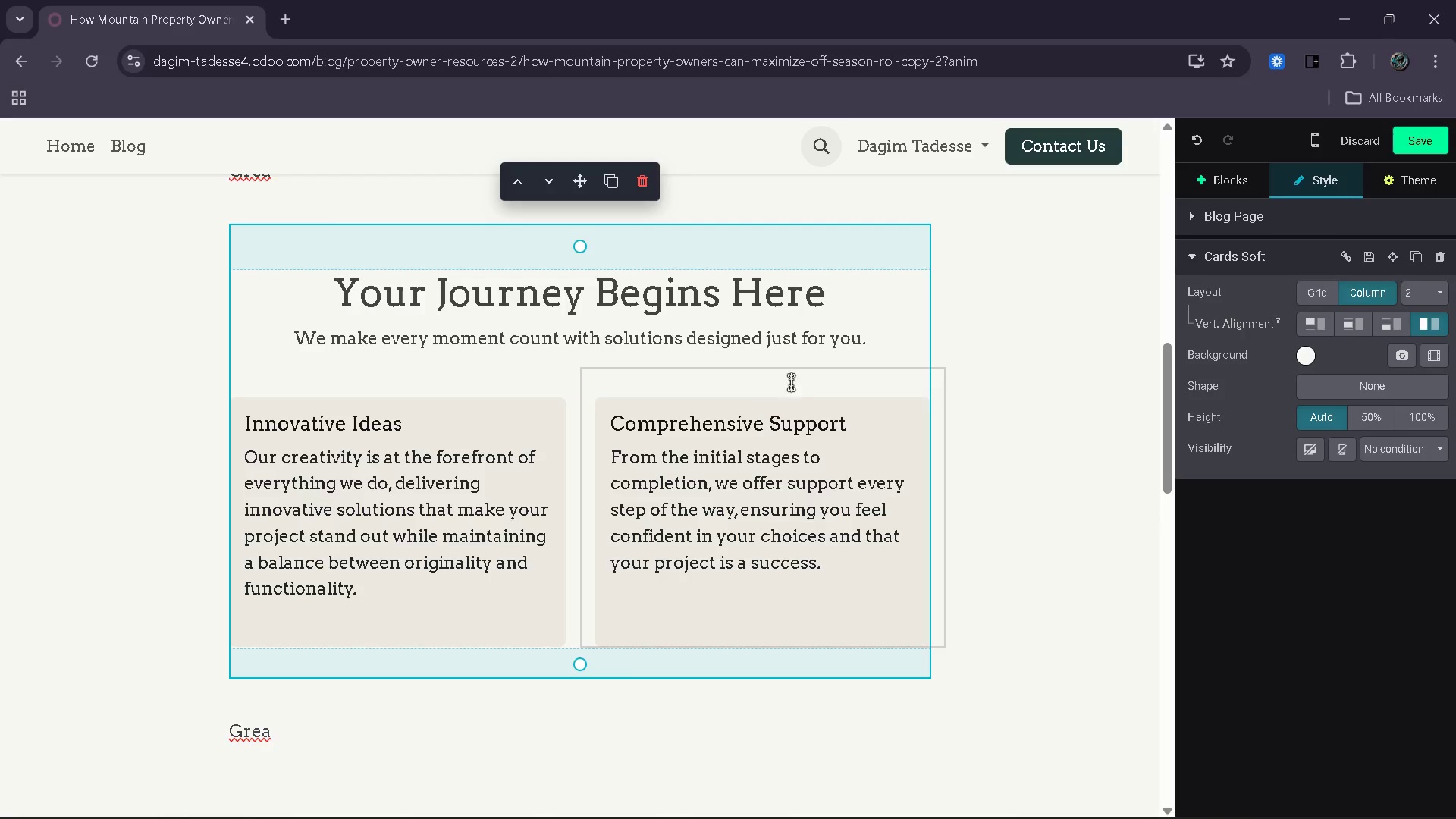 
left_click([875, 337])
 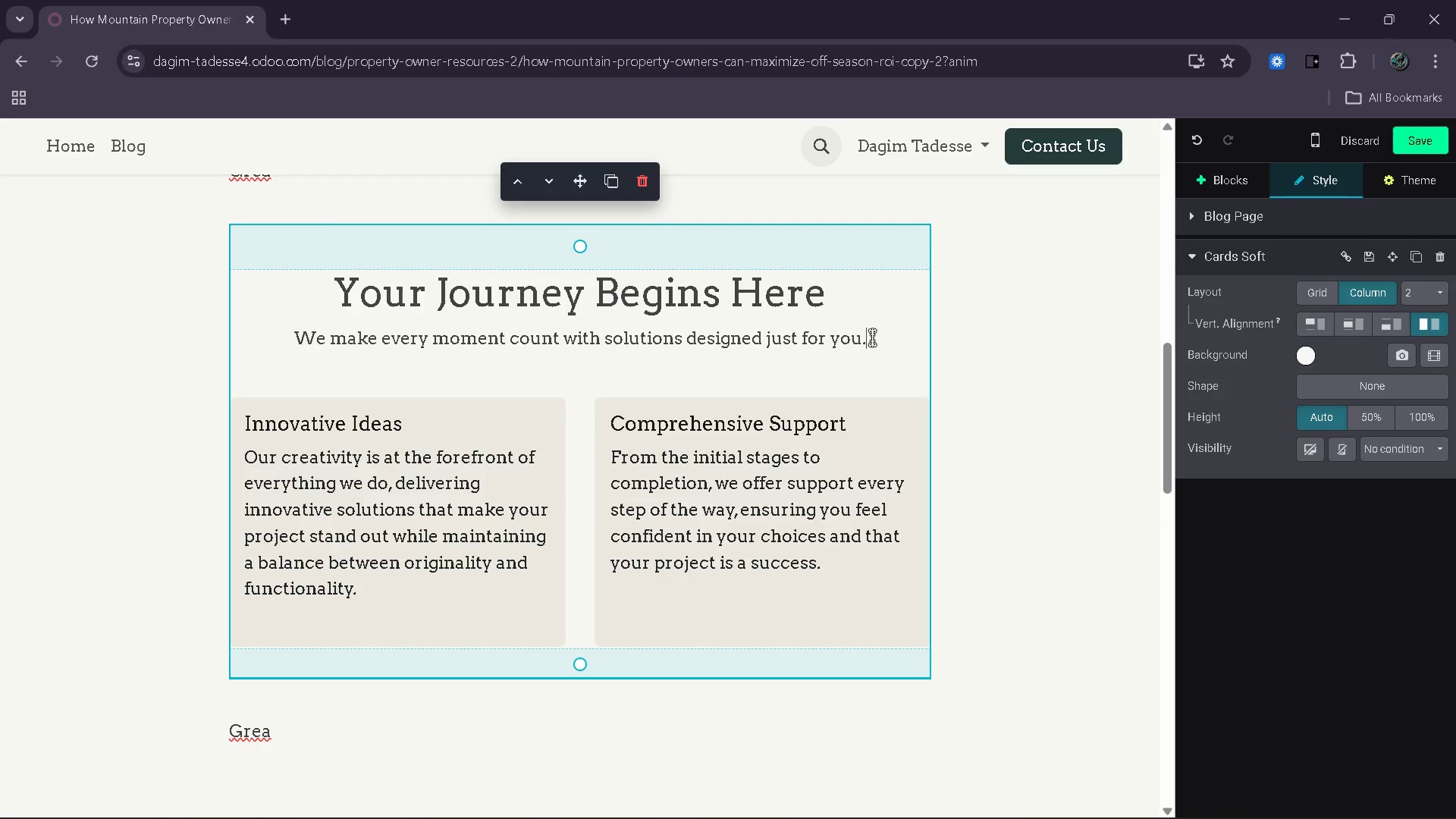 
left_click_drag(start_coordinate=[873, 337], to_coordinate=[335, 275])
 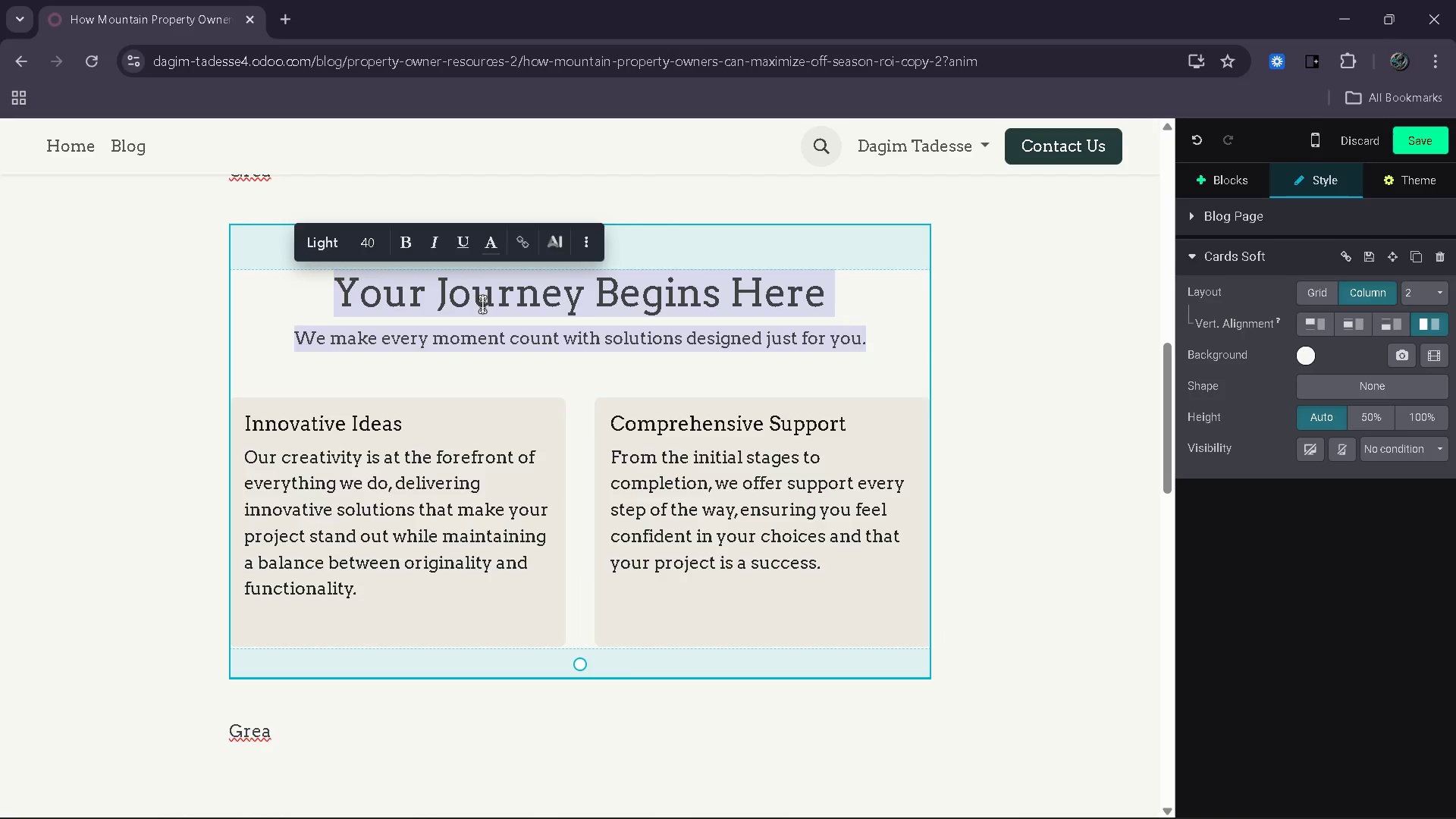 
key(Backspace)
 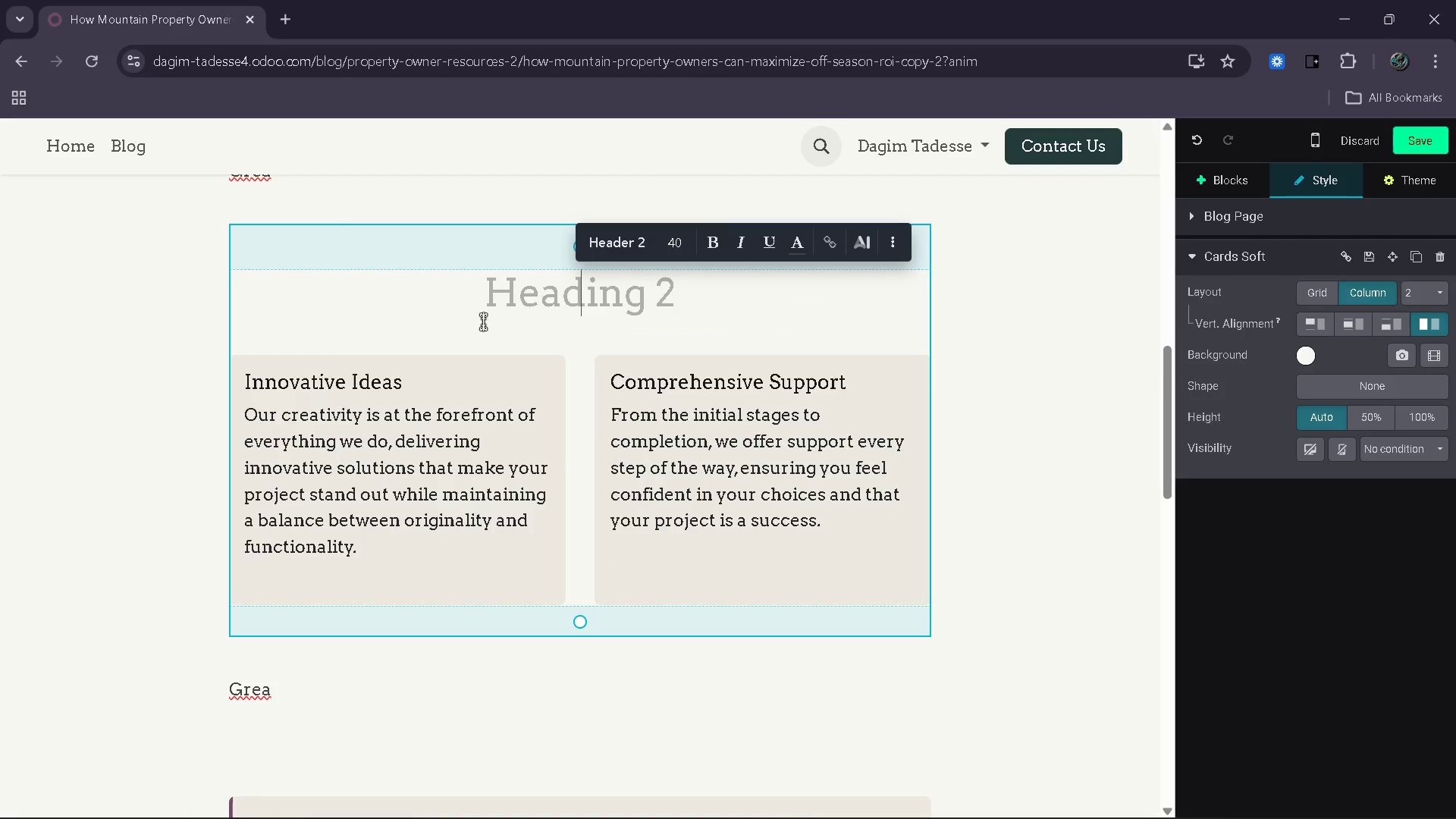 
wait(6.14)
 